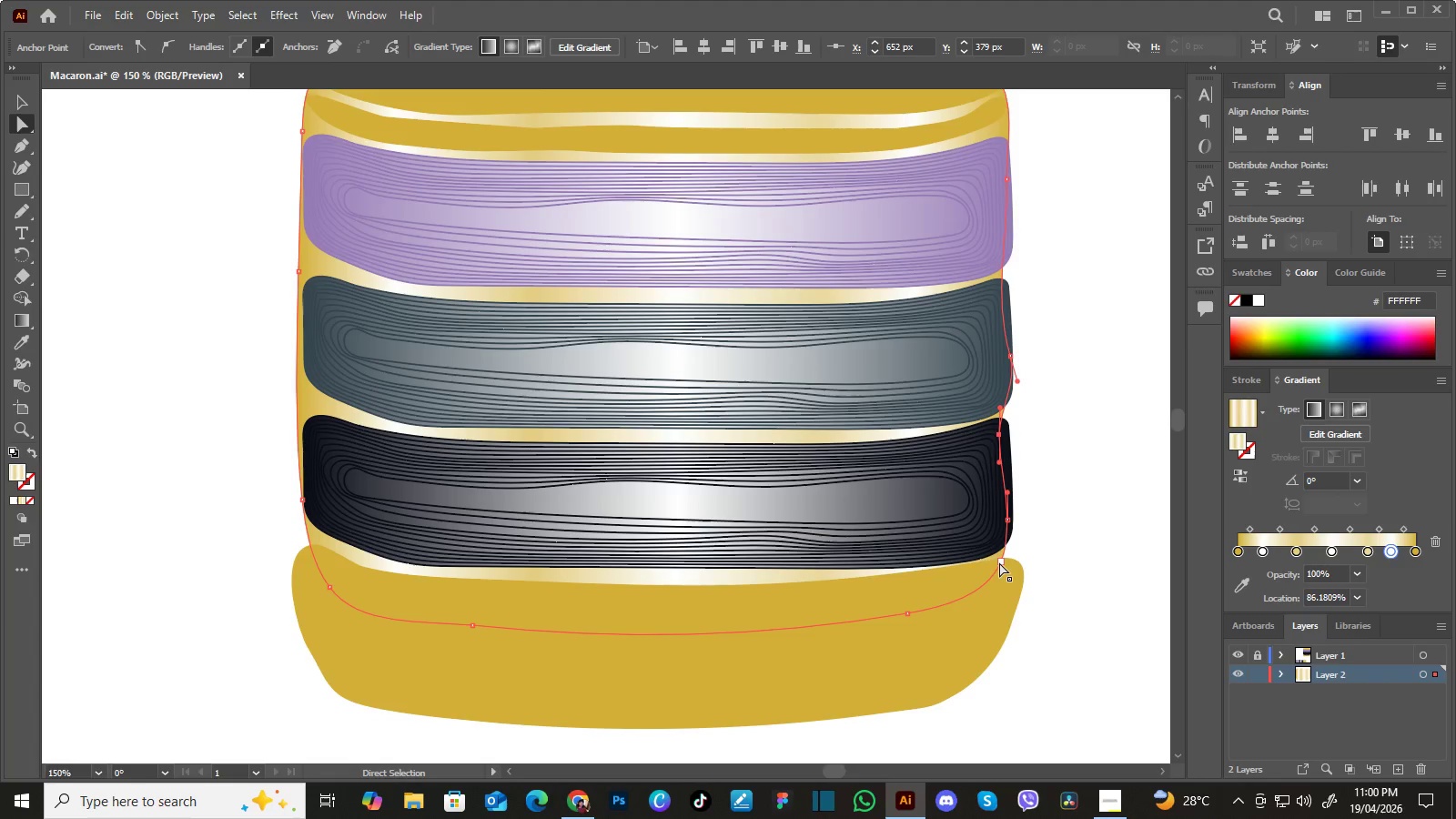 
left_click_drag(start_coordinate=[1029, 602], to_coordinate=[1049, 459])
 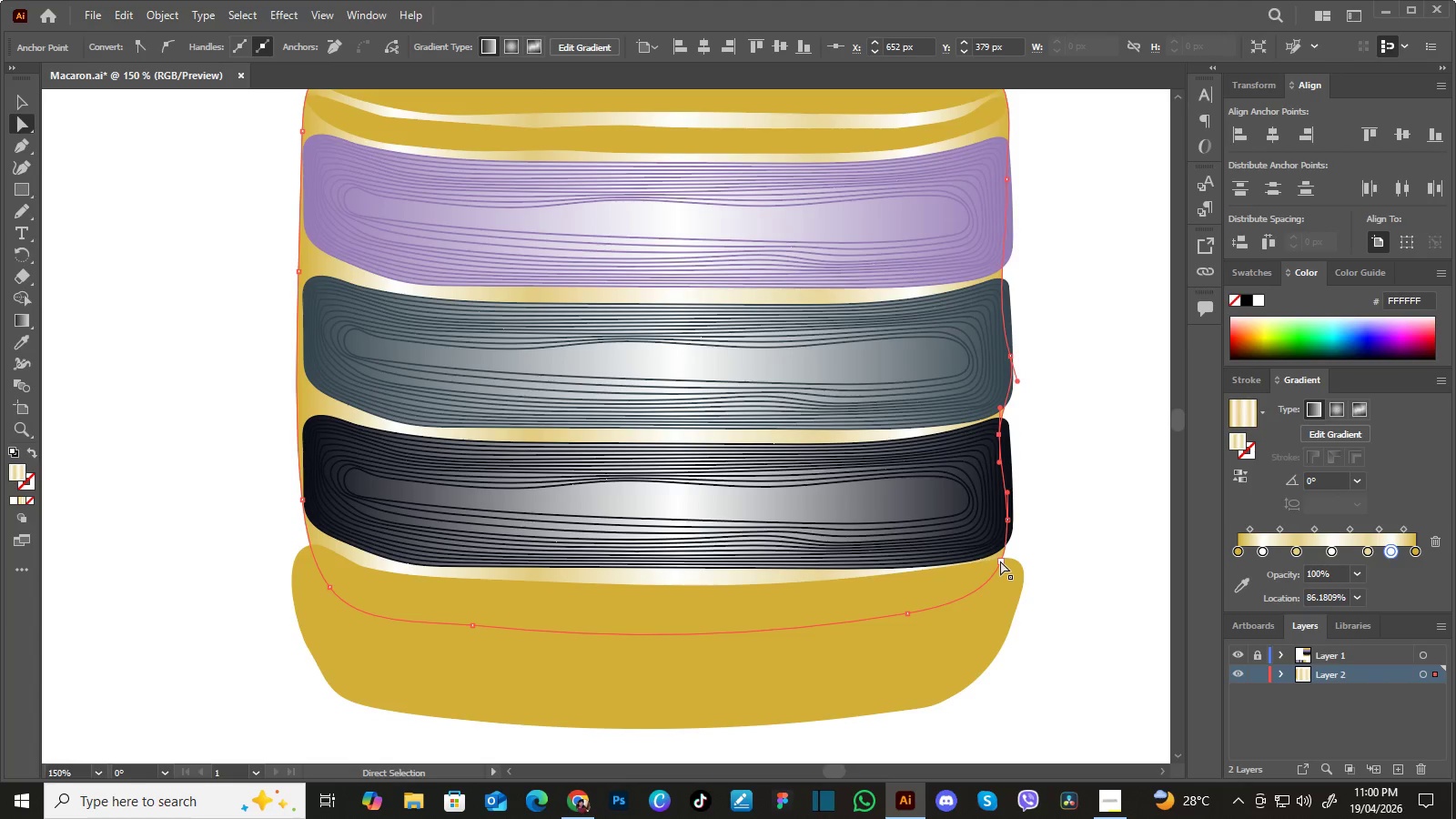 
left_click_drag(start_coordinate=[1000, 561], to_coordinate=[996, 549])
 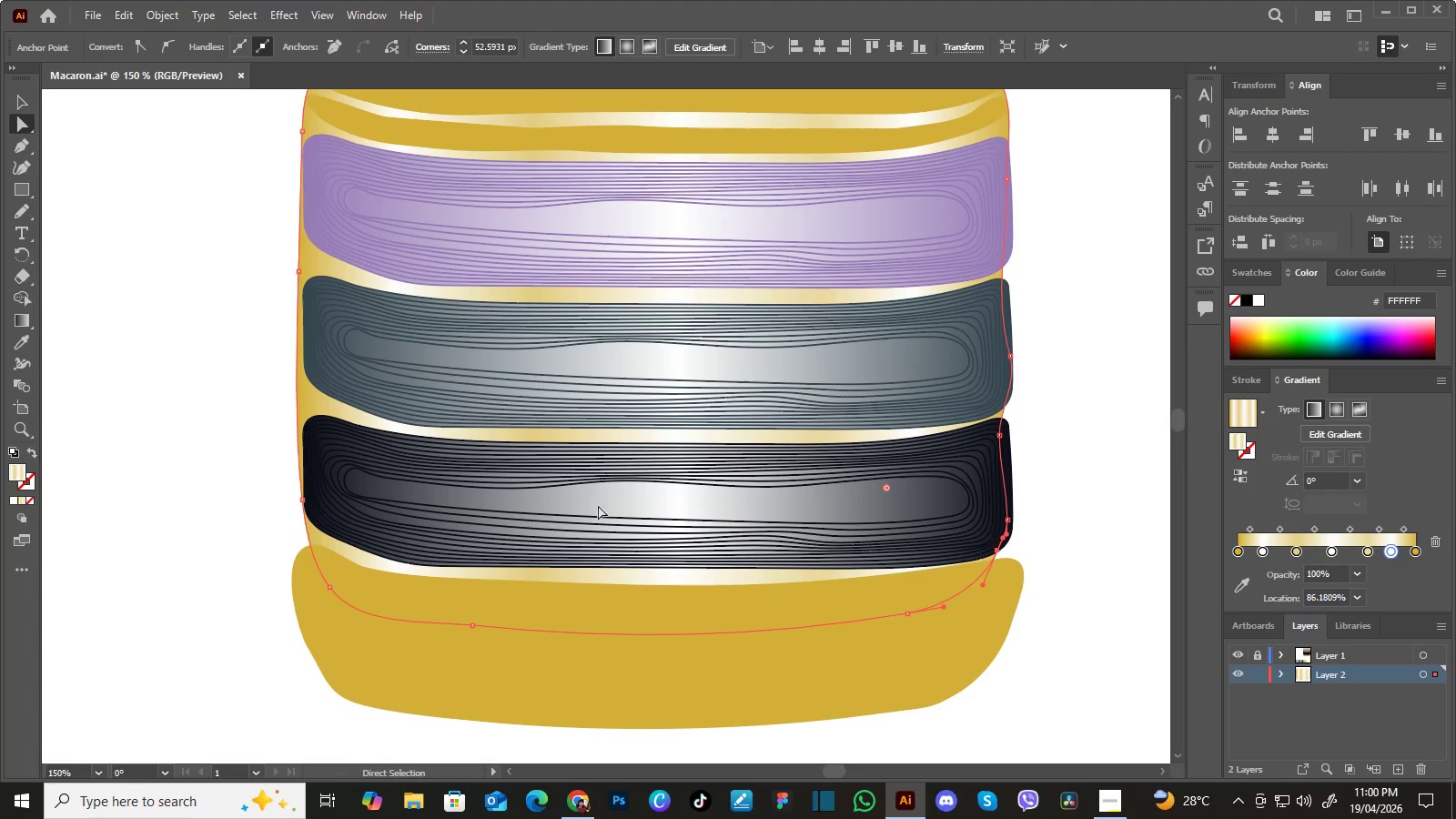 
hold_key(key=Space, duration=0.56)
 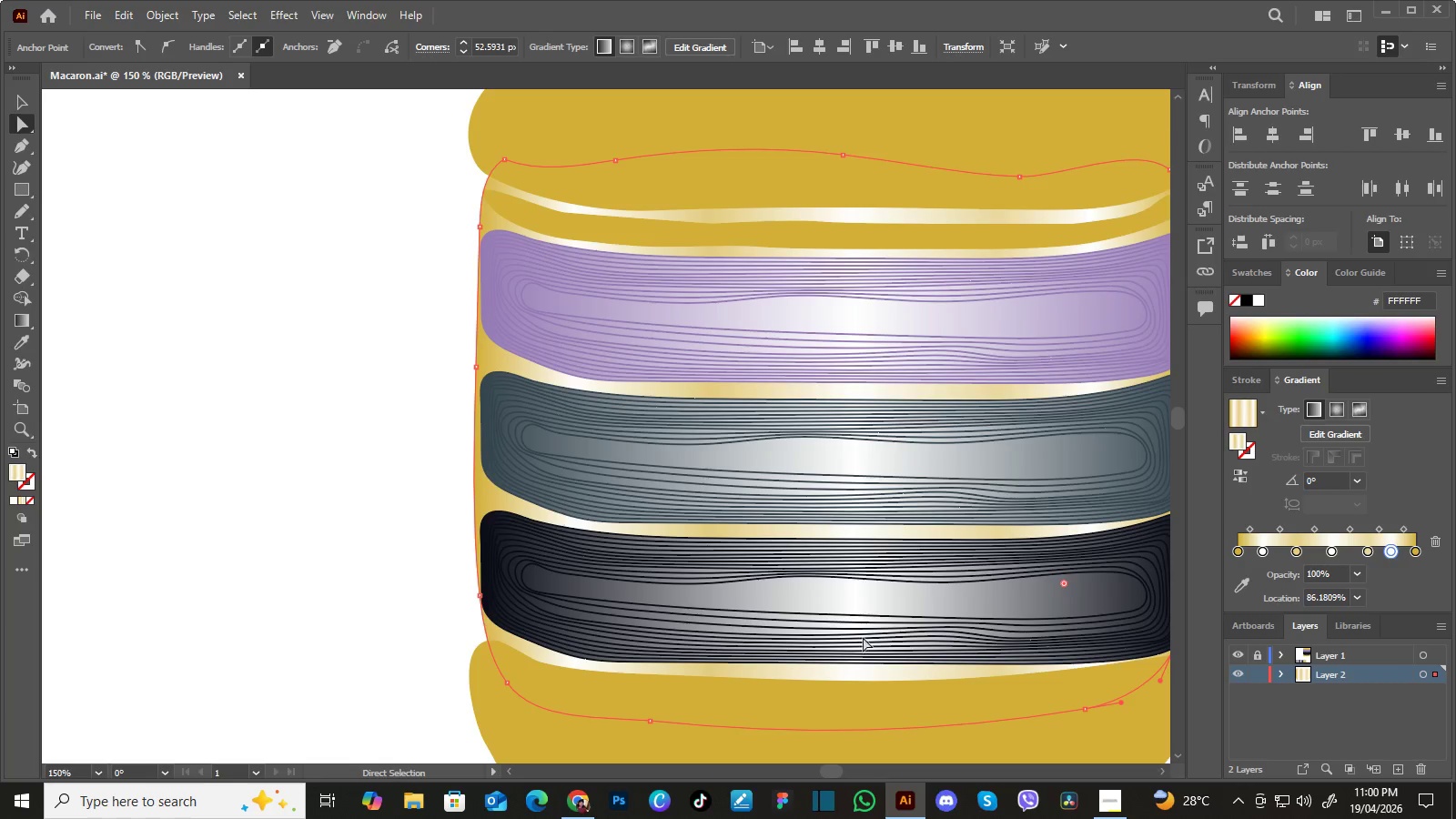 
left_click_drag(start_coordinate=[420, 432], to_coordinate=[598, 529])
 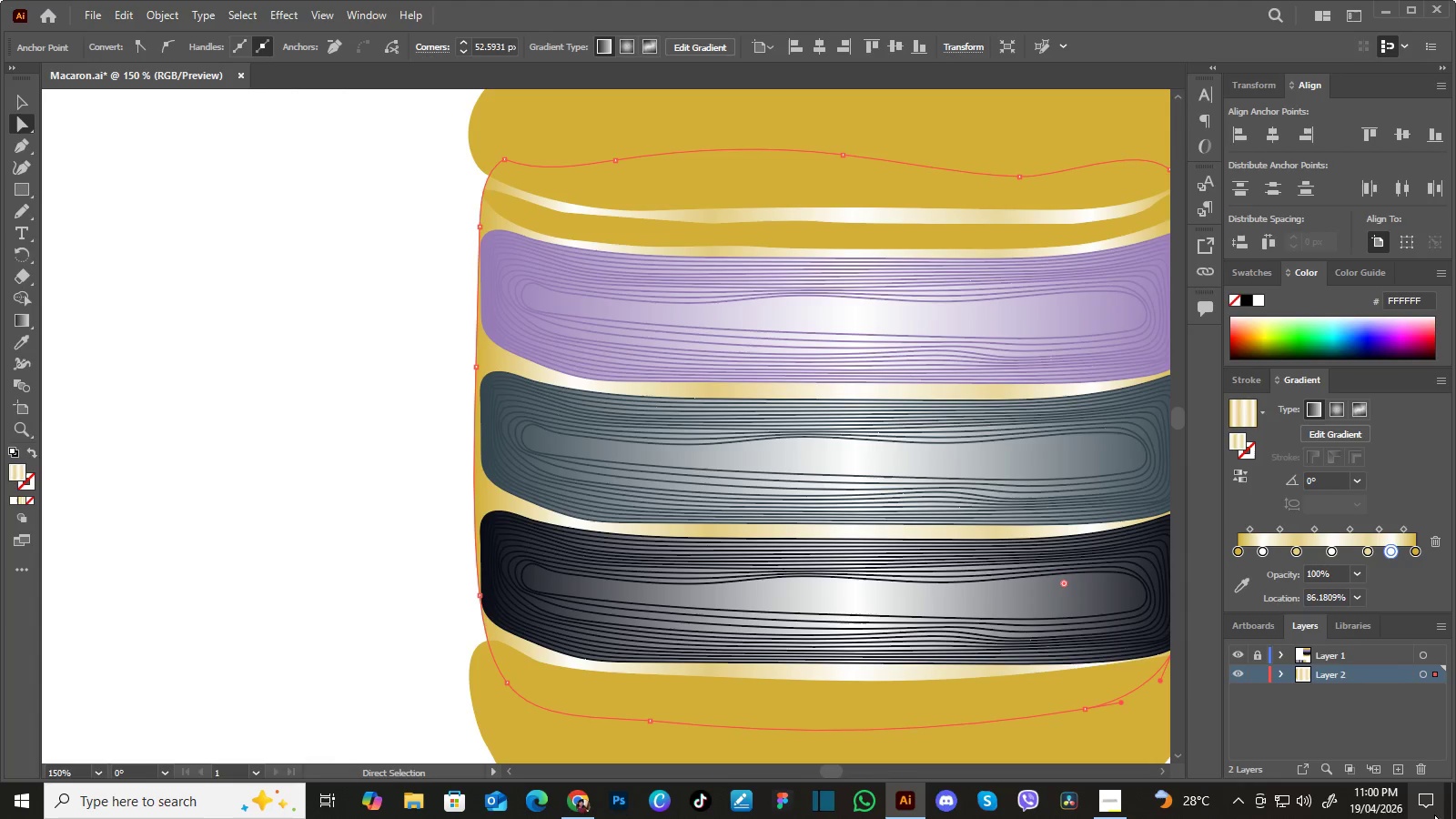 
hold_key(key=Space, duration=1.42)
 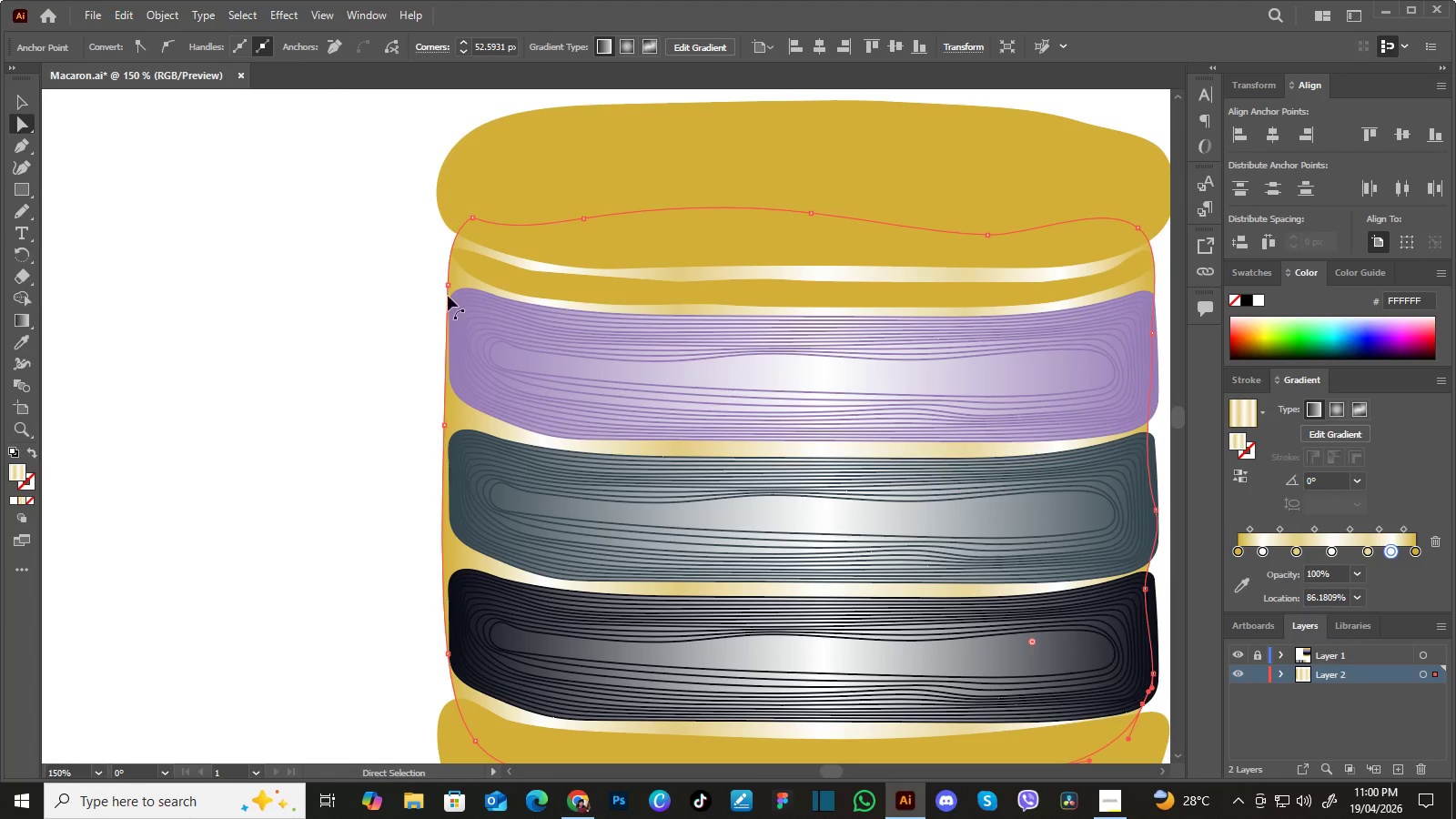 
left_click_drag(start_coordinate=[648, 457], to_coordinate=[616, 515])
 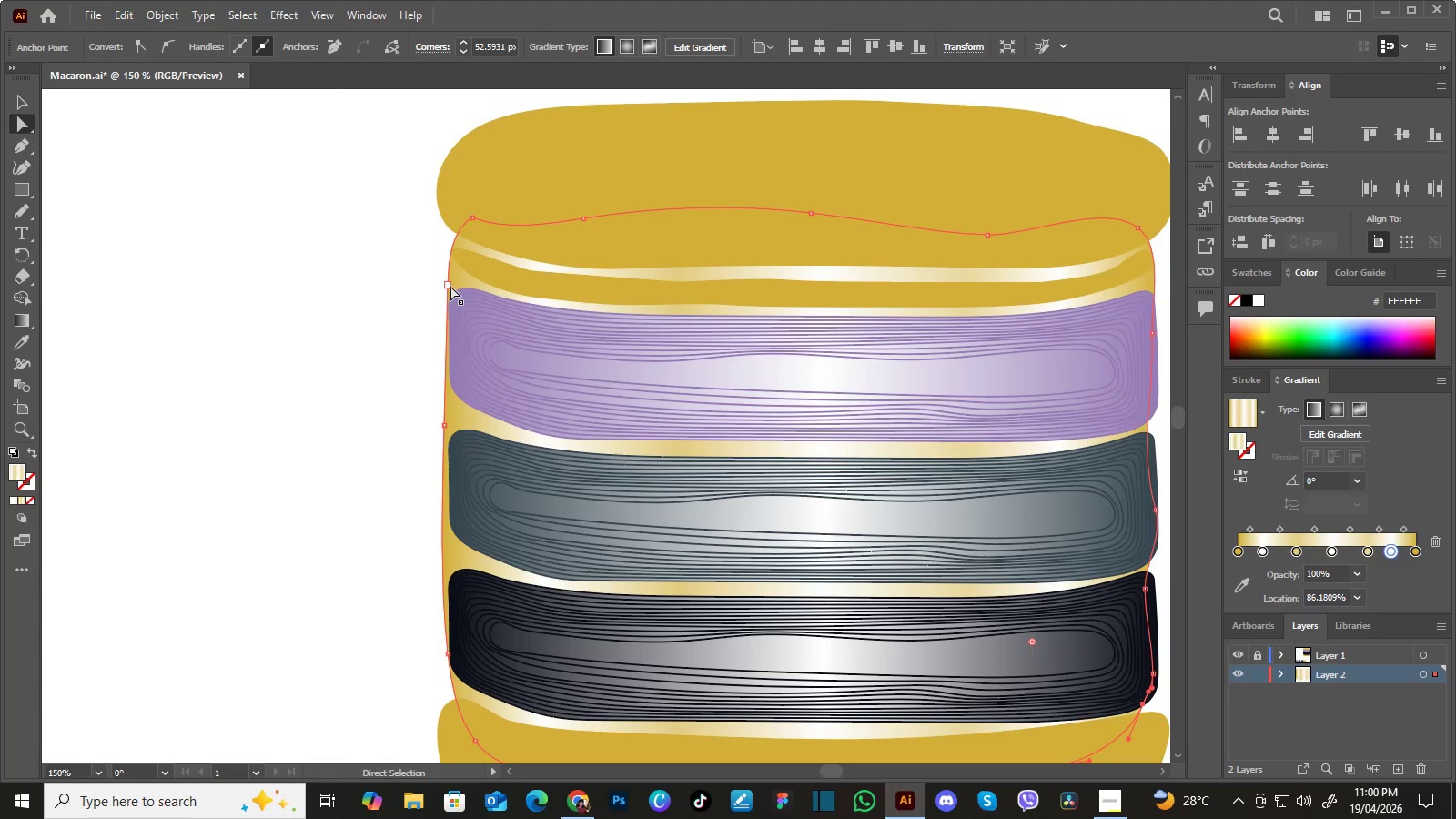 
left_click_drag(start_coordinate=[448, 285], to_coordinate=[460, 298])
 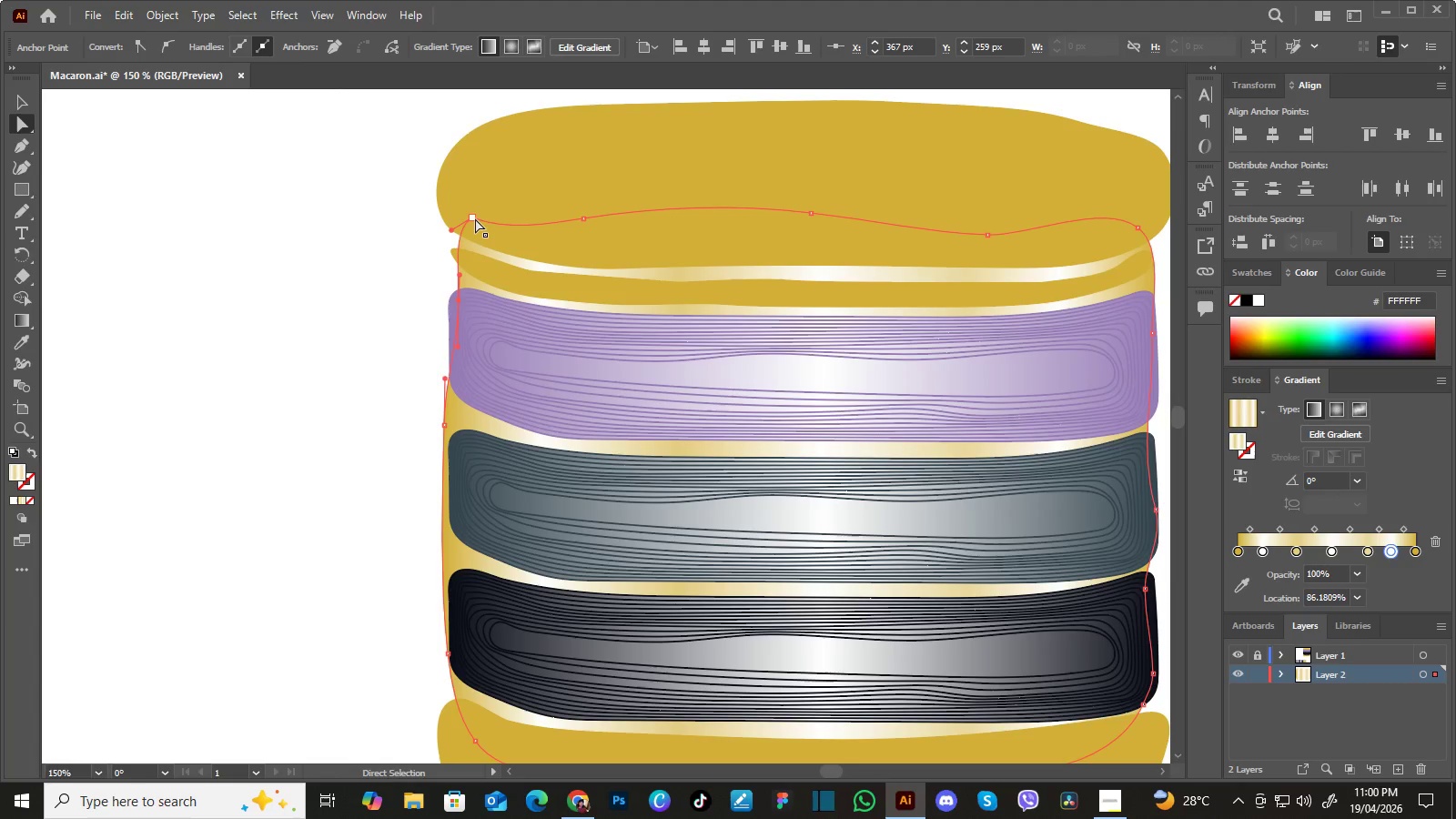 
left_click_drag(start_coordinate=[475, 217], to_coordinate=[479, 228])
 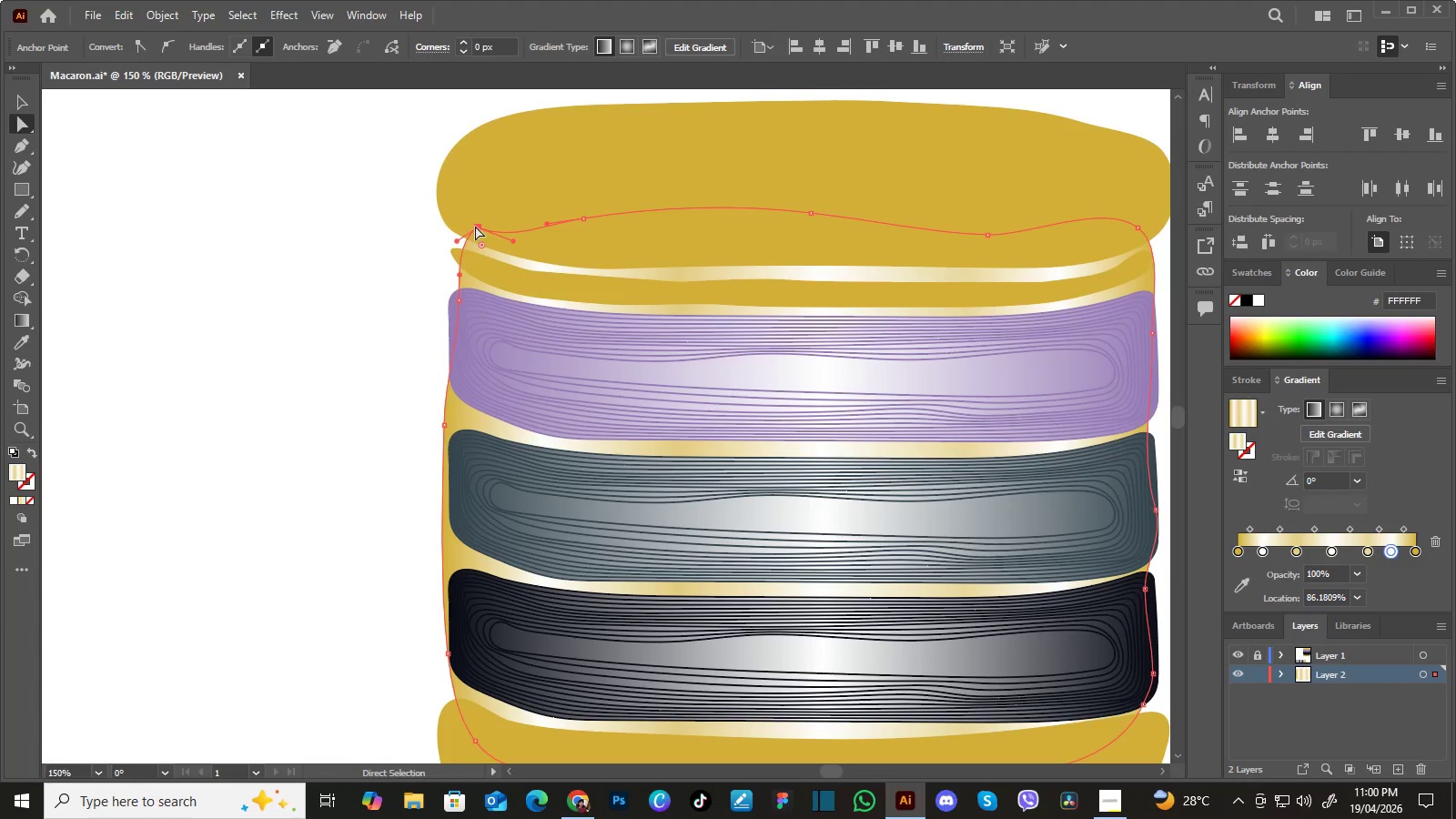 
left_click_drag(start_coordinate=[475, 226], to_coordinate=[452, 221])
 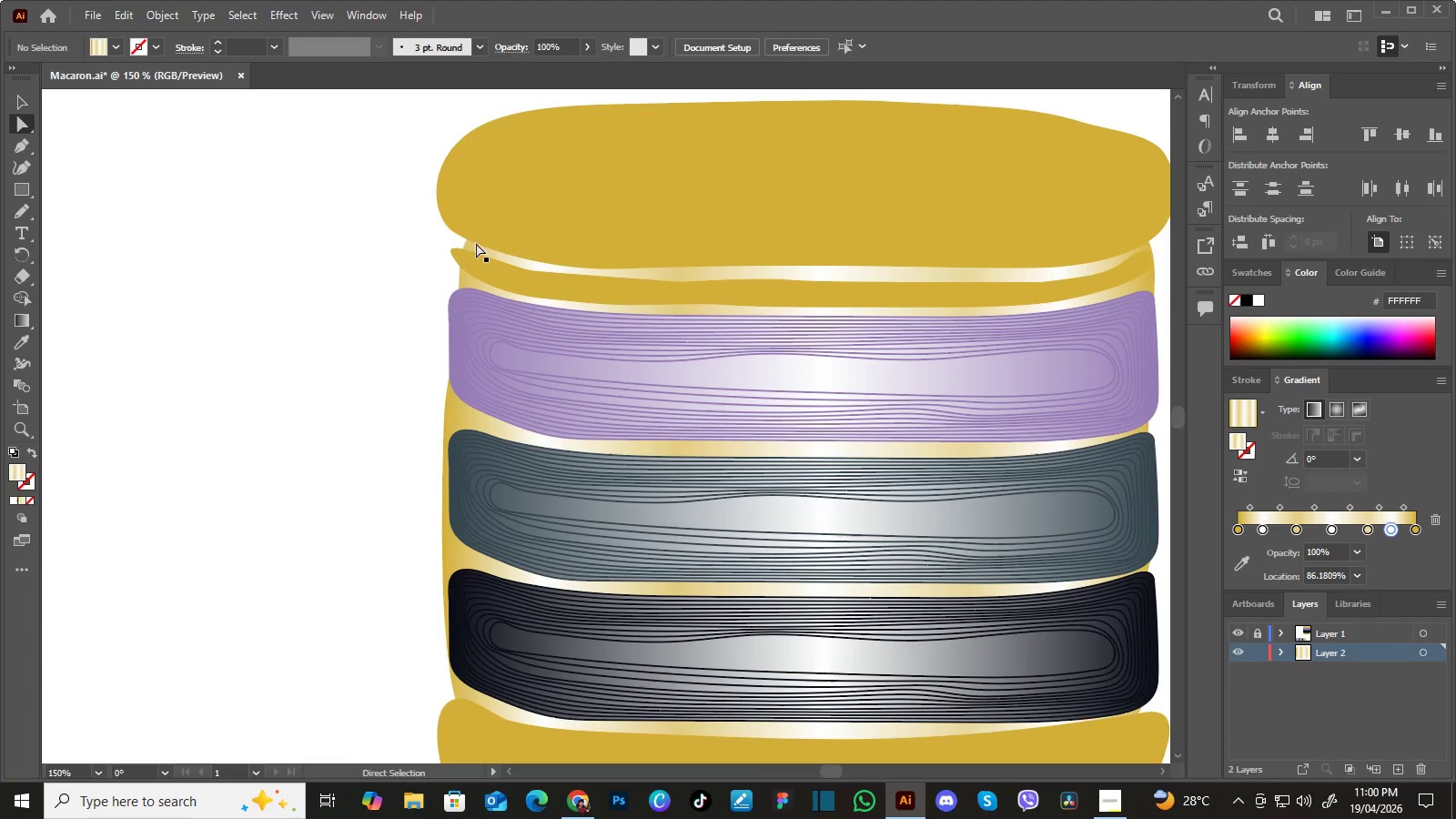 
left_click([460, 277])
 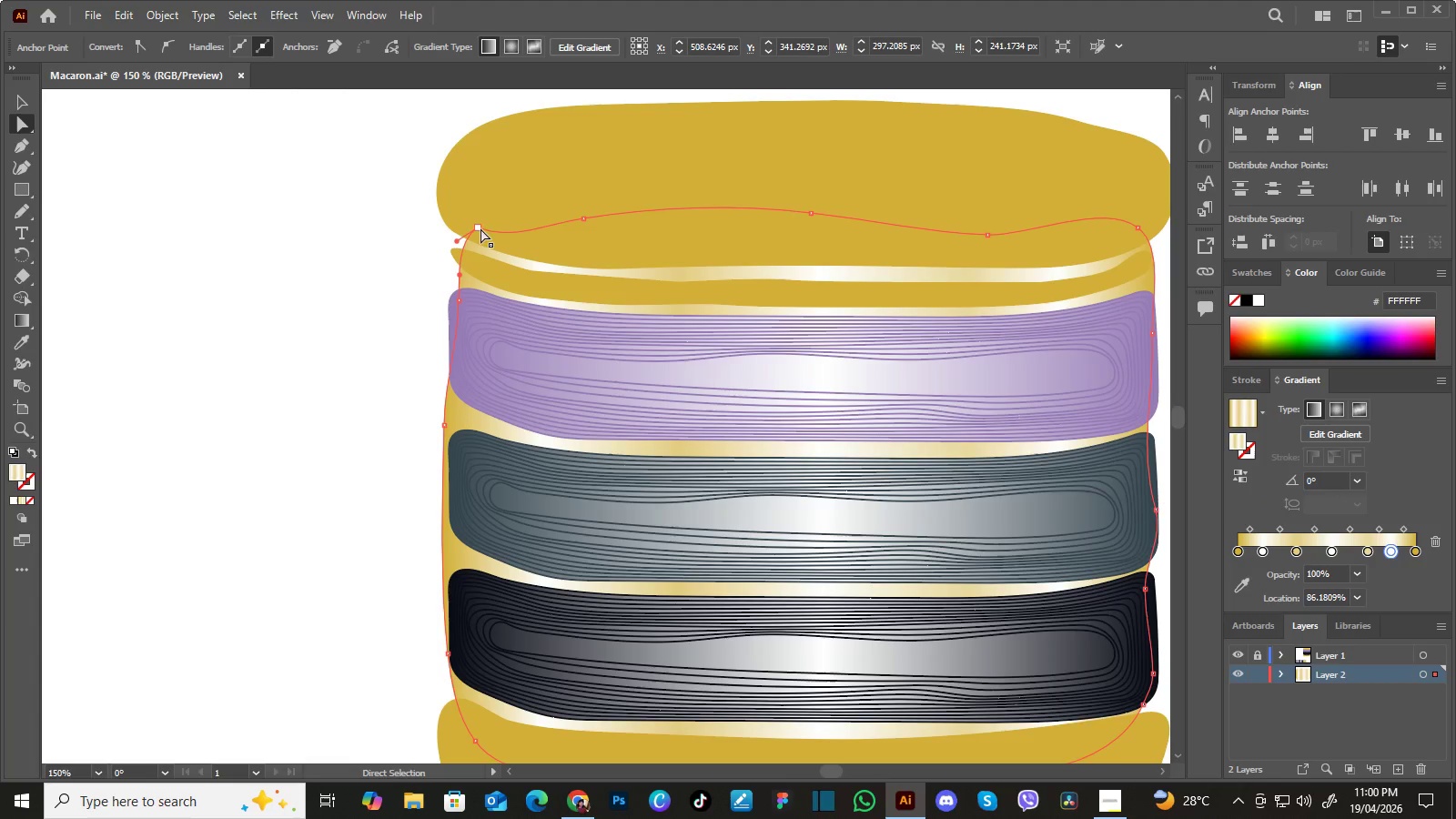 
left_click_drag(start_coordinate=[480, 226], to_coordinate=[472, 259])
 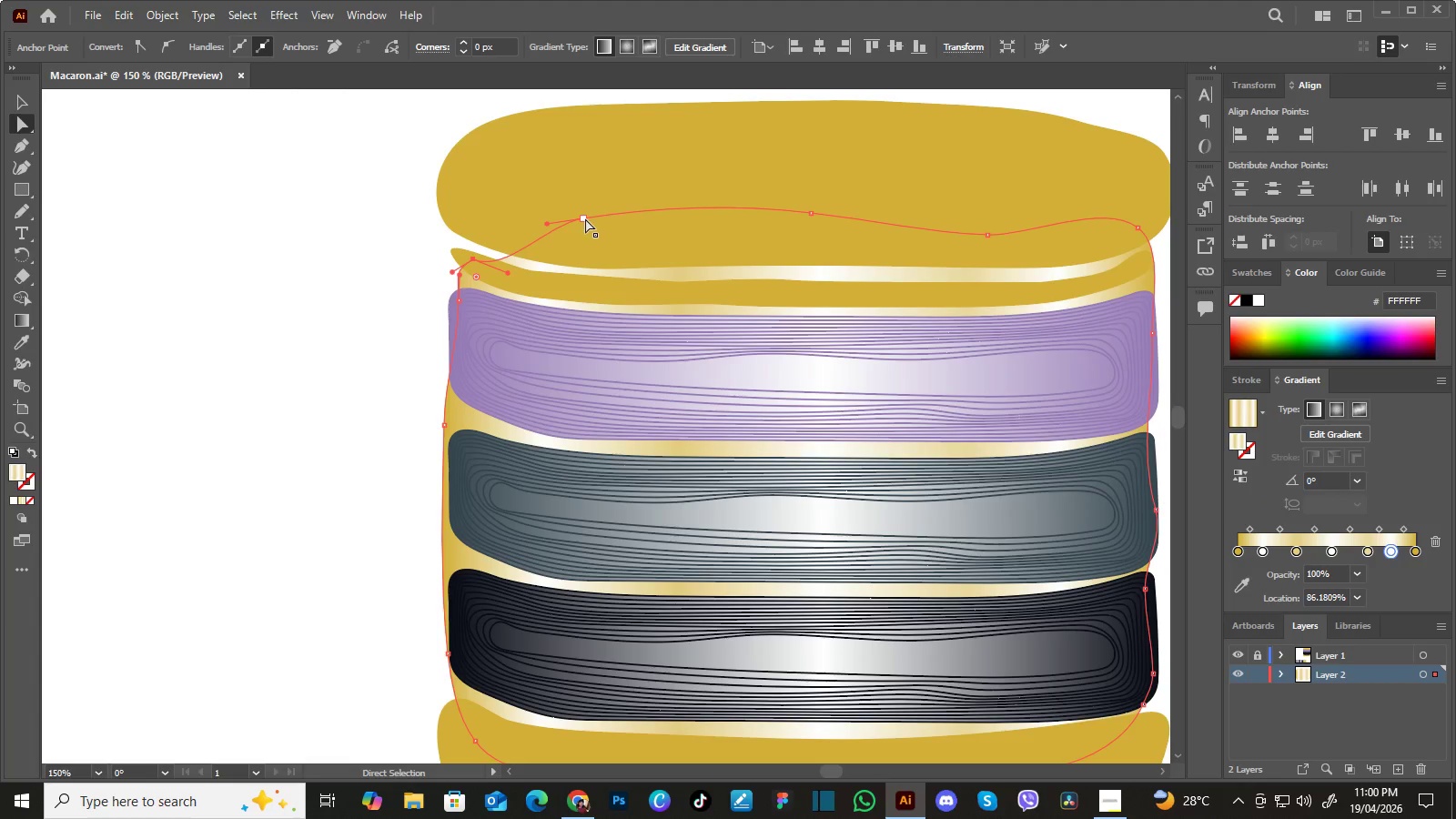 
left_click_drag(start_coordinate=[585, 217], to_coordinate=[585, 284])
 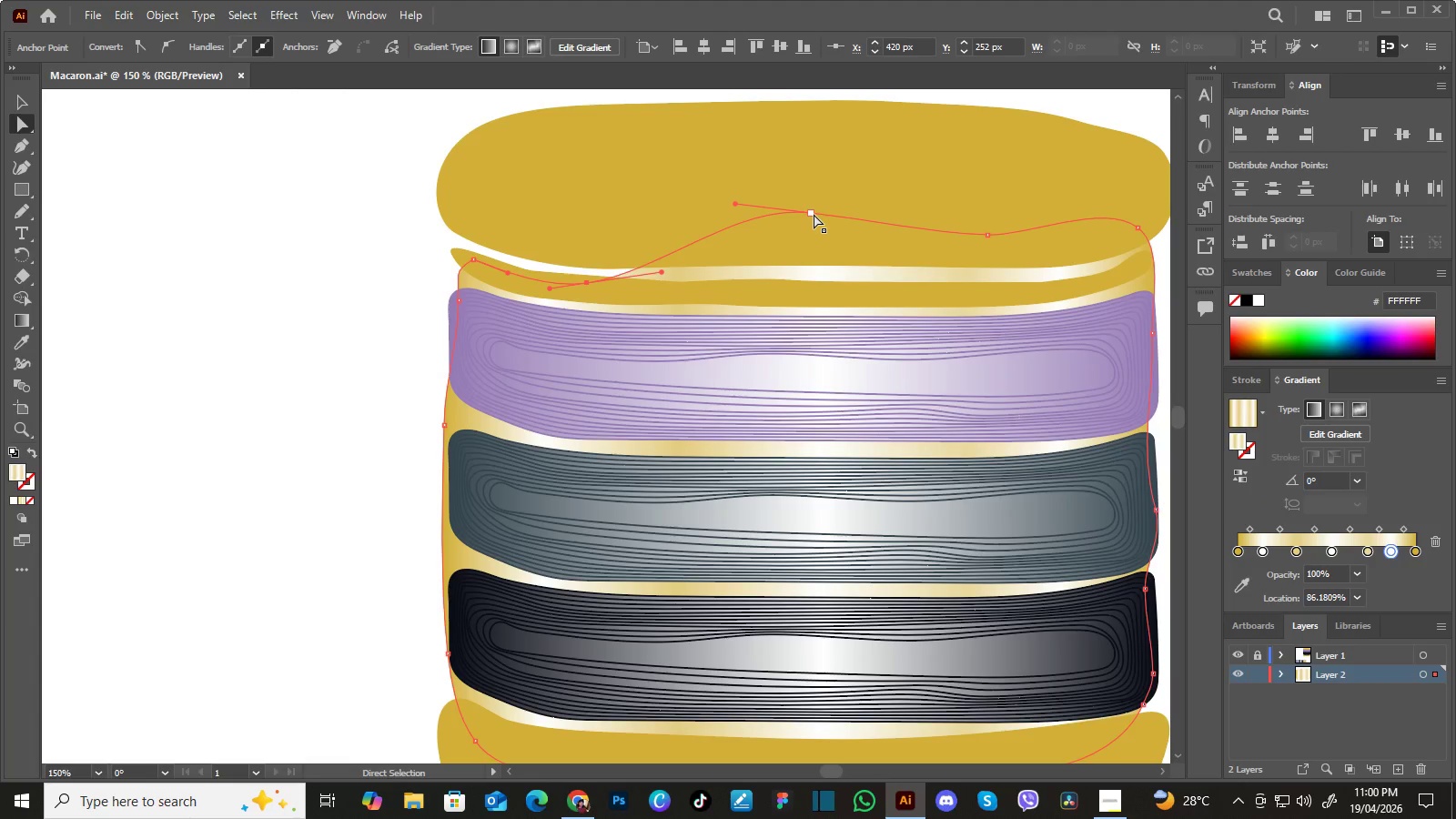 
left_click_drag(start_coordinate=[814, 214], to_coordinate=[820, 291])
 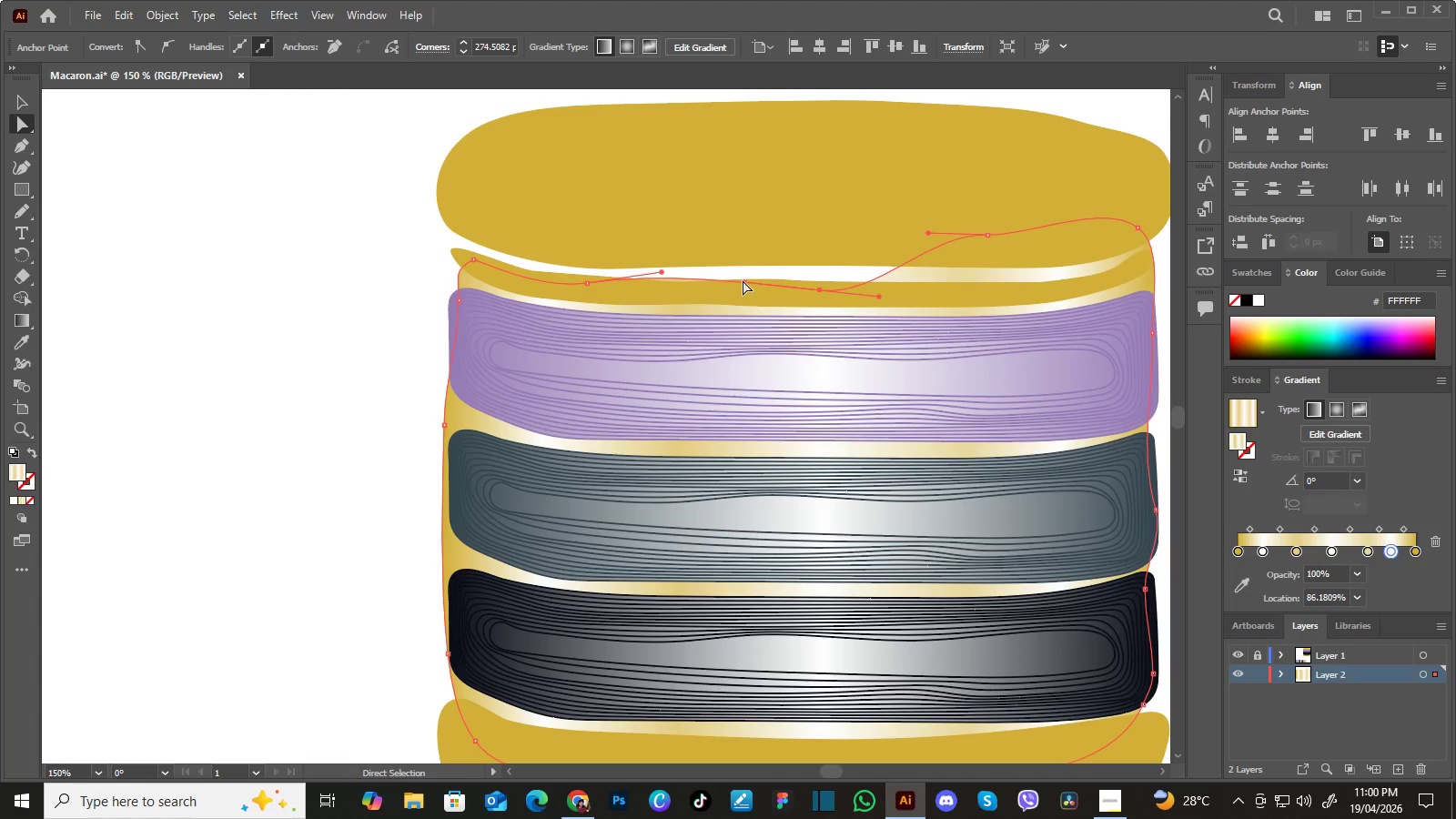 
left_click_drag(start_coordinate=[743, 280], to_coordinate=[733, 290])
 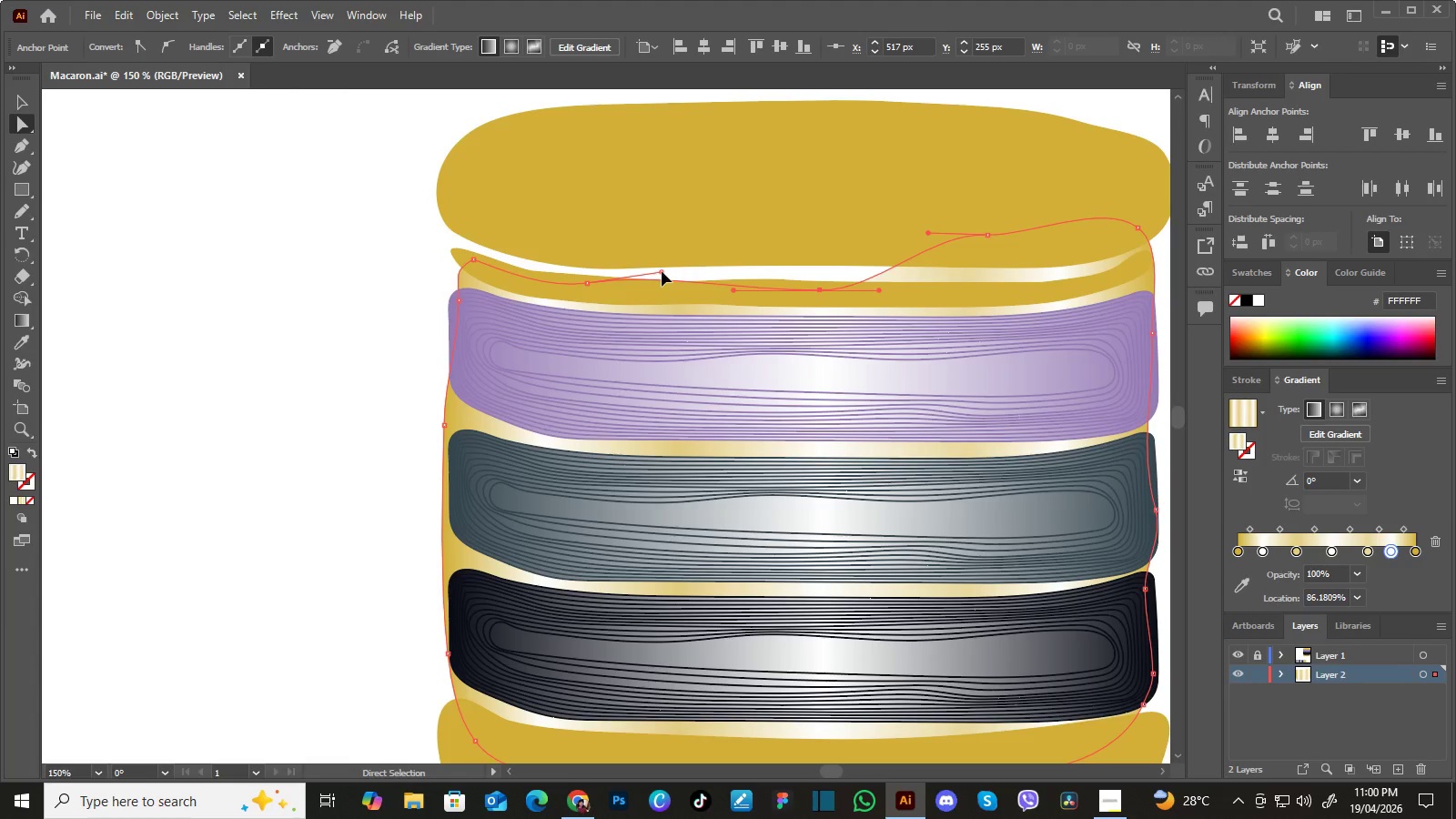 
left_click_drag(start_coordinate=[662, 271], to_coordinate=[664, 285])
 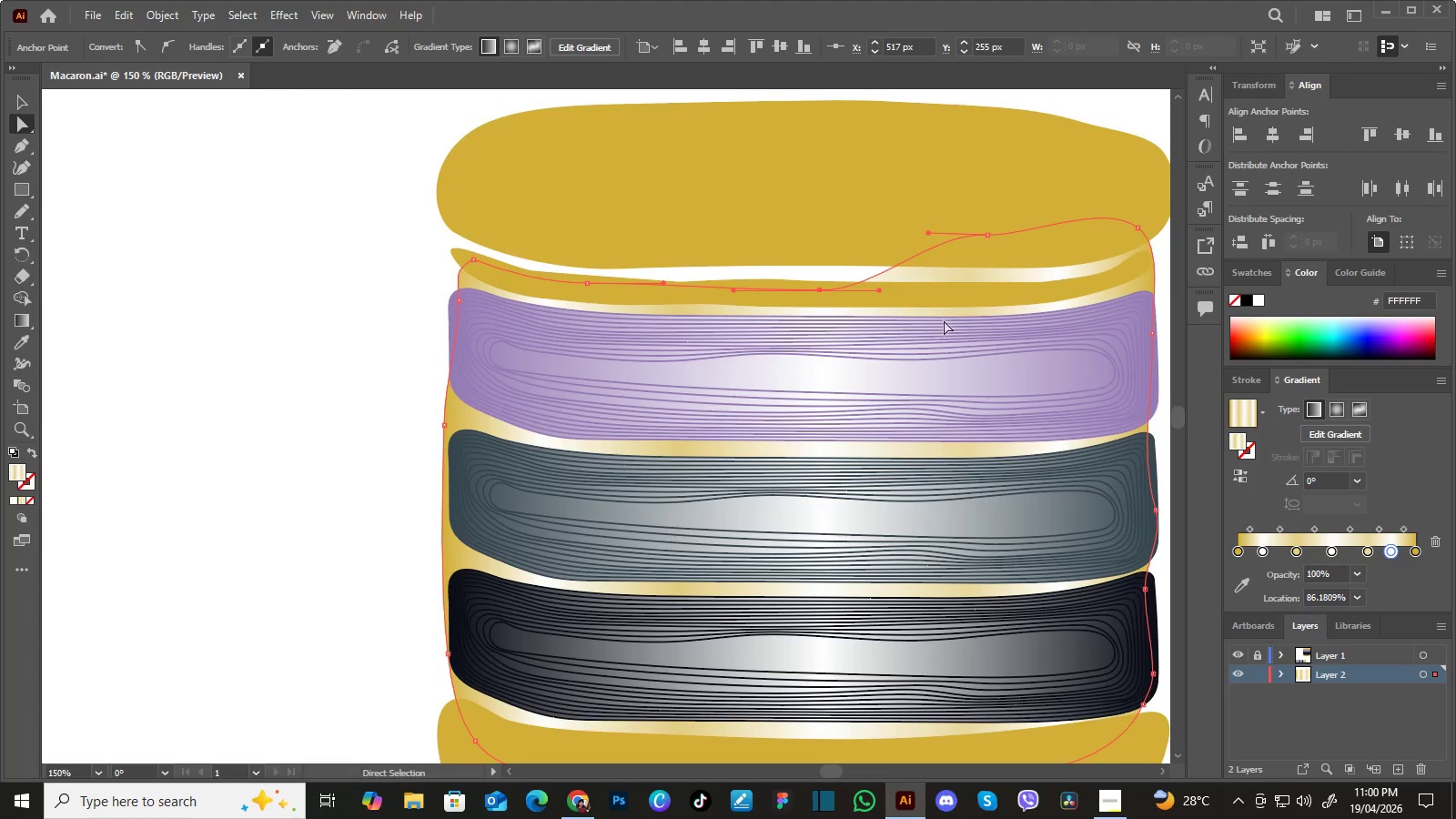 
hold_key(key=Space, duration=0.48)
 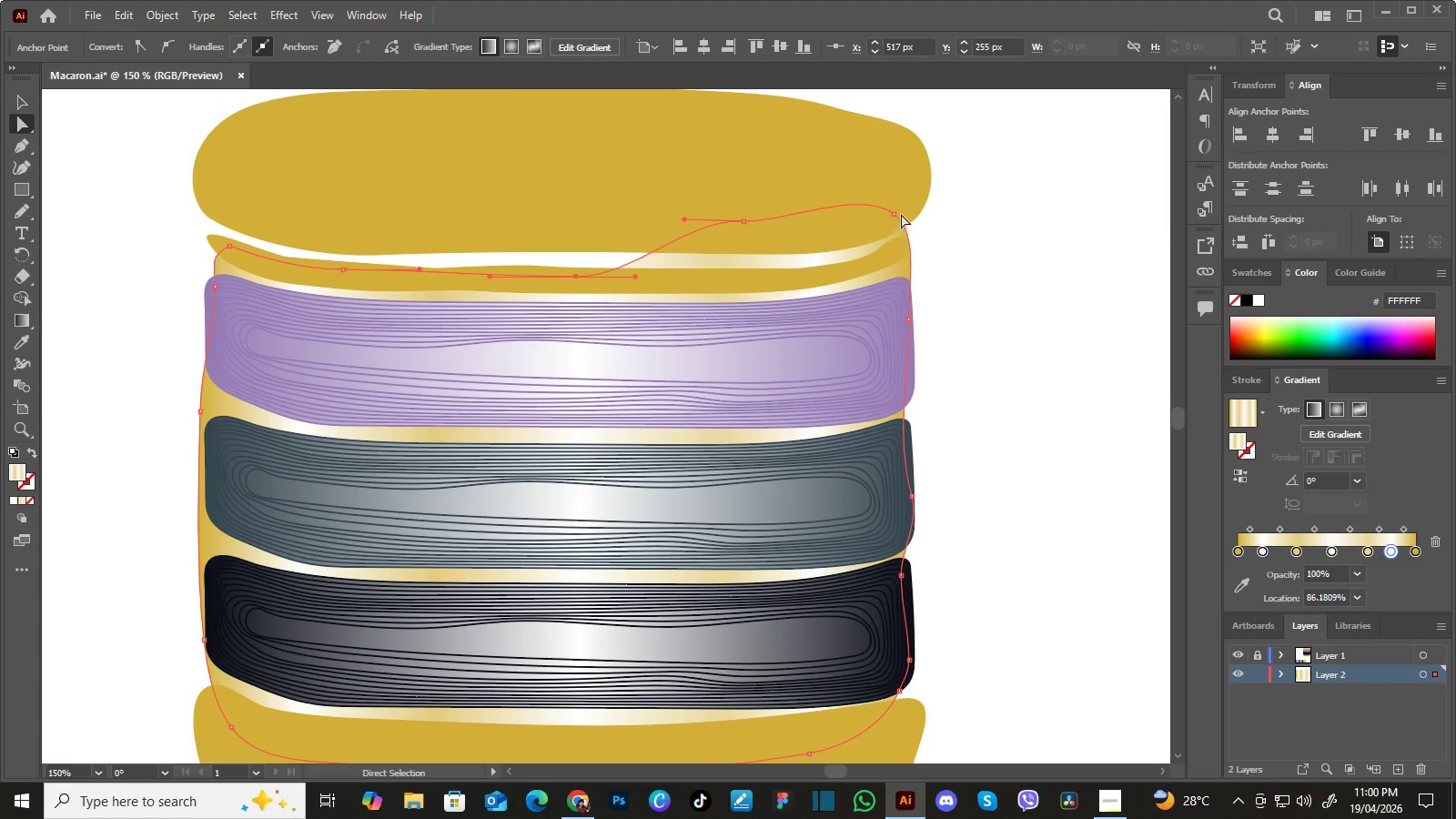 
left_click_drag(start_coordinate=[954, 320], to_coordinate=[710, 308])
 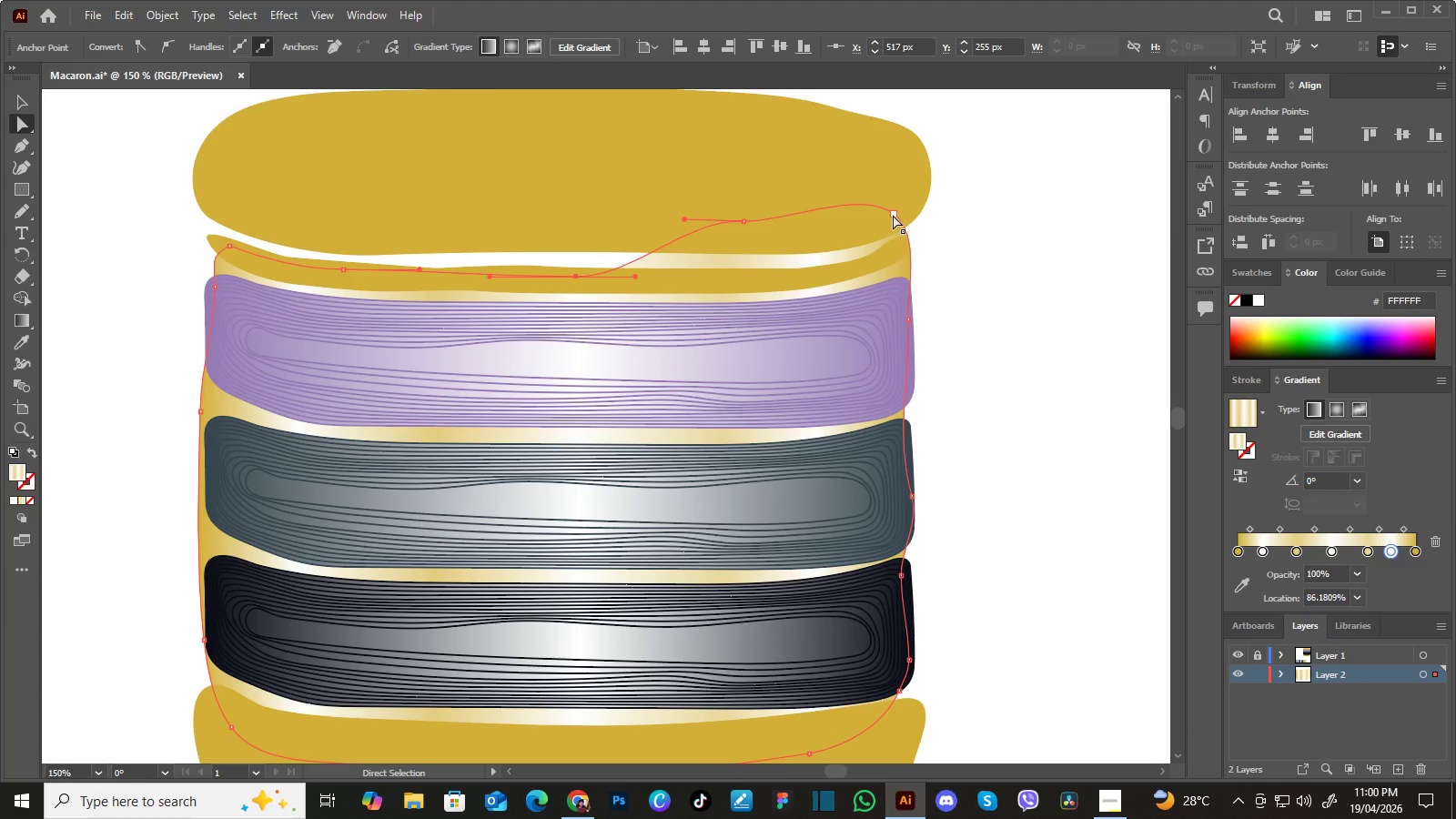 
left_click_drag(start_coordinate=[893, 215], to_coordinate=[900, 241])
 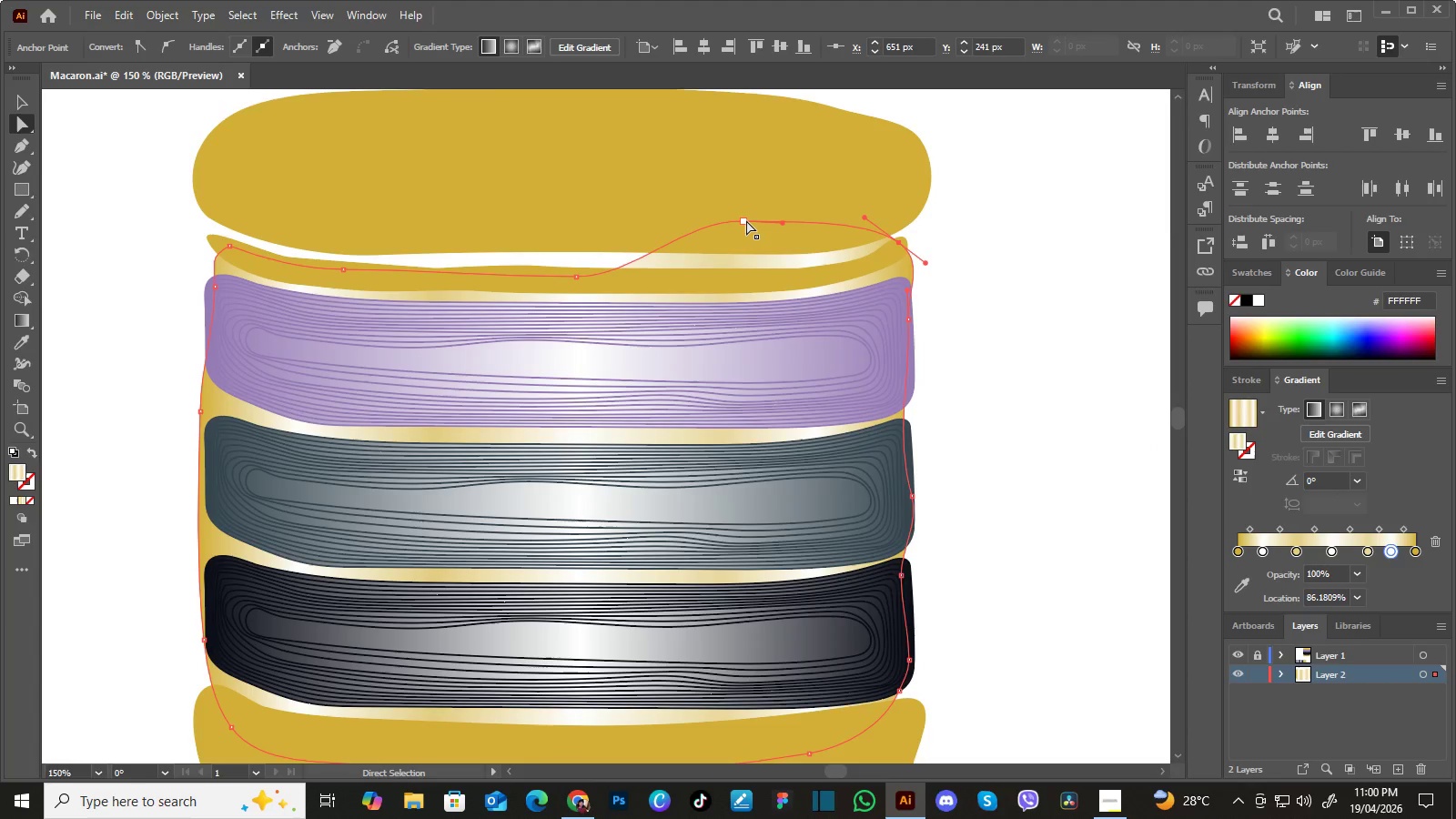 
left_click_drag(start_coordinate=[746, 220], to_coordinate=[747, 278])
 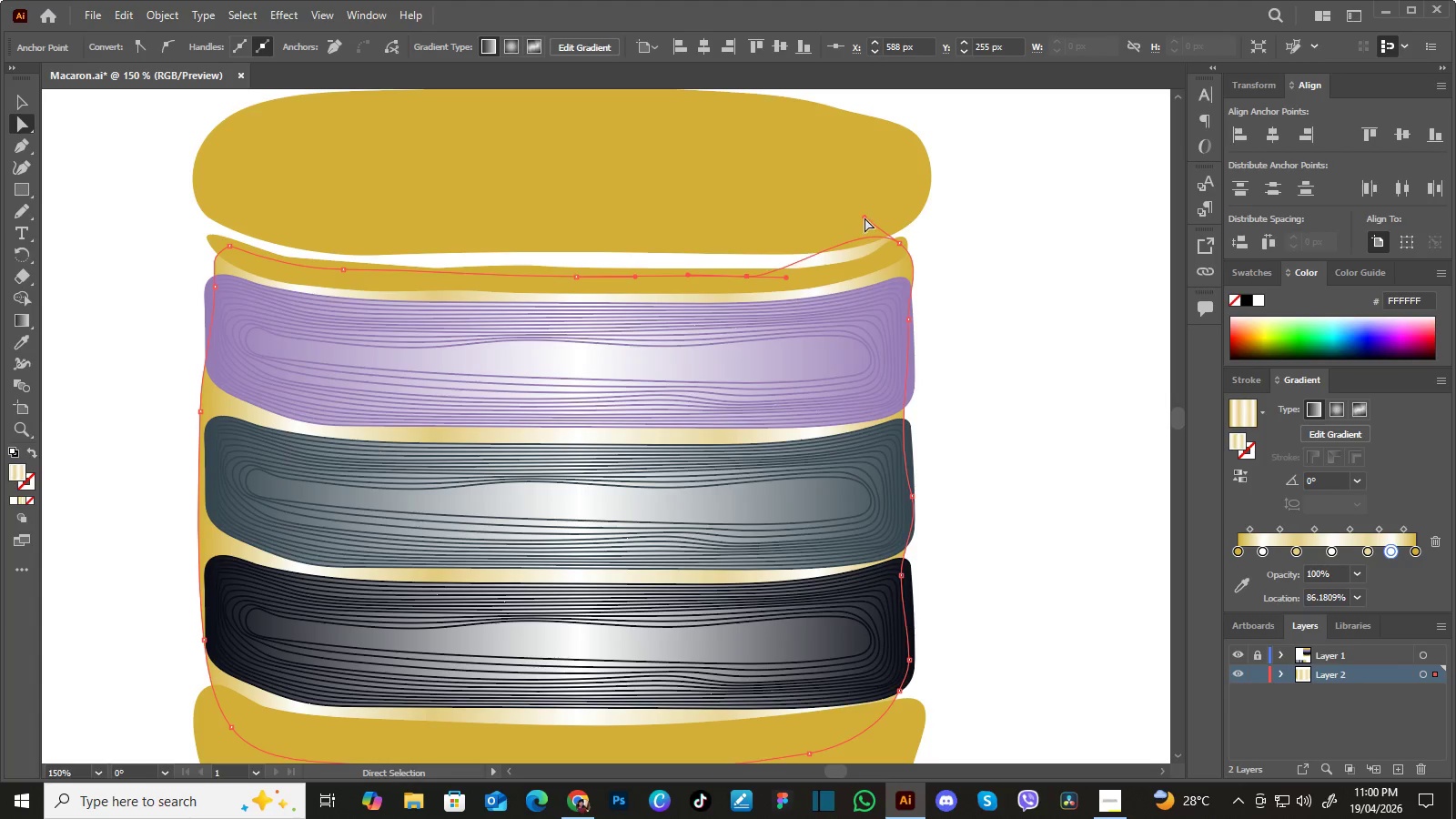 
left_click_drag(start_coordinate=[864, 215], to_coordinate=[851, 254])
 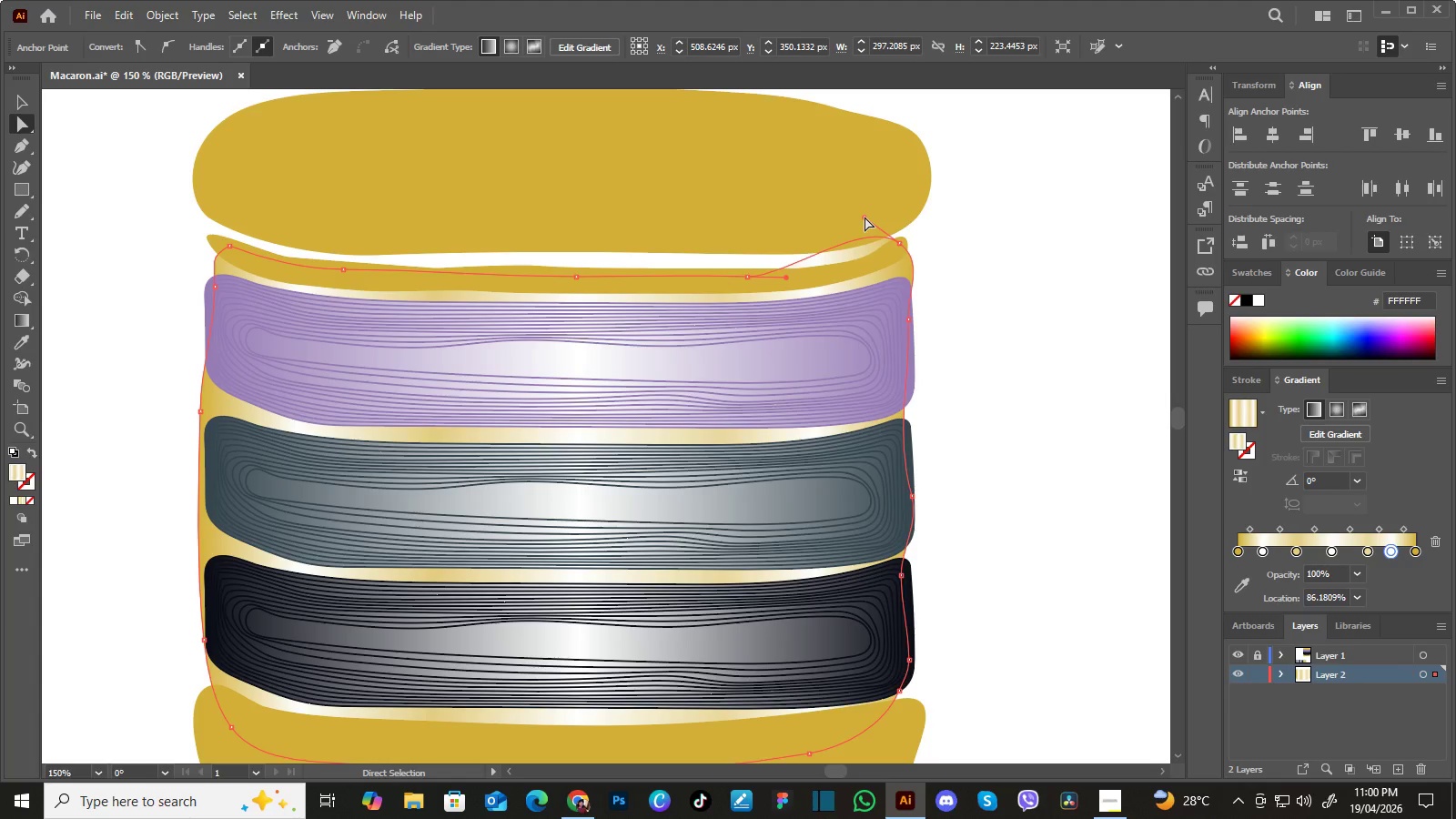 
left_click_drag(start_coordinate=[864, 217], to_coordinate=[832, 278])
 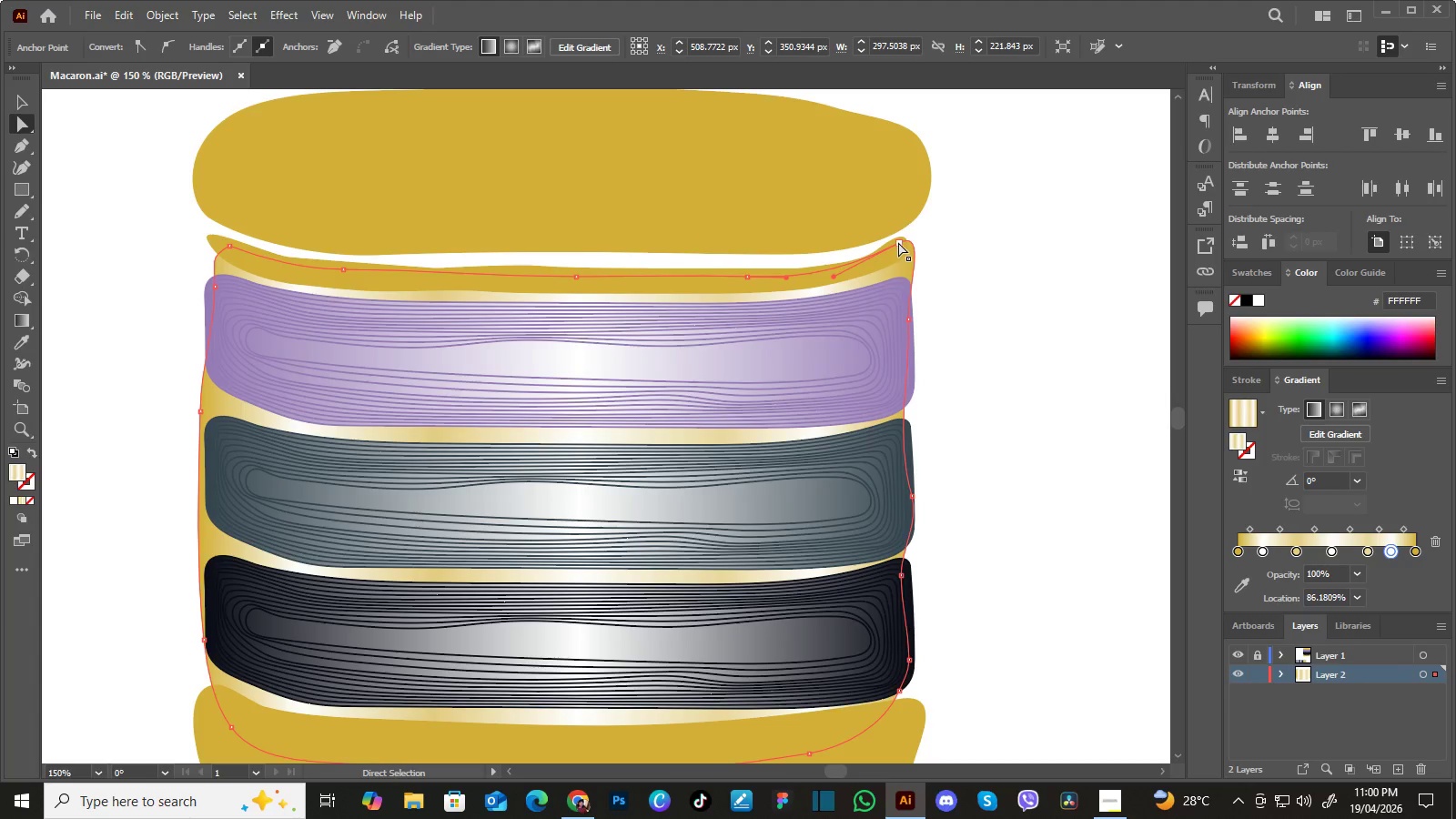 
left_click_drag(start_coordinate=[898, 243], to_coordinate=[888, 246])
 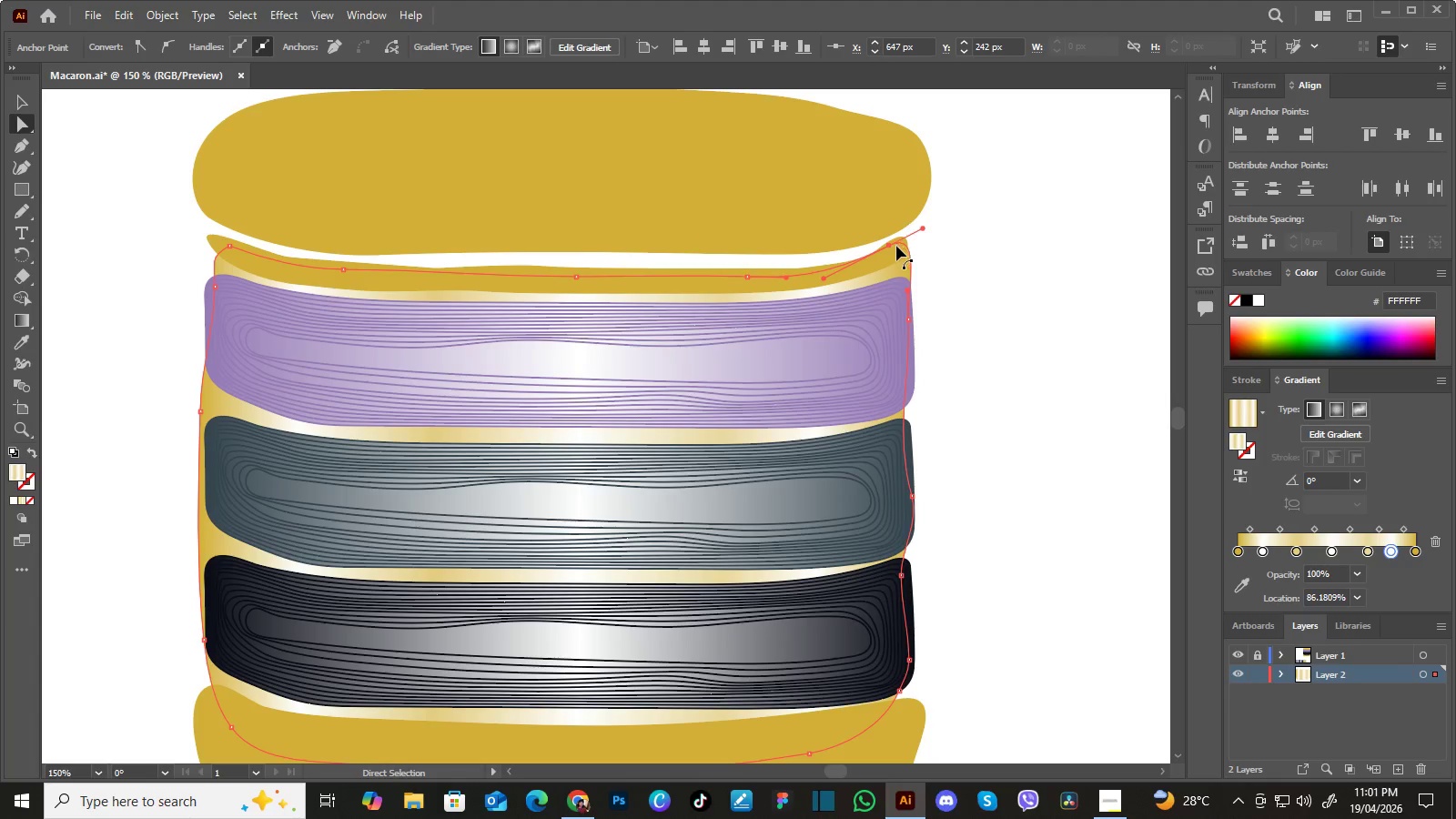 
left_click_drag(start_coordinate=[891, 247], to_coordinate=[888, 253])
 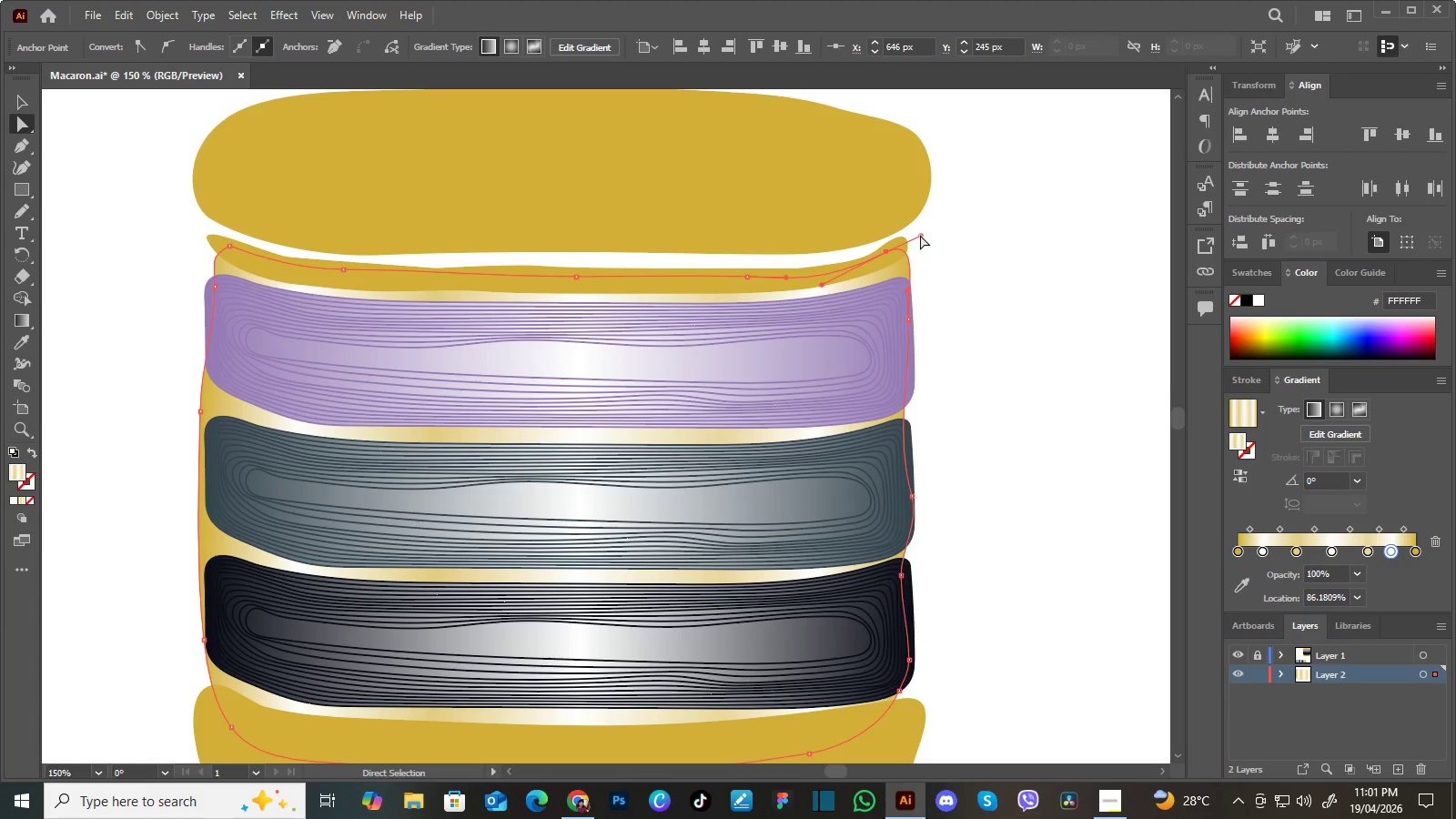 
left_click_drag(start_coordinate=[920, 235], to_coordinate=[923, 226])
 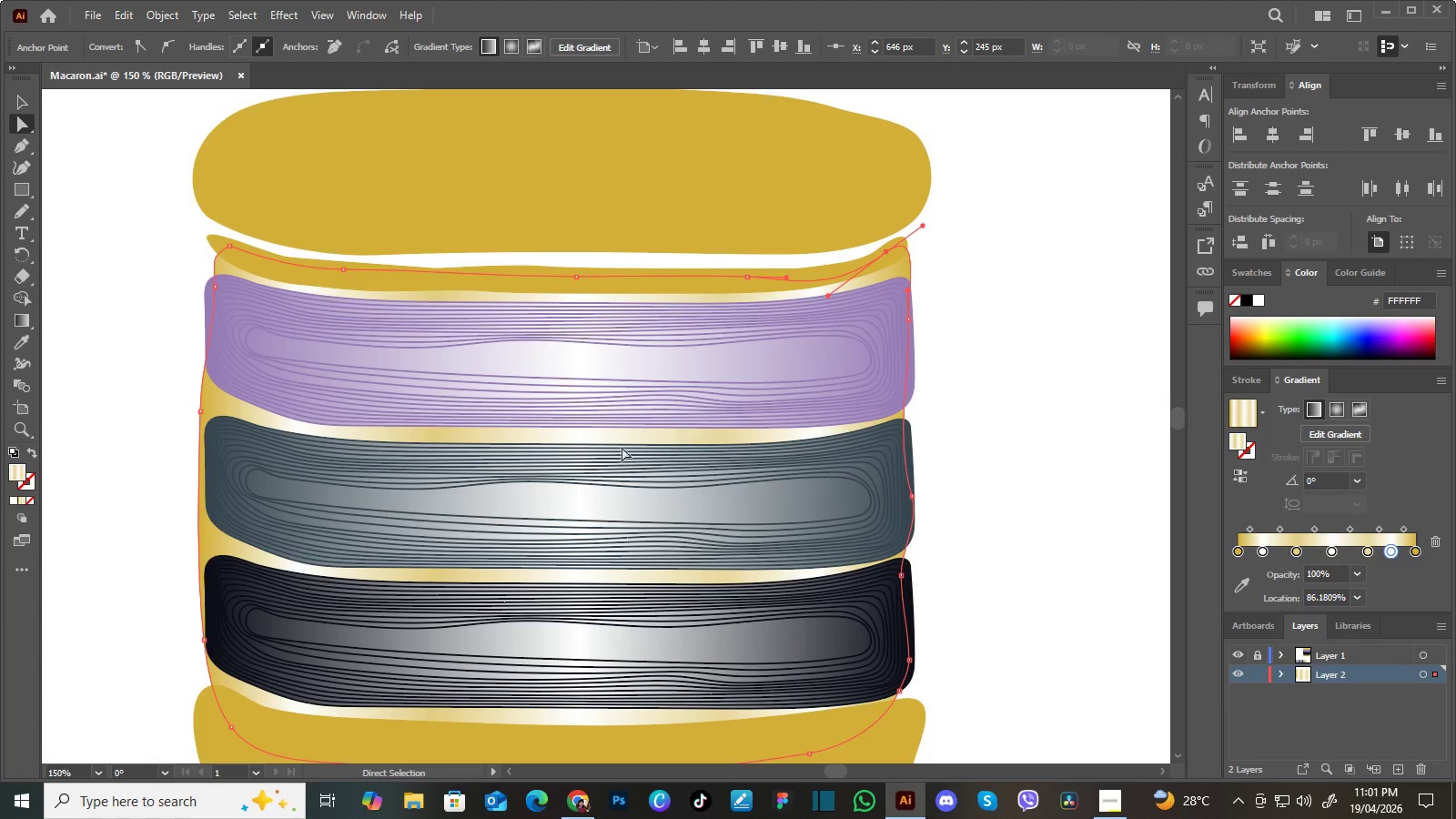 
hold_key(key=Space, duration=1.52)
 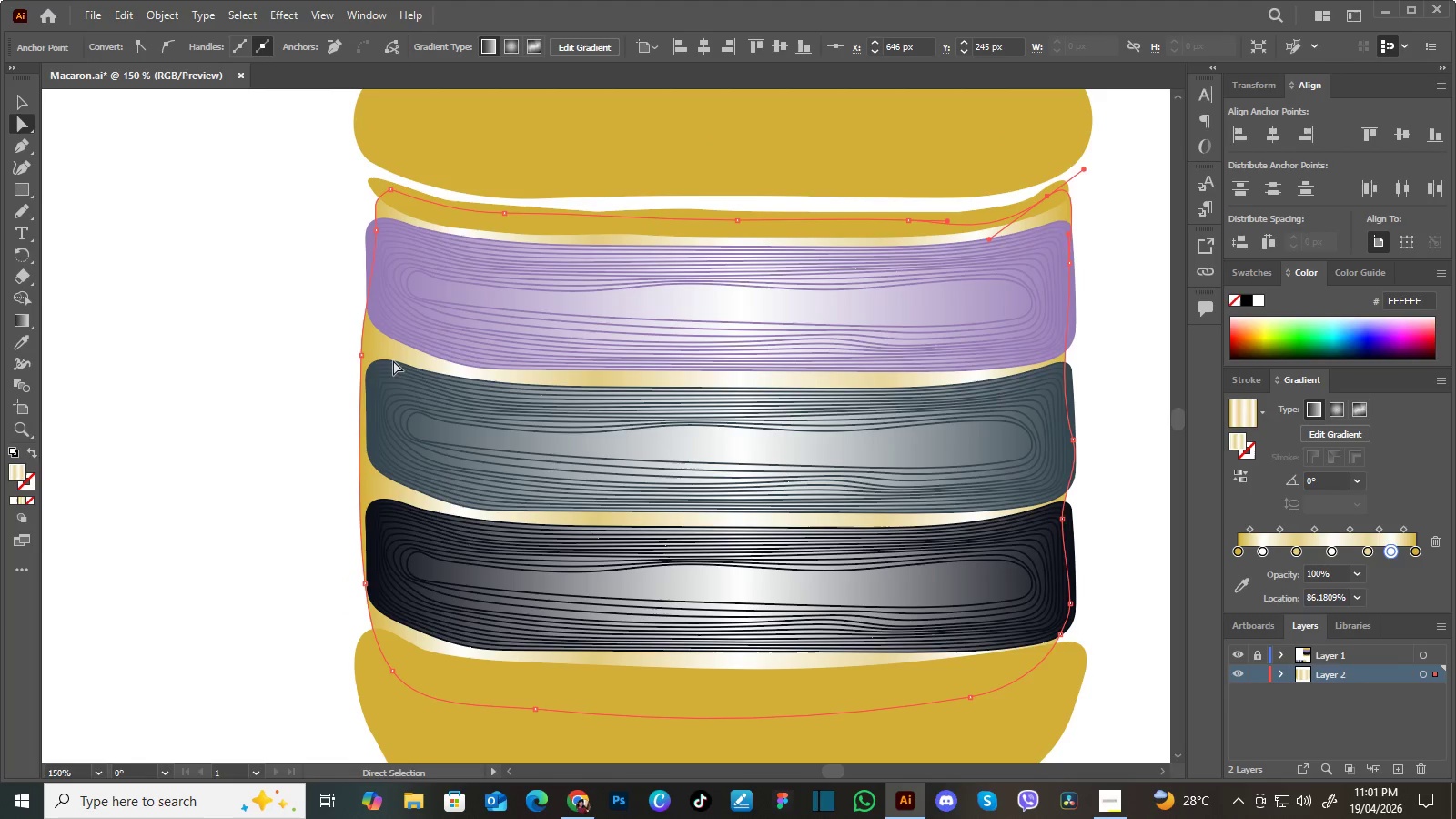 
left_click_drag(start_coordinate=[560, 474], to_coordinate=[684, 339])
 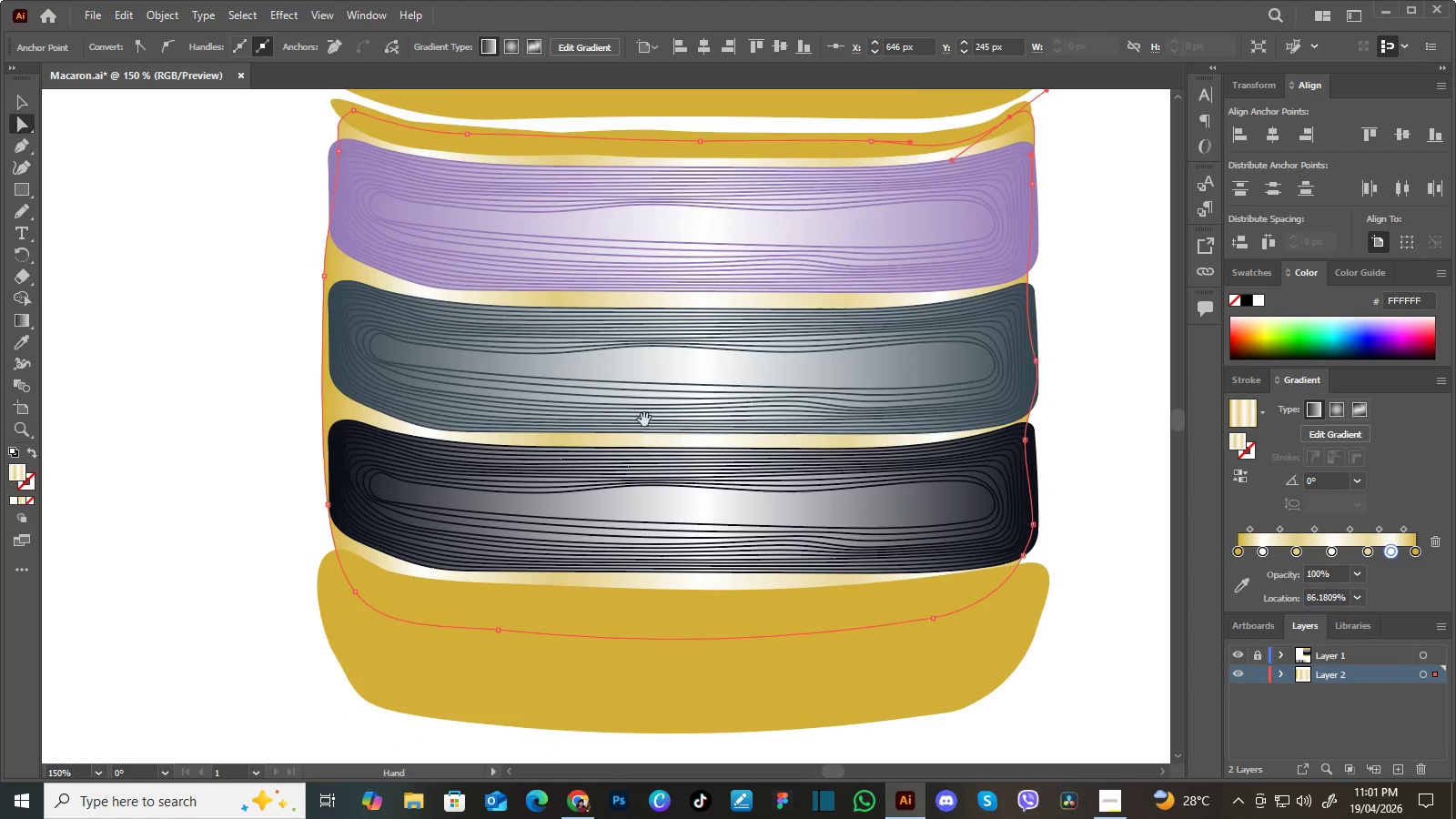 
left_click_drag(start_coordinate=[645, 430], to_coordinate=[654, 354])
 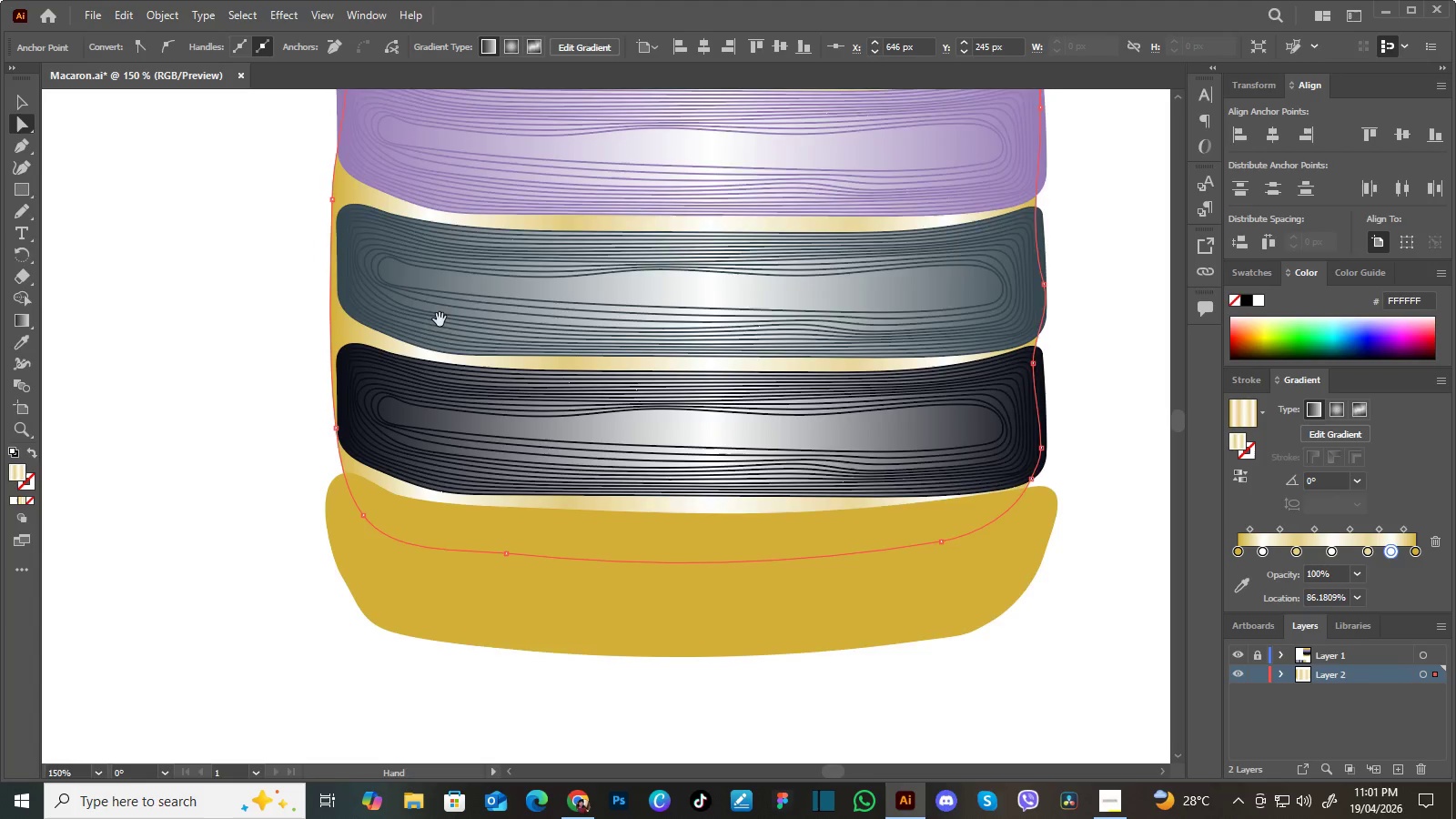 
left_click_drag(start_coordinate=[439, 328], to_coordinate=[468, 483])
 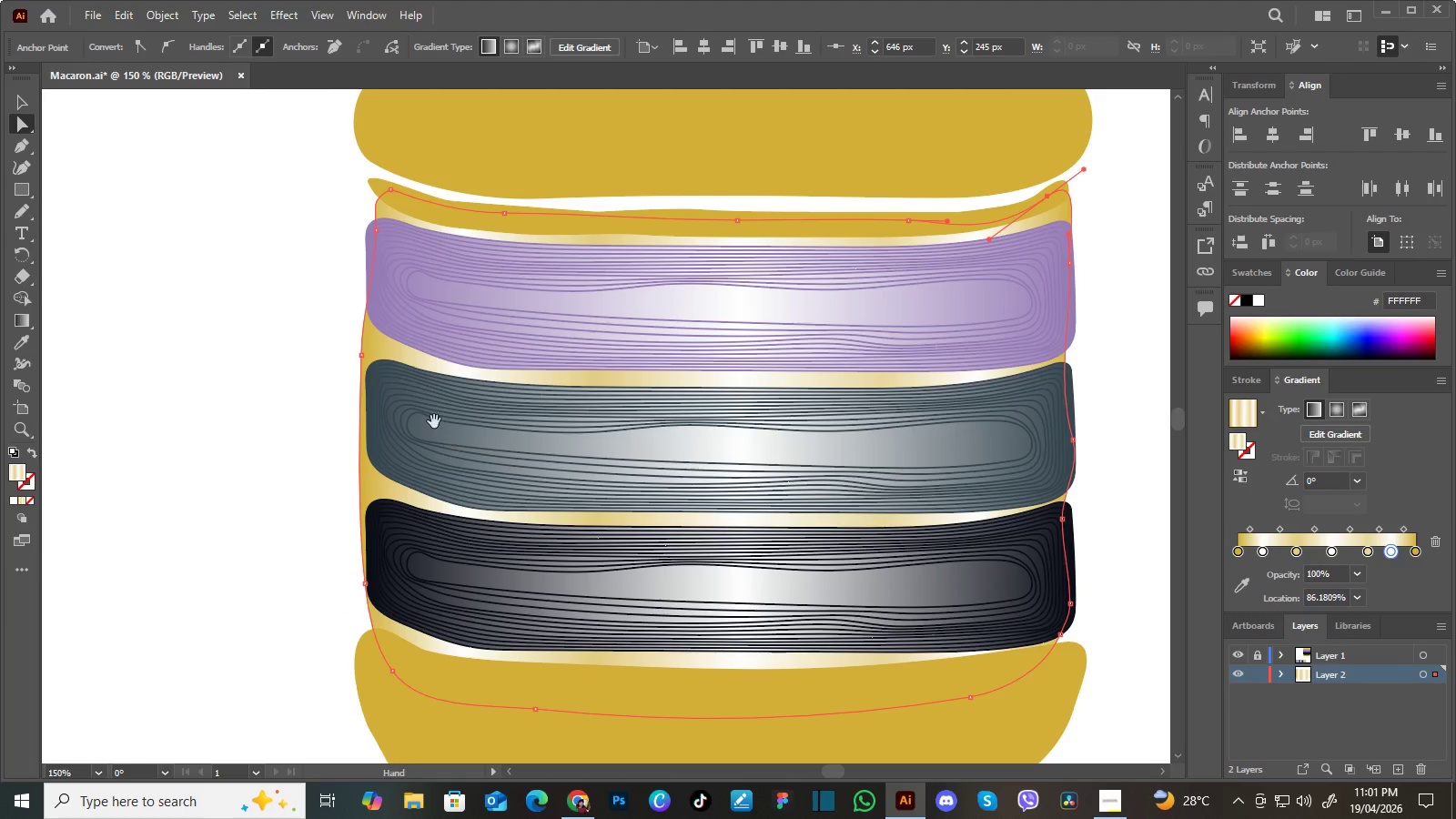 
hold_key(key=Space, duration=0.39)
 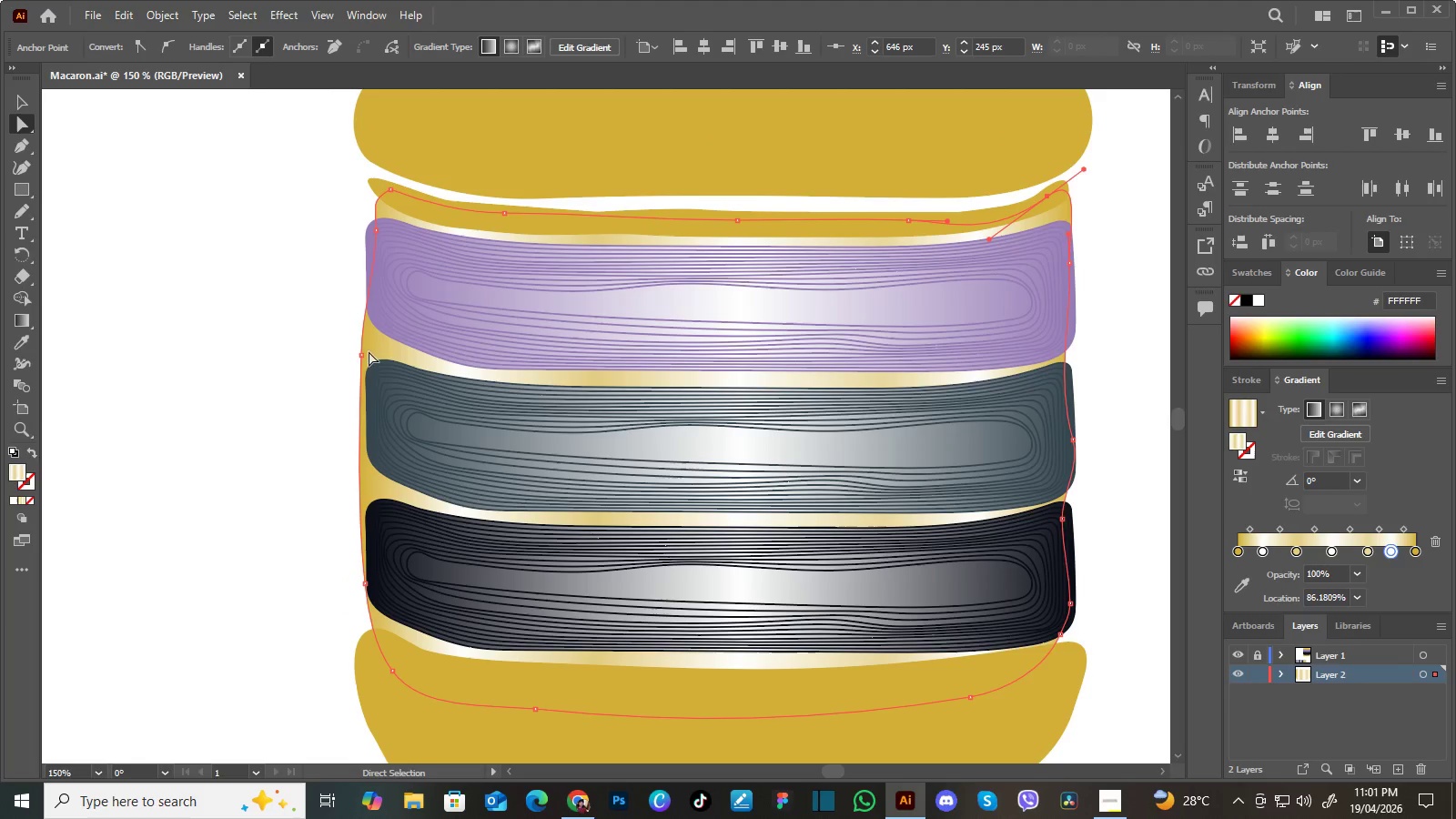 
hold_key(key=Space, duration=2.89)
 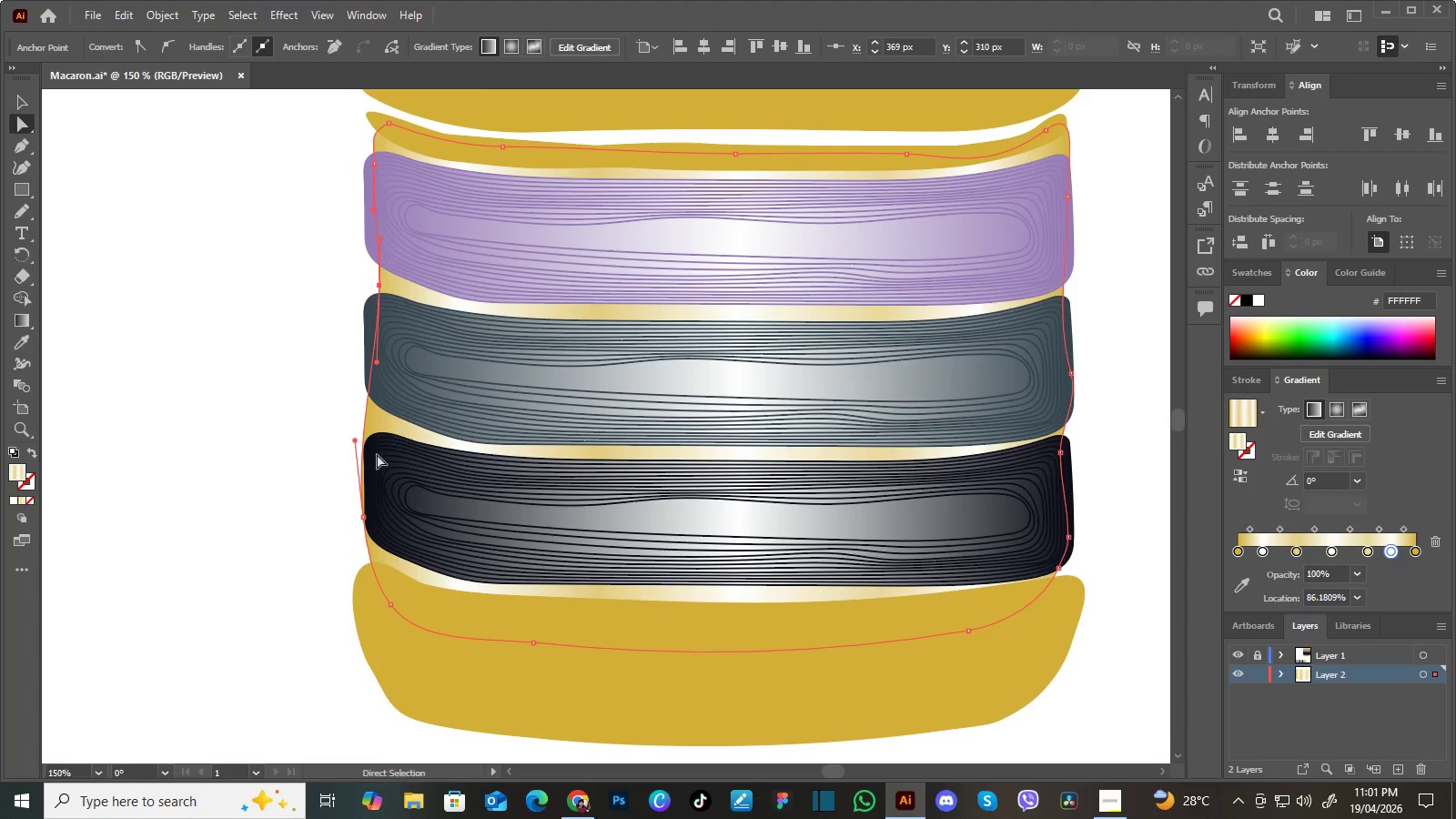 
left_click_drag(start_coordinate=[361, 354], to_coordinate=[380, 353])
 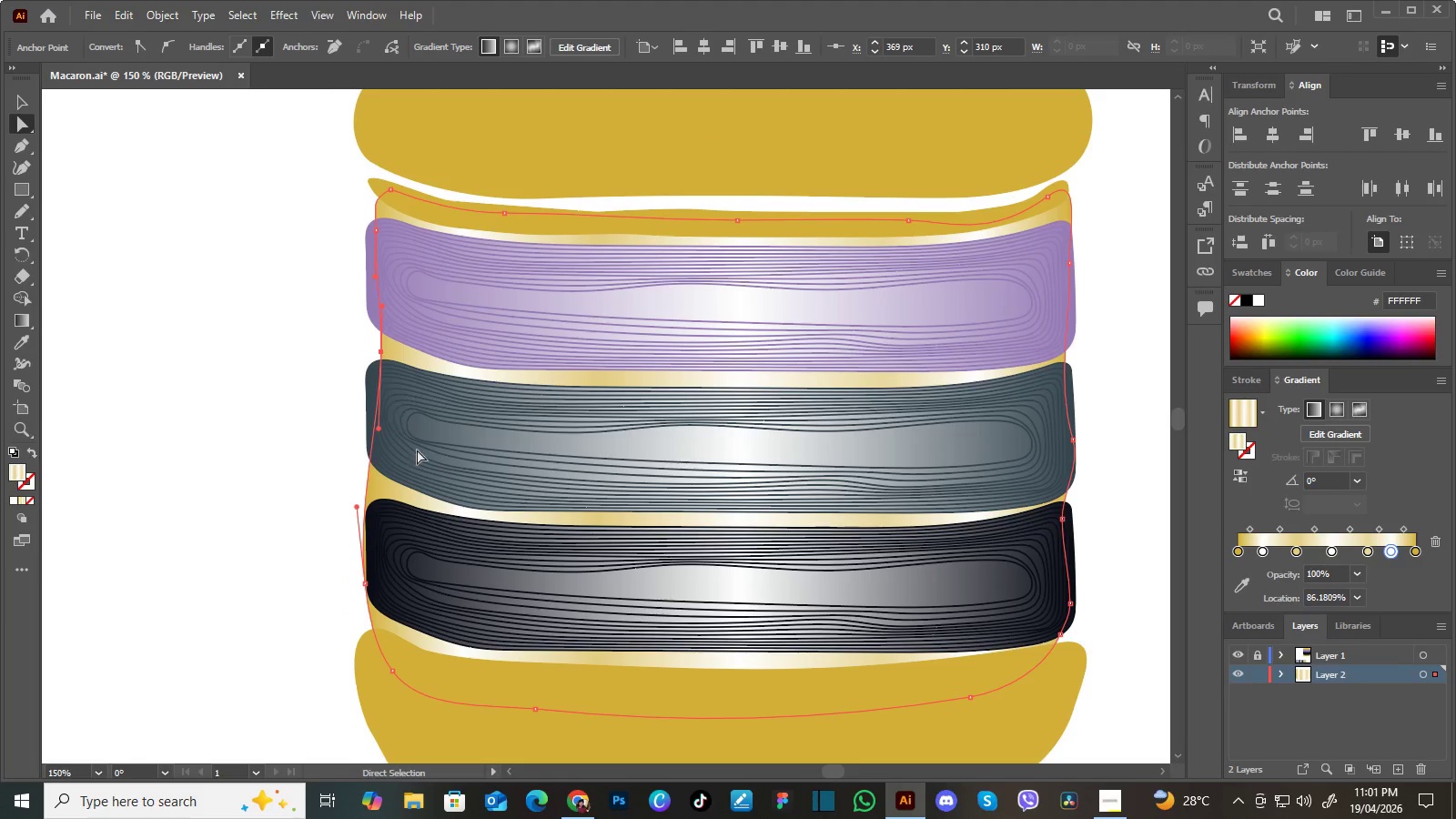 
hold_key(key=Space, duration=0.47)
 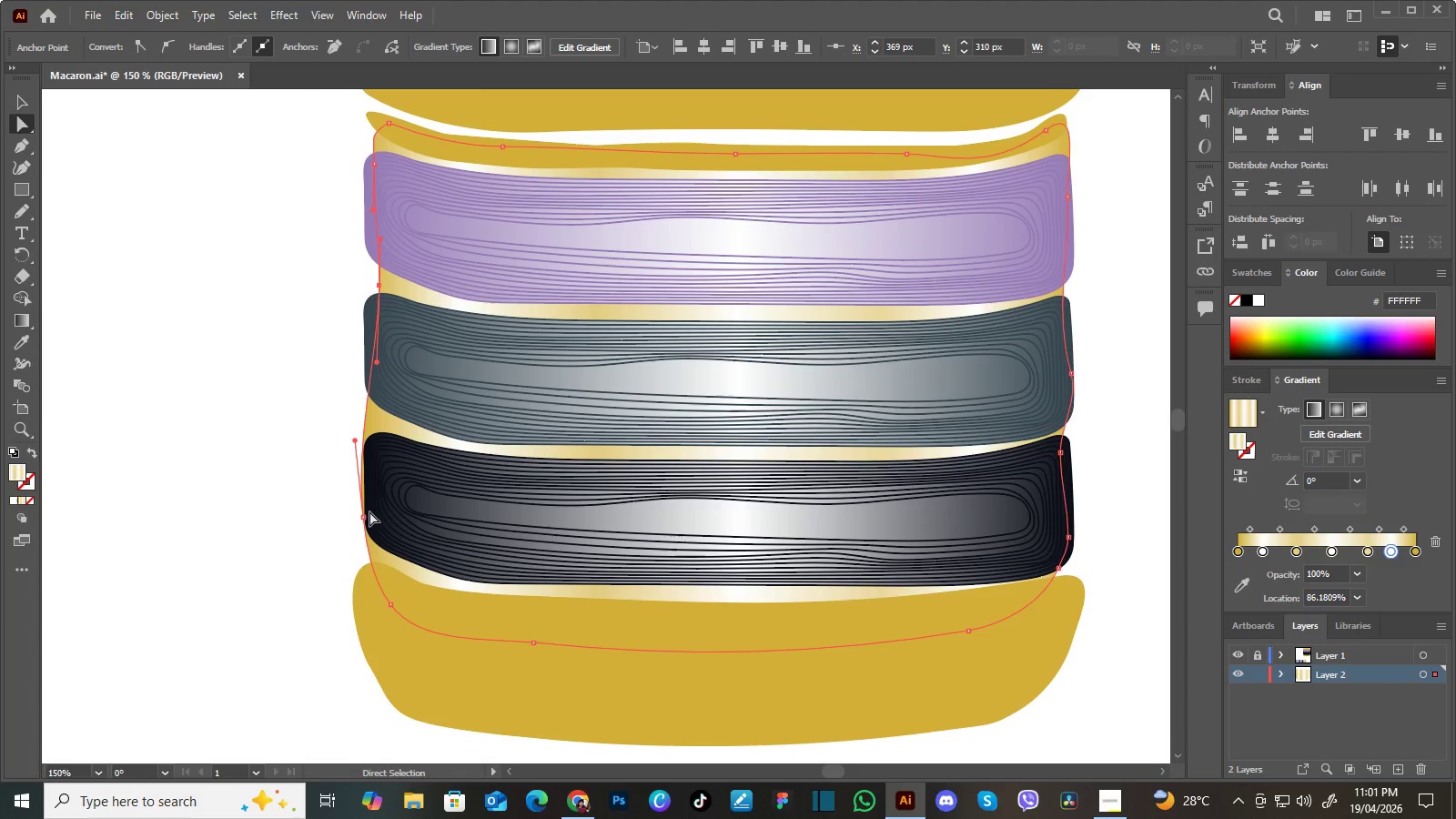 
left_click_drag(start_coordinate=[428, 474], to_coordinate=[426, 408])
 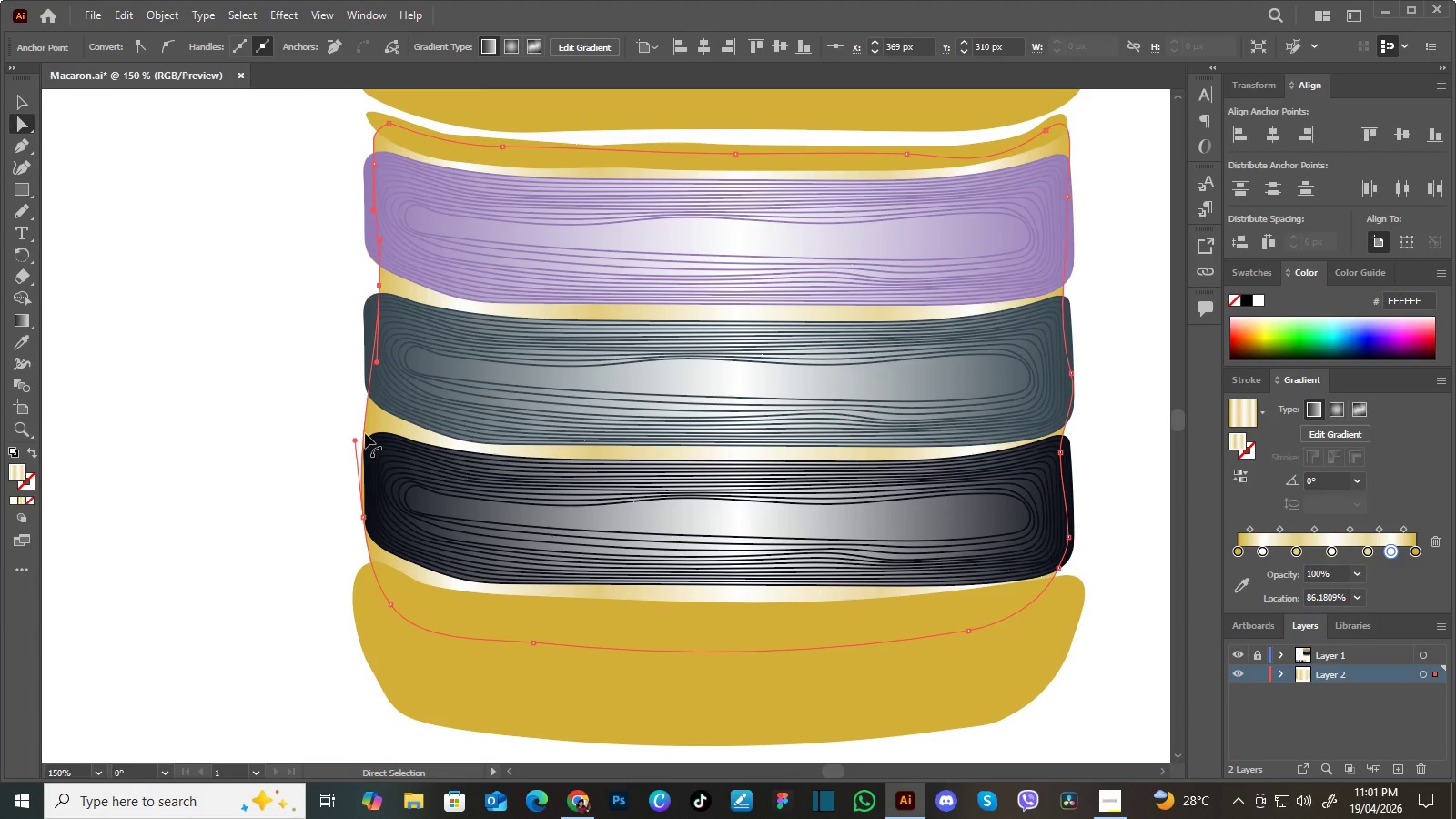 
left_click_drag(start_coordinate=[363, 432], to_coordinate=[371, 431])
 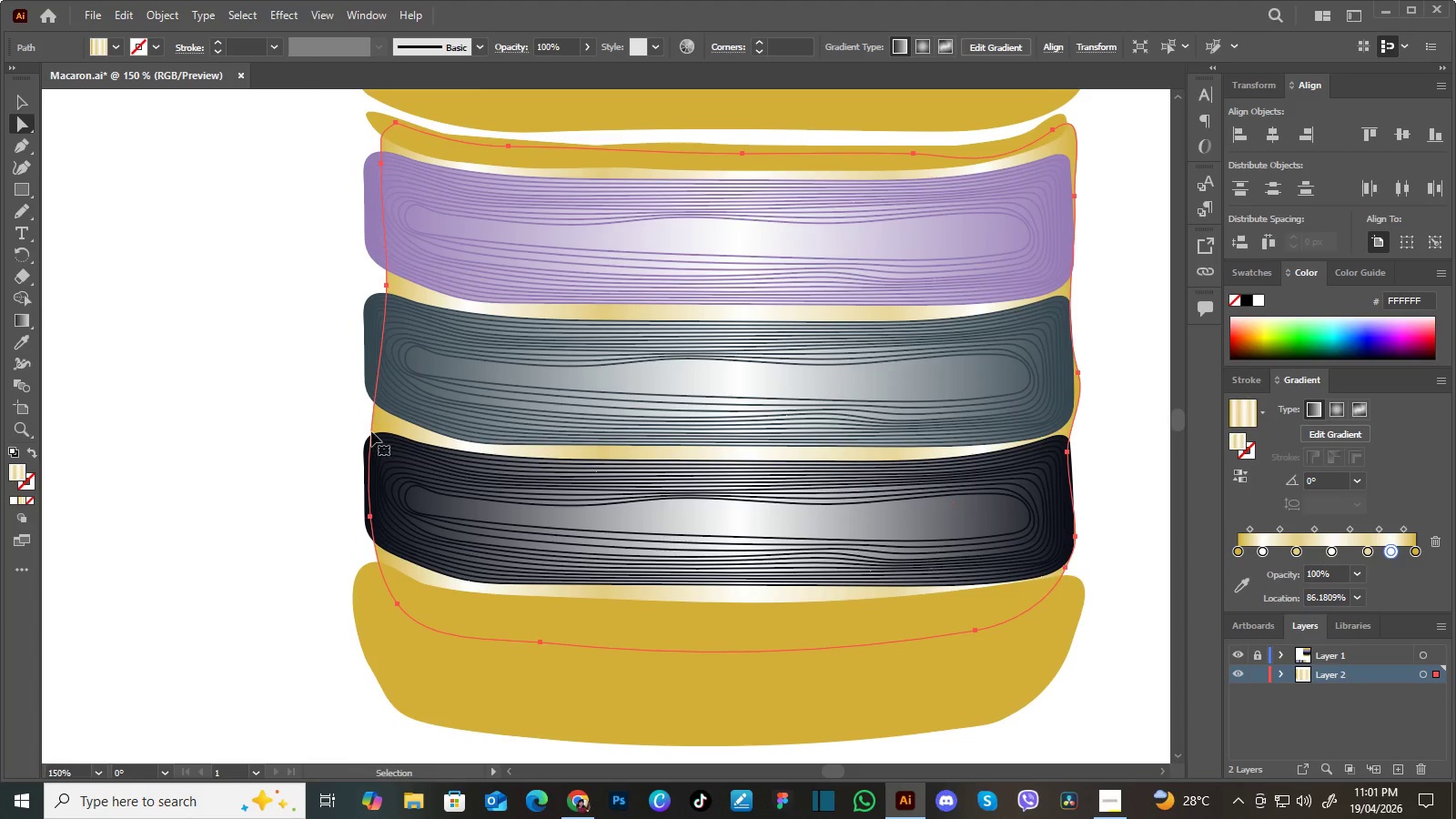 
key(Control+Z)
 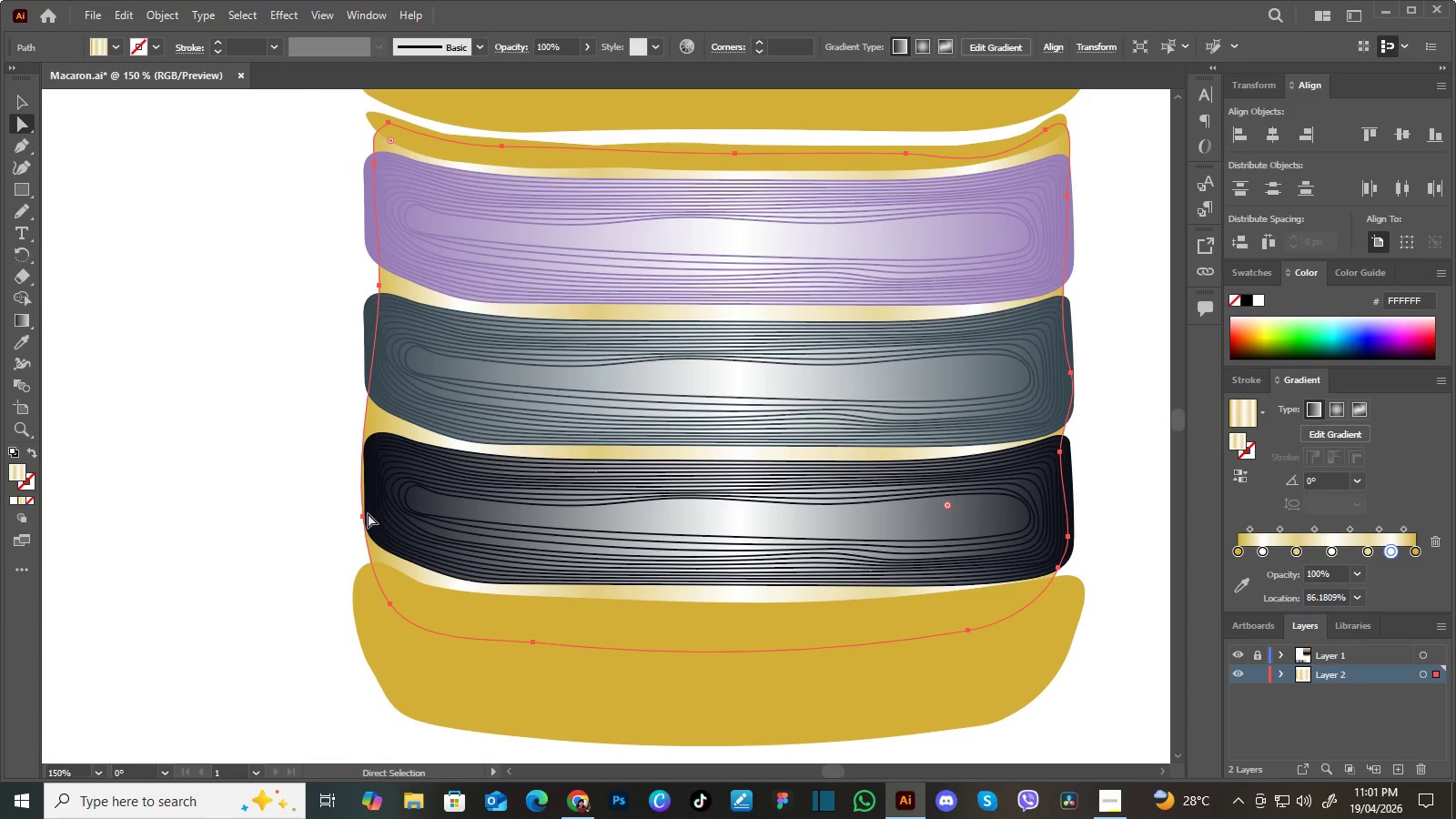 
left_click([364, 515])
 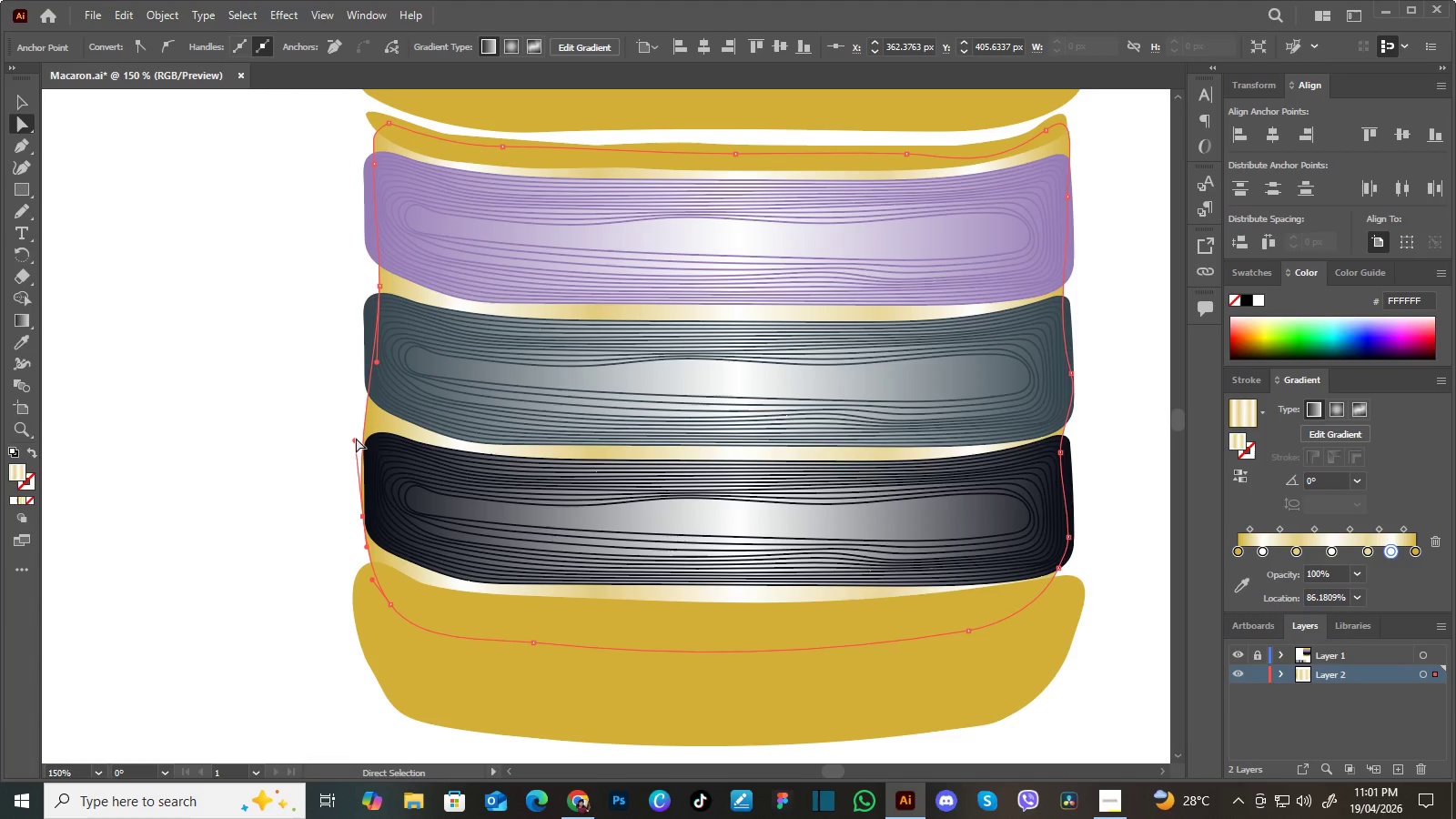 
left_click_drag(start_coordinate=[356, 438], to_coordinate=[388, 430])
 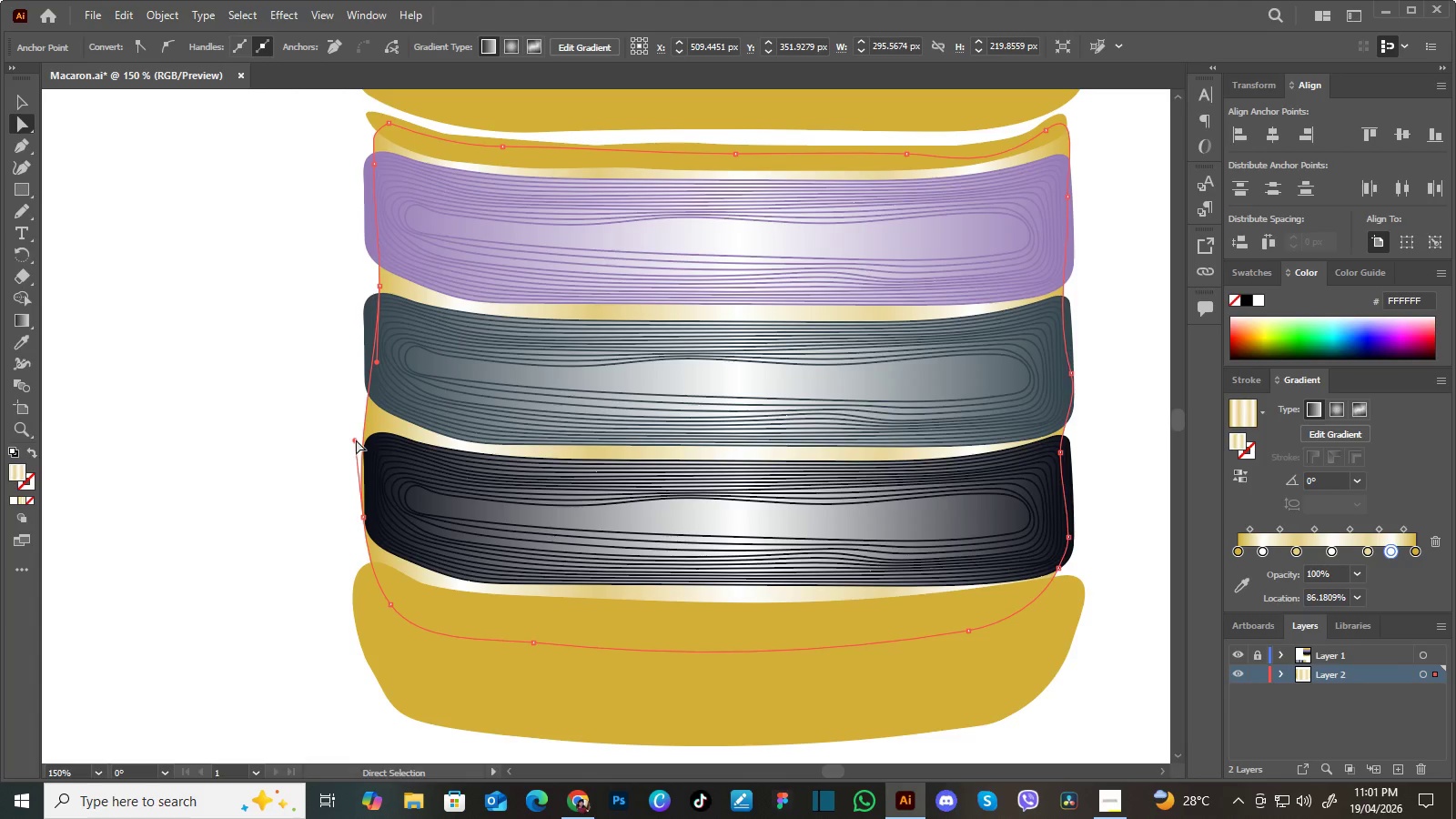 
left_click_drag(start_coordinate=[356, 440], to_coordinate=[372, 425])
 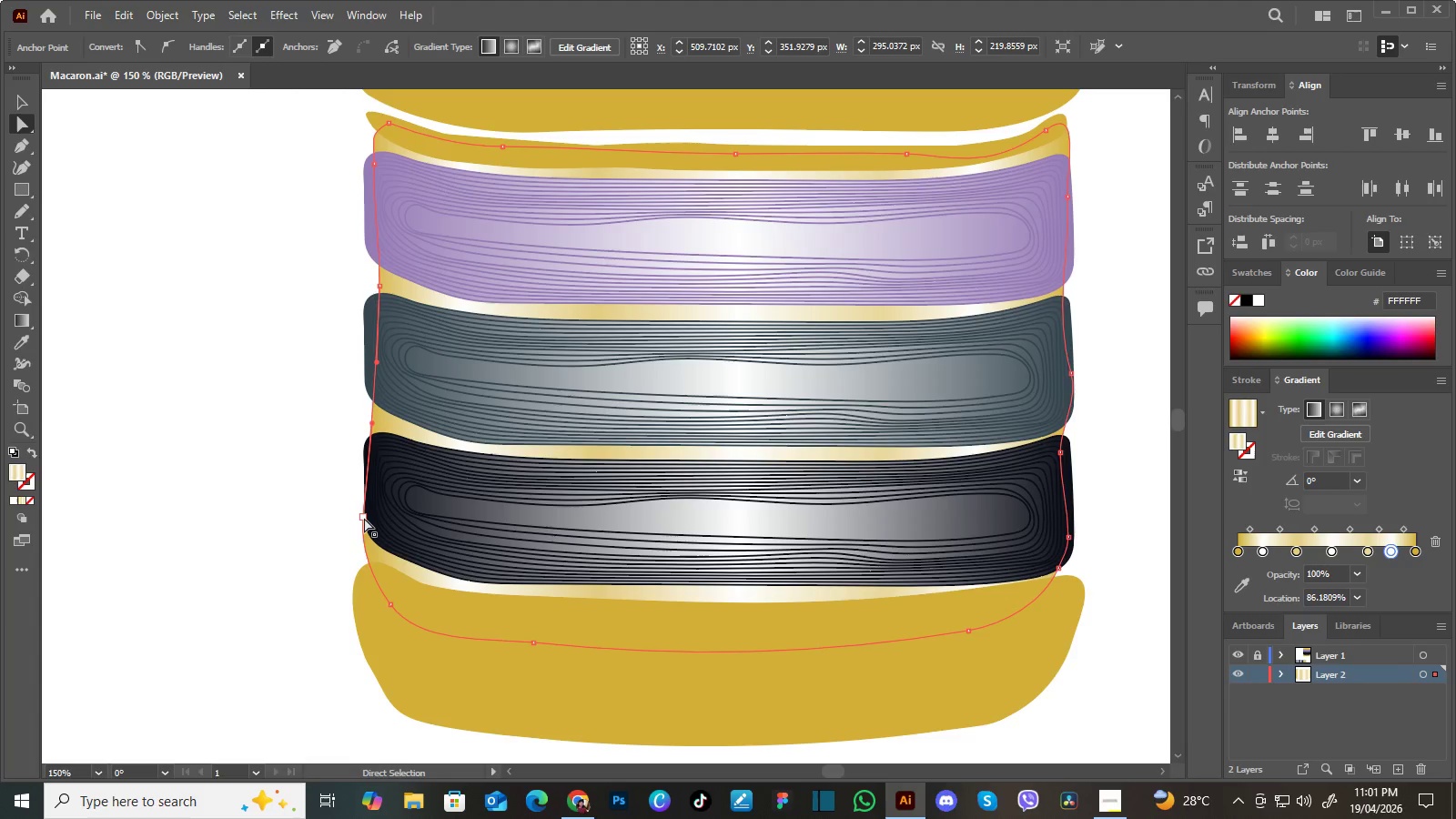 
left_click_drag(start_coordinate=[364, 518], to_coordinate=[374, 496])
 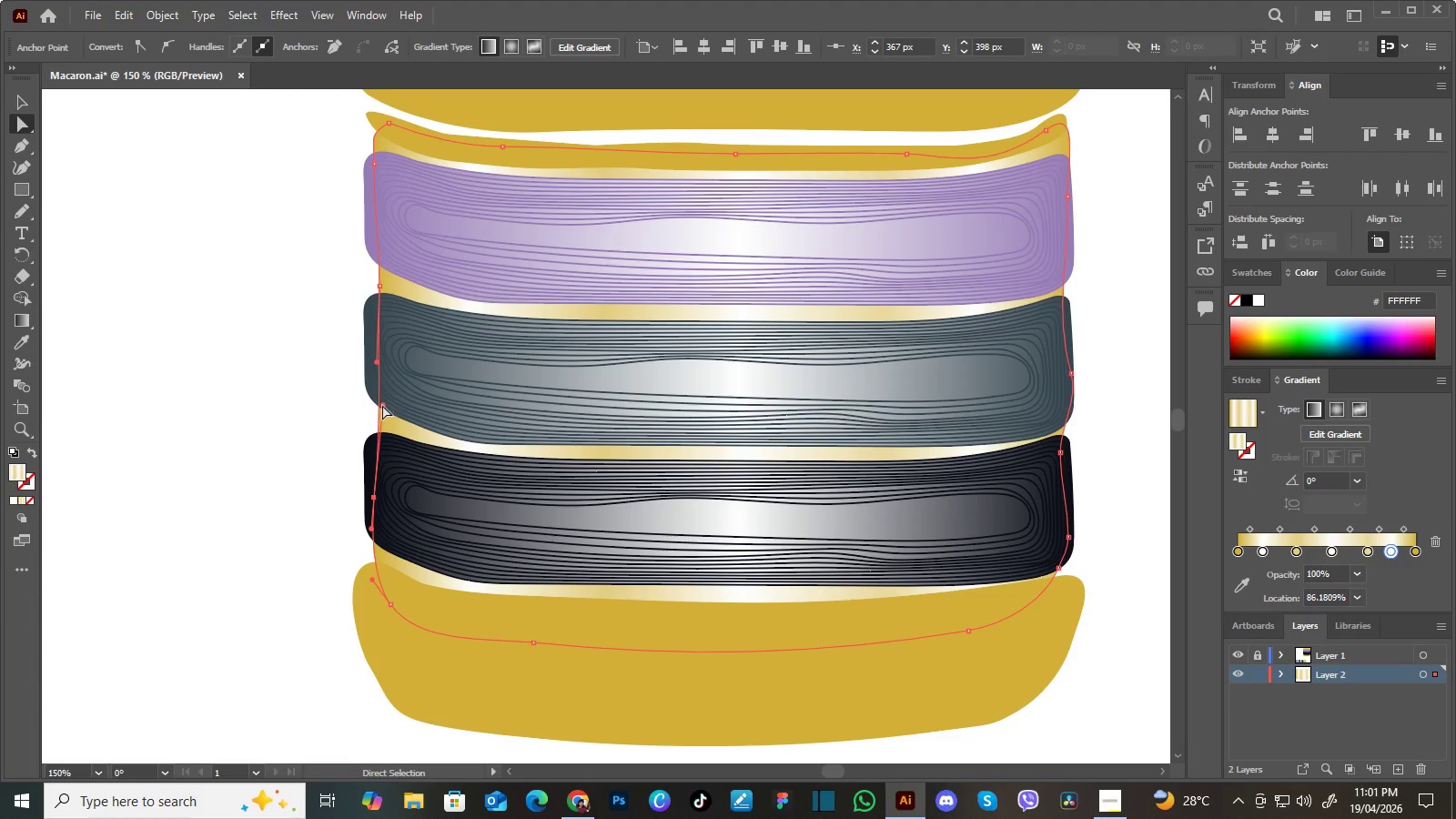 
left_click_drag(start_coordinate=[382, 405], to_coordinate=[367, 391])
 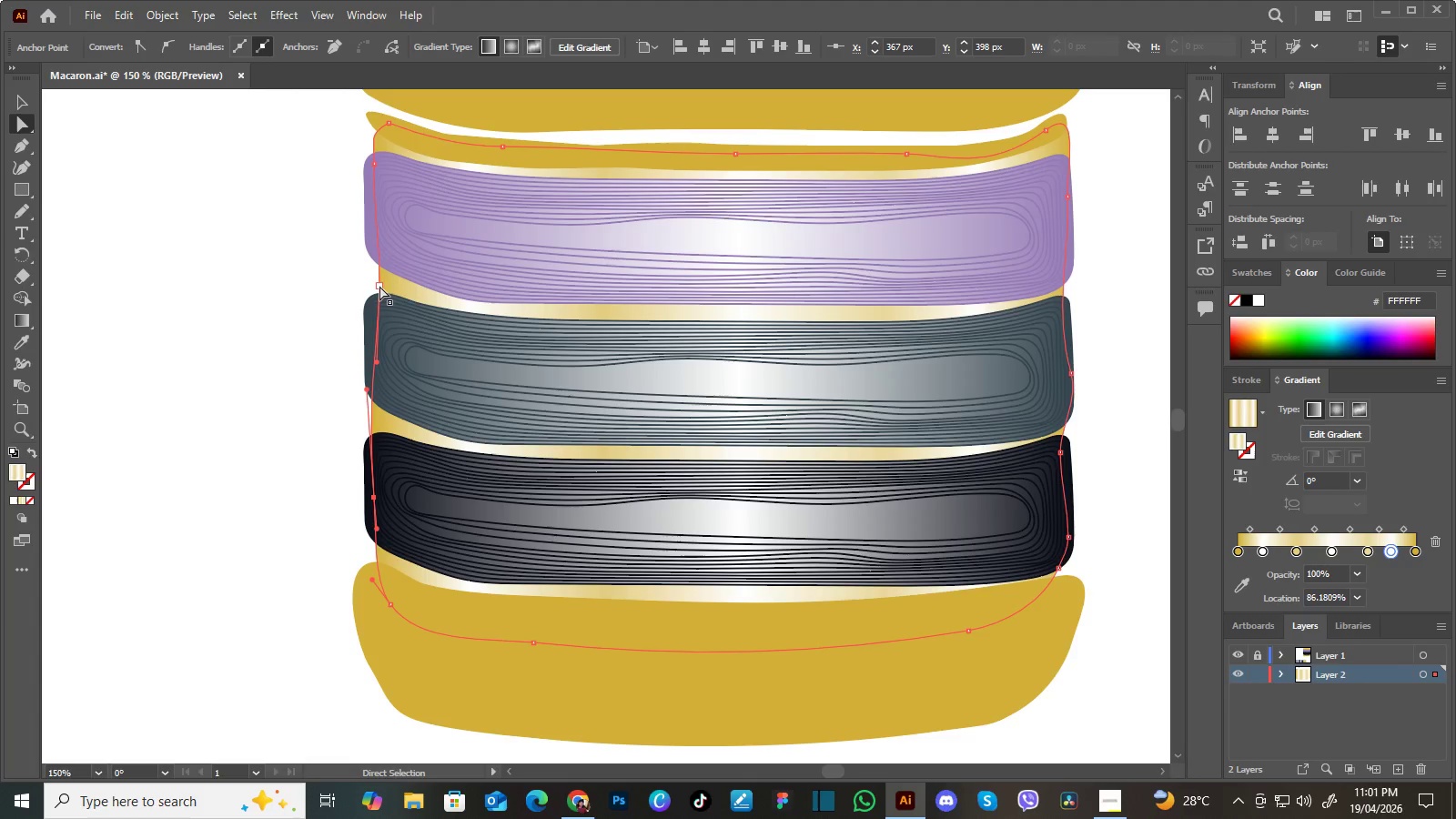 
left_click_drag(start_coordinate=[379, 284], to_coordinate=[370, 277])
 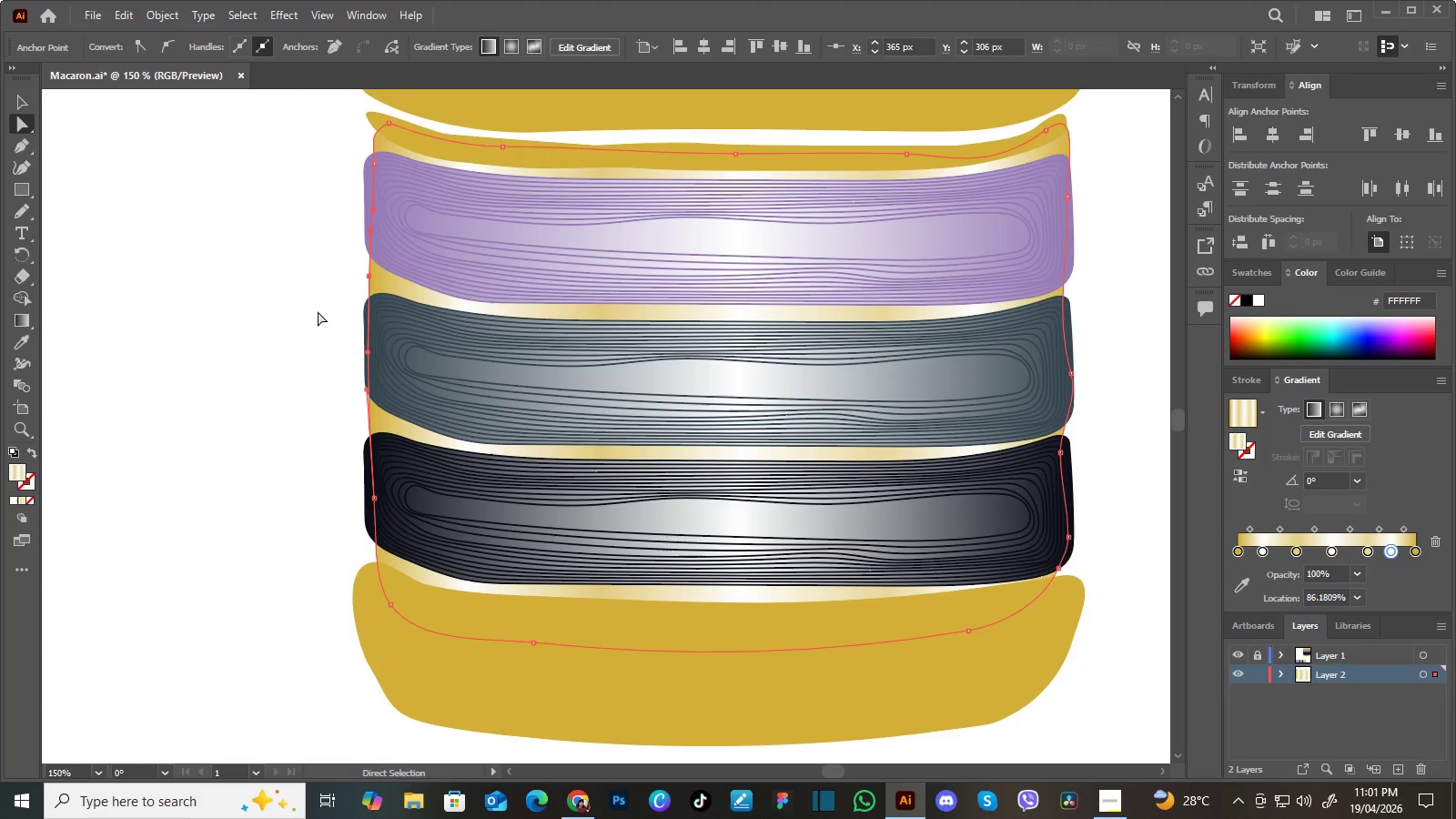 
left_click([318, 311])
 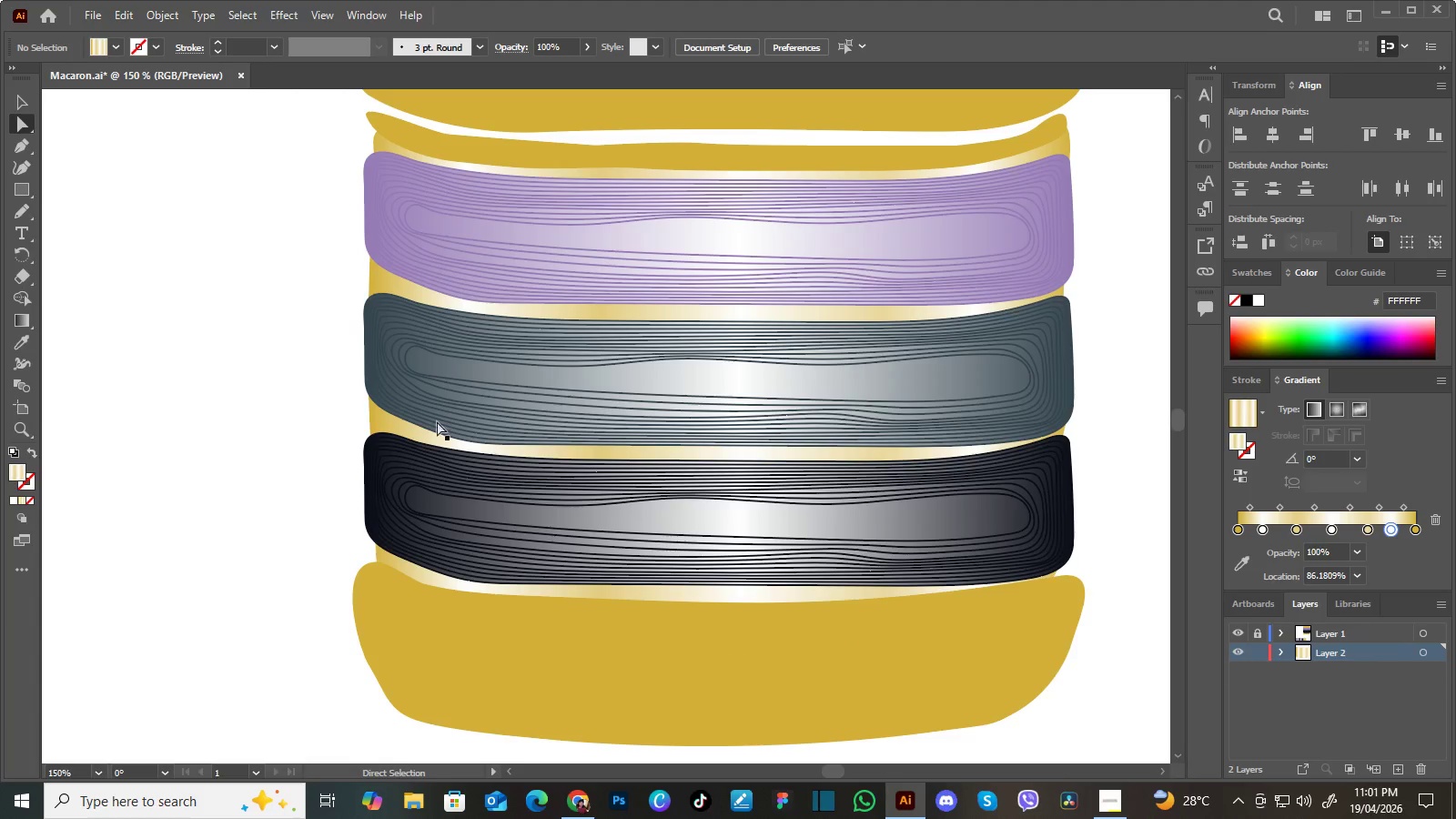 
hold_key(key=Space, duration=1.5)
 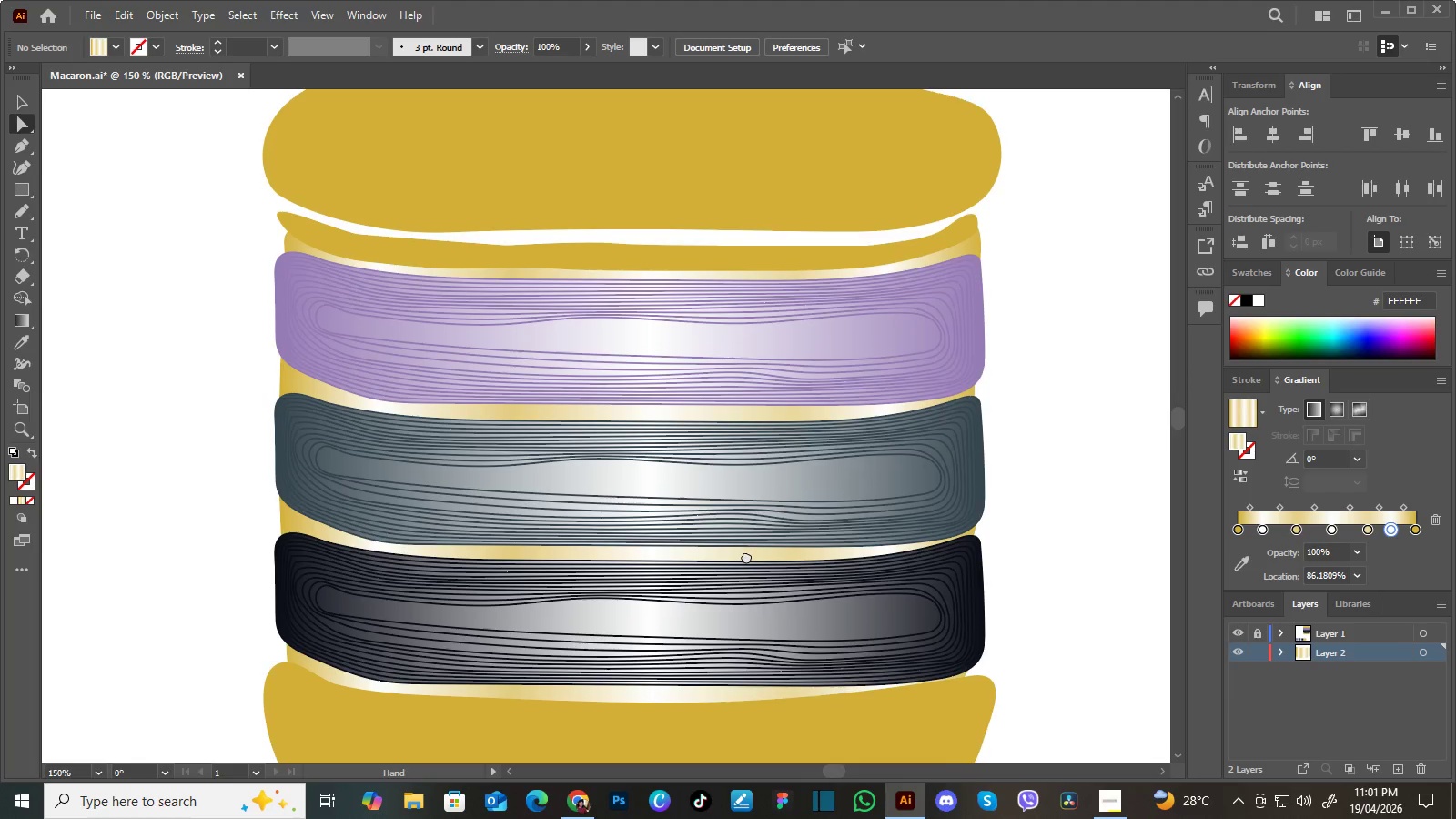 
left_click_drag(start_coordinate=[642, 456], to_coordinate=[572, 500])
 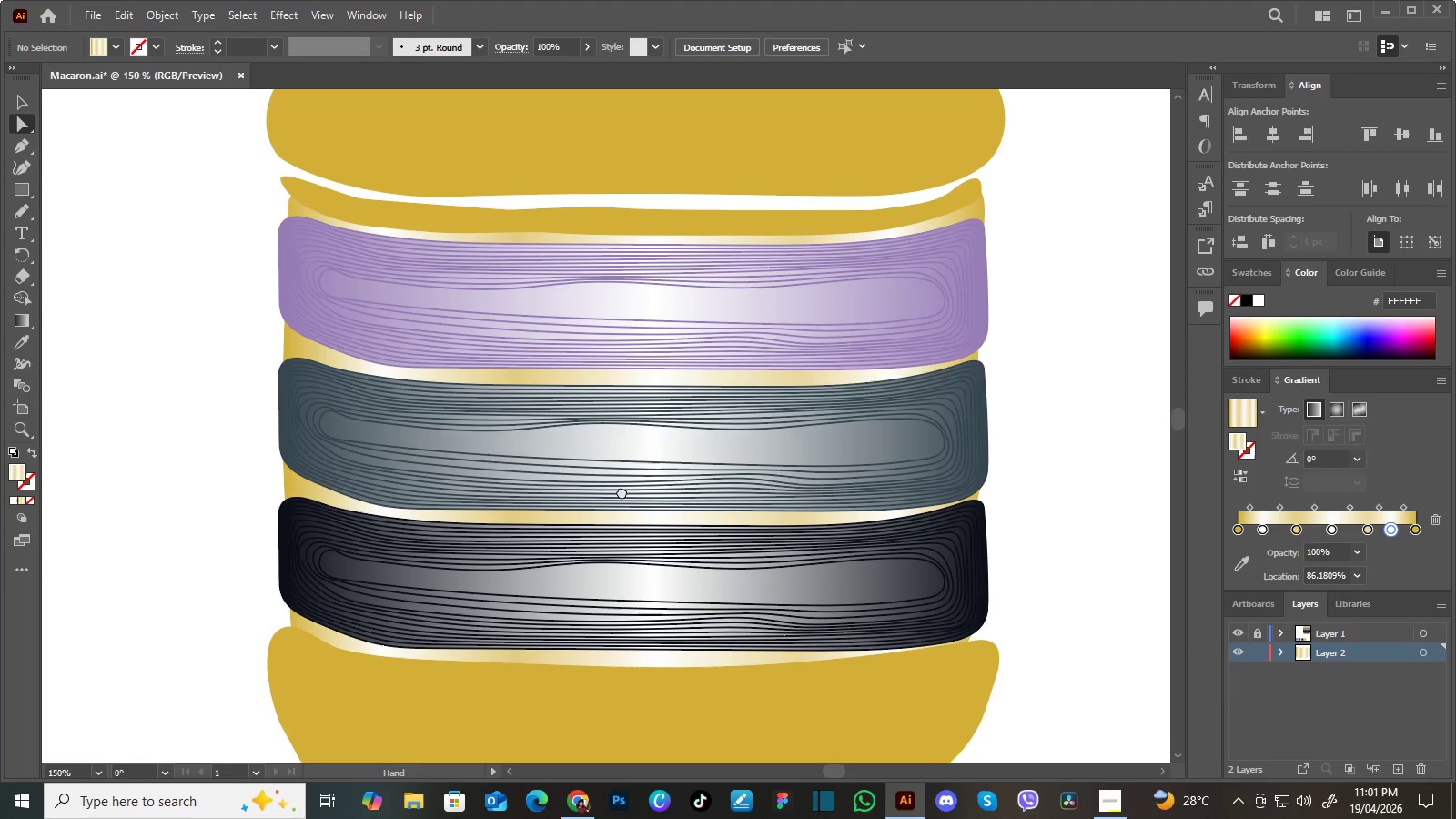 
left_click_drag(start_coordinate=[640, 466], to_coordinate=[618, 499])
 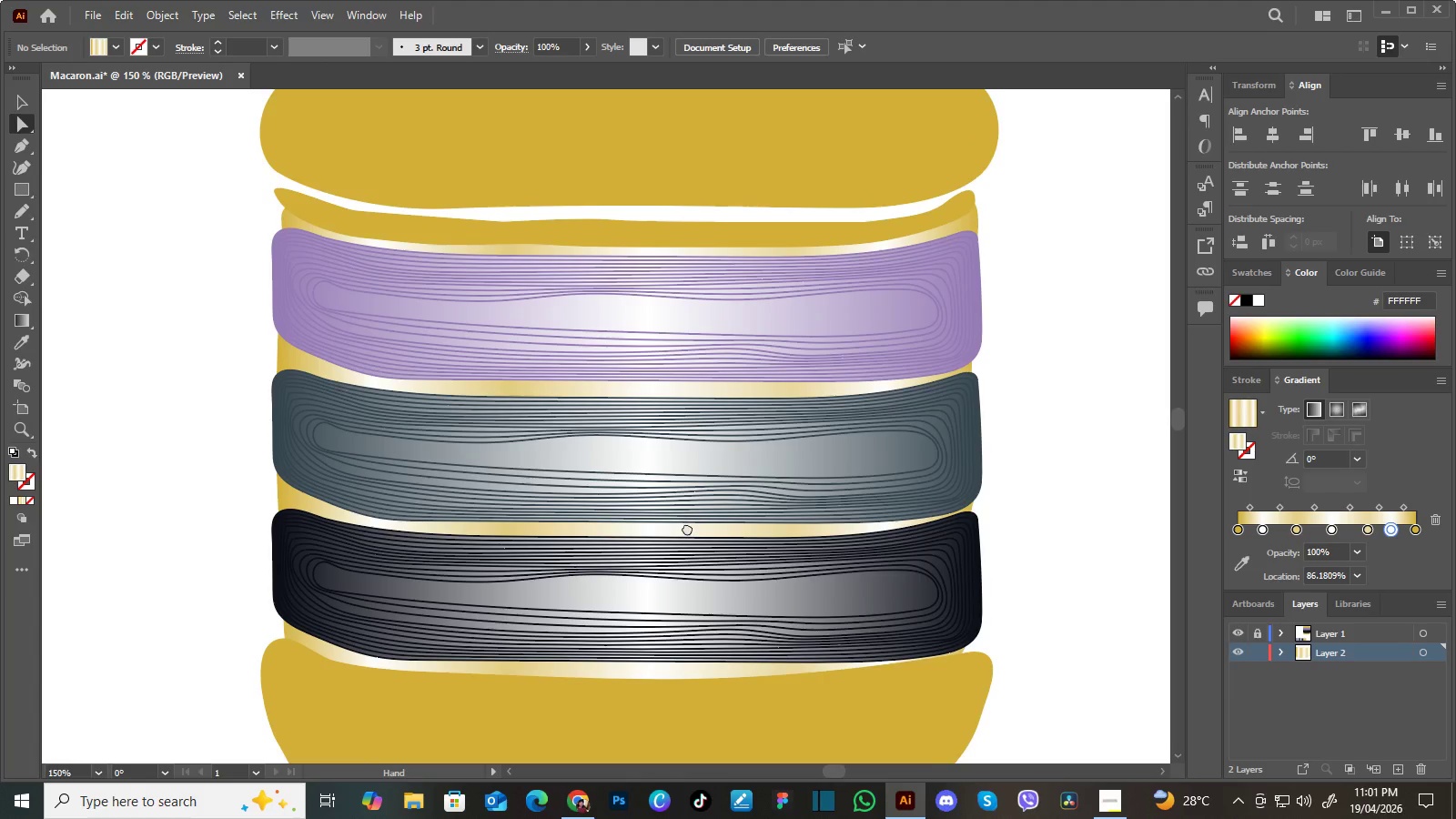 
left_click_drag(start_coordinate=[687, 528], to_coordinate=[691, 547])
 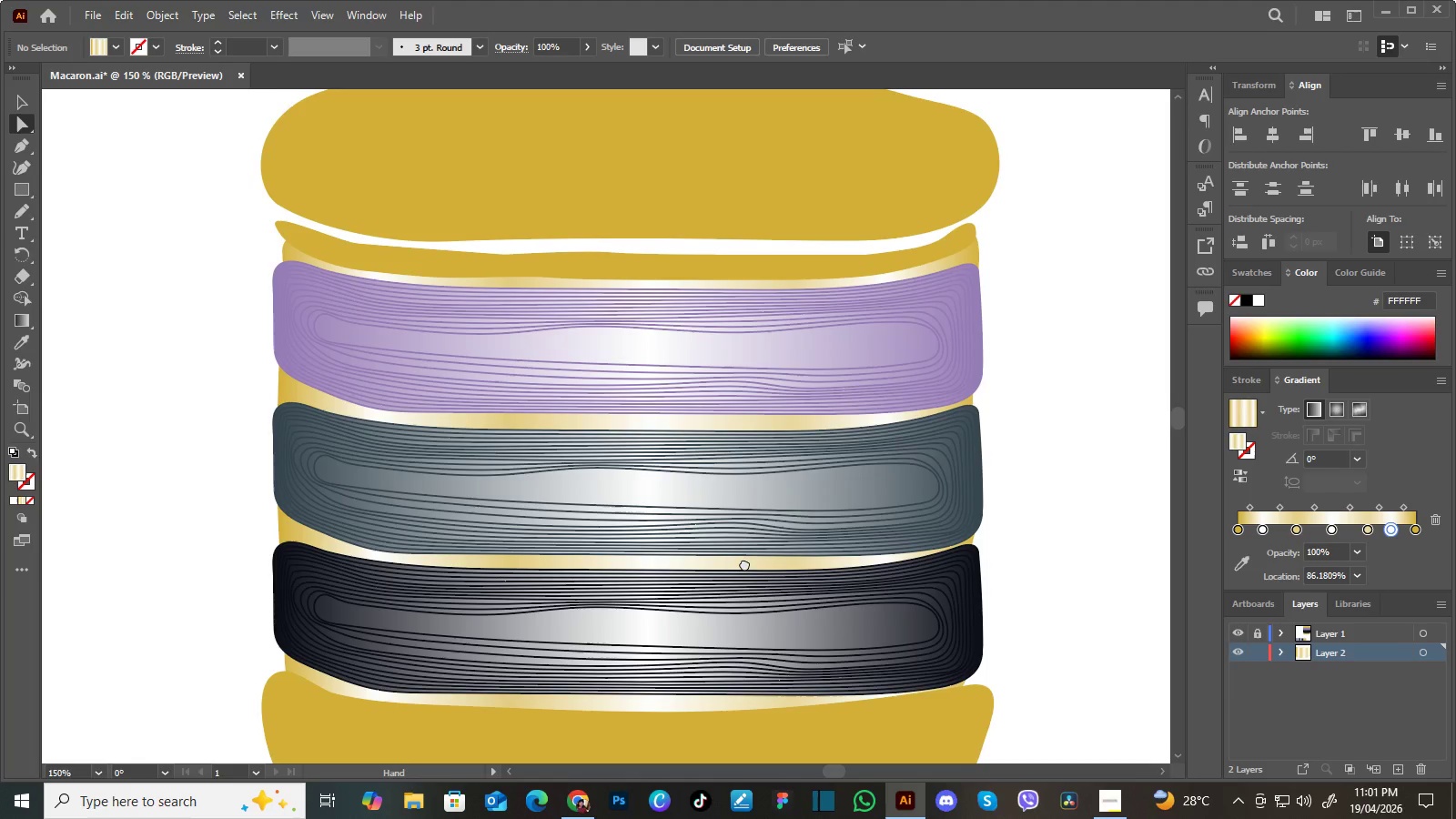 
hold_key(key=Space, duration=1.52)
 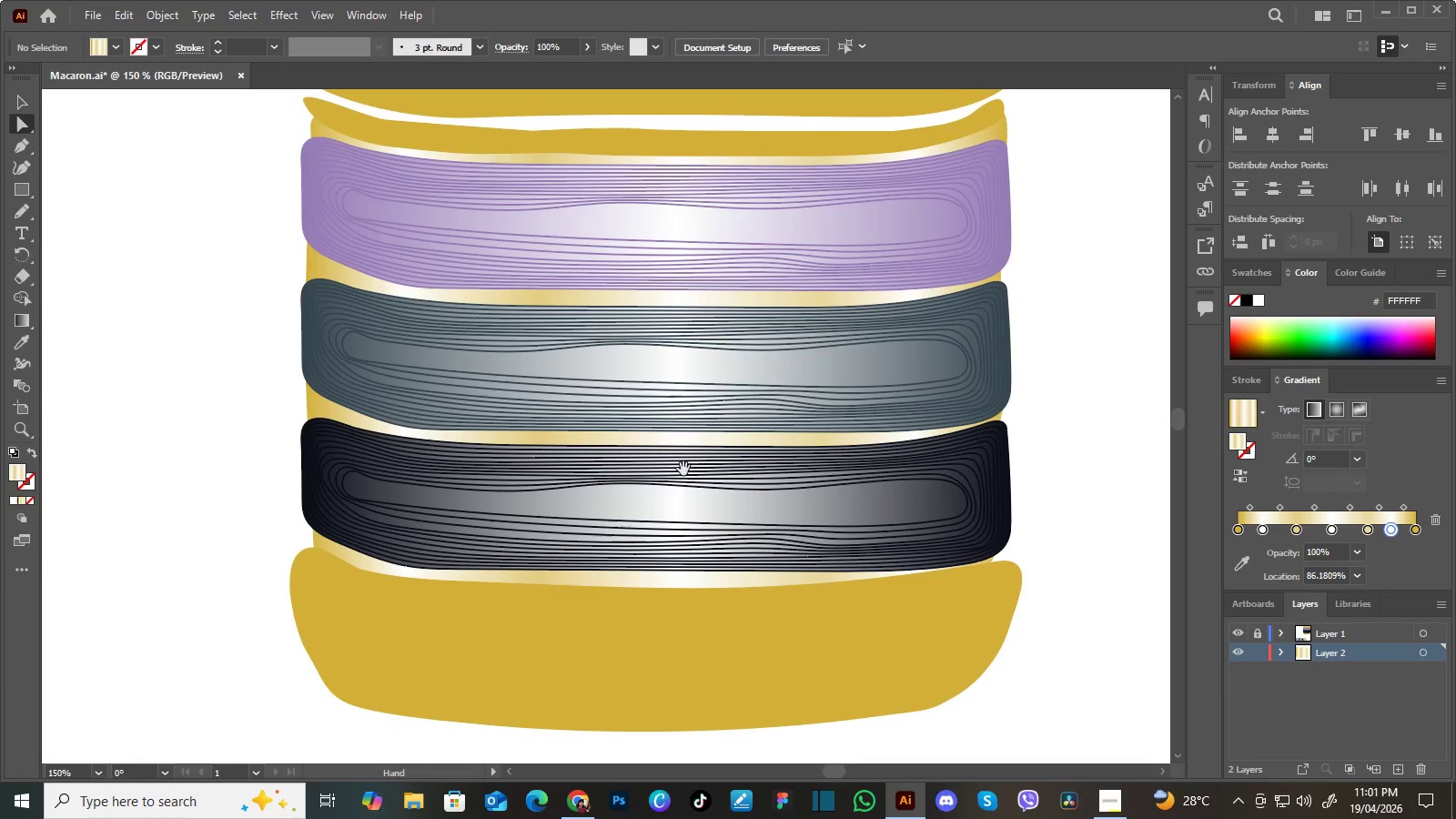 
left_click_drag(start_coordinate=[746, 548], to_coordinate=[744, 563])
 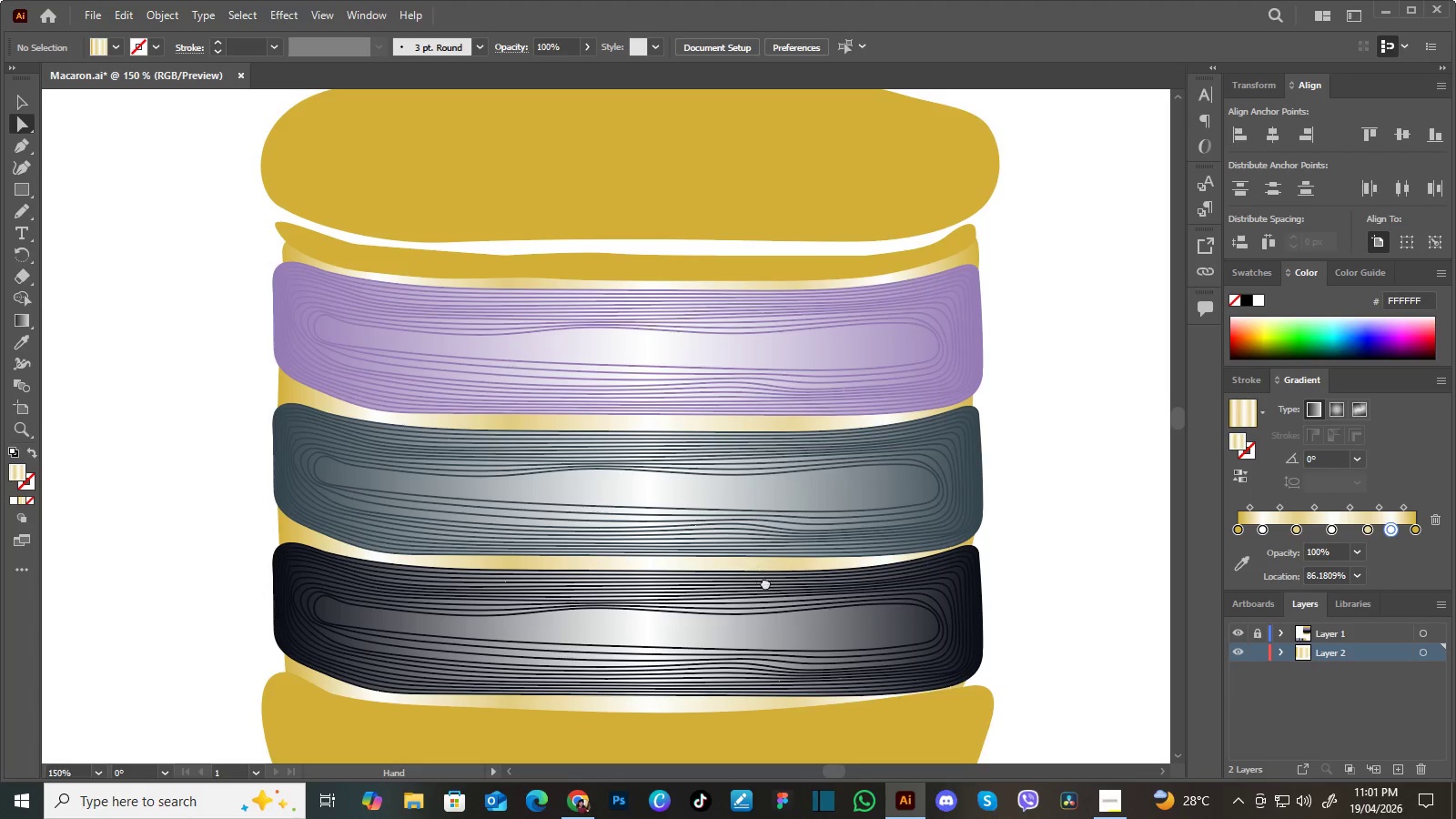 
left_click_drag(start_coordinate=[763, 582], to_coordinate=[776, 521])
 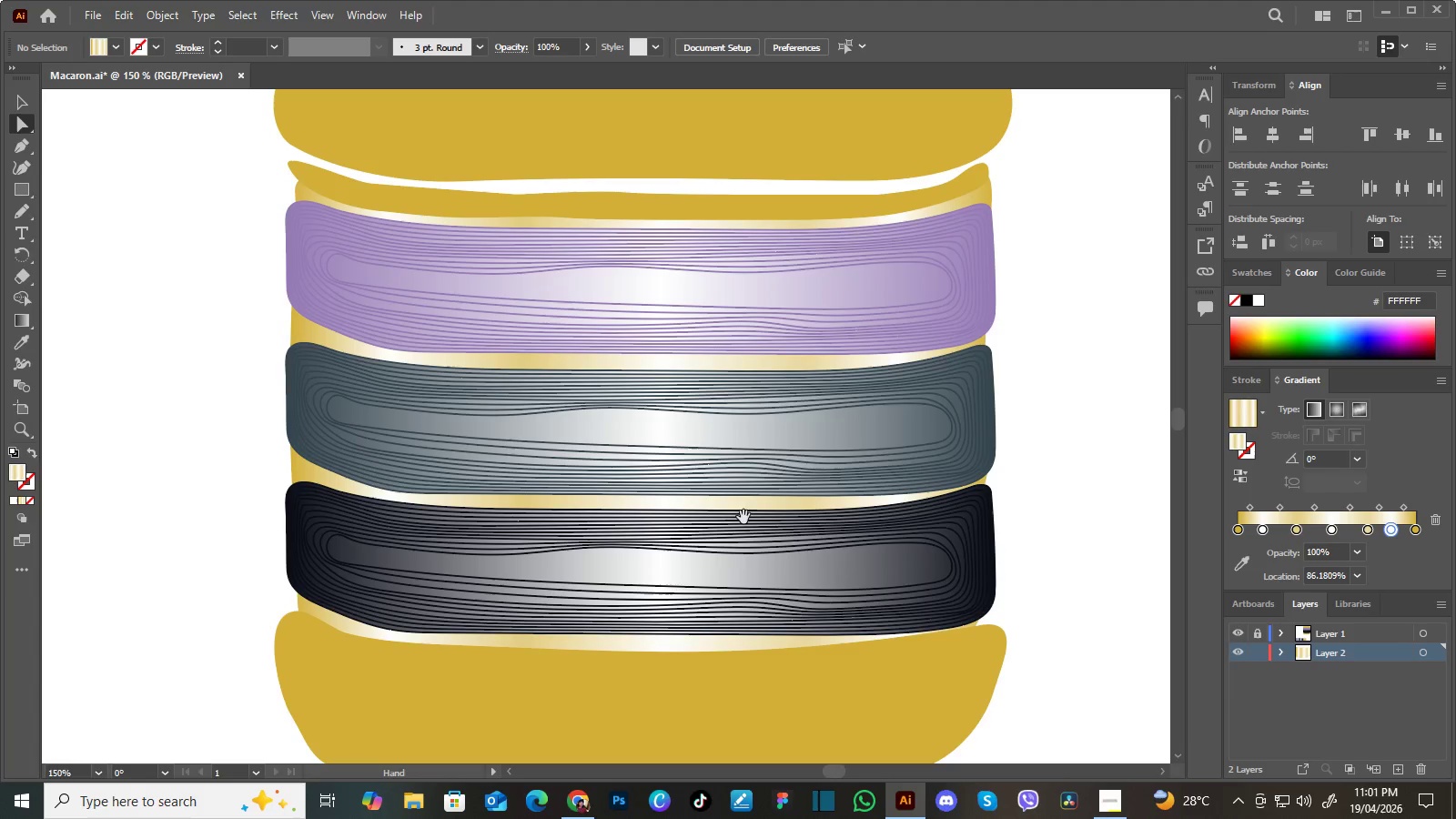 
hold_key(key=Space, duration=1.51)
 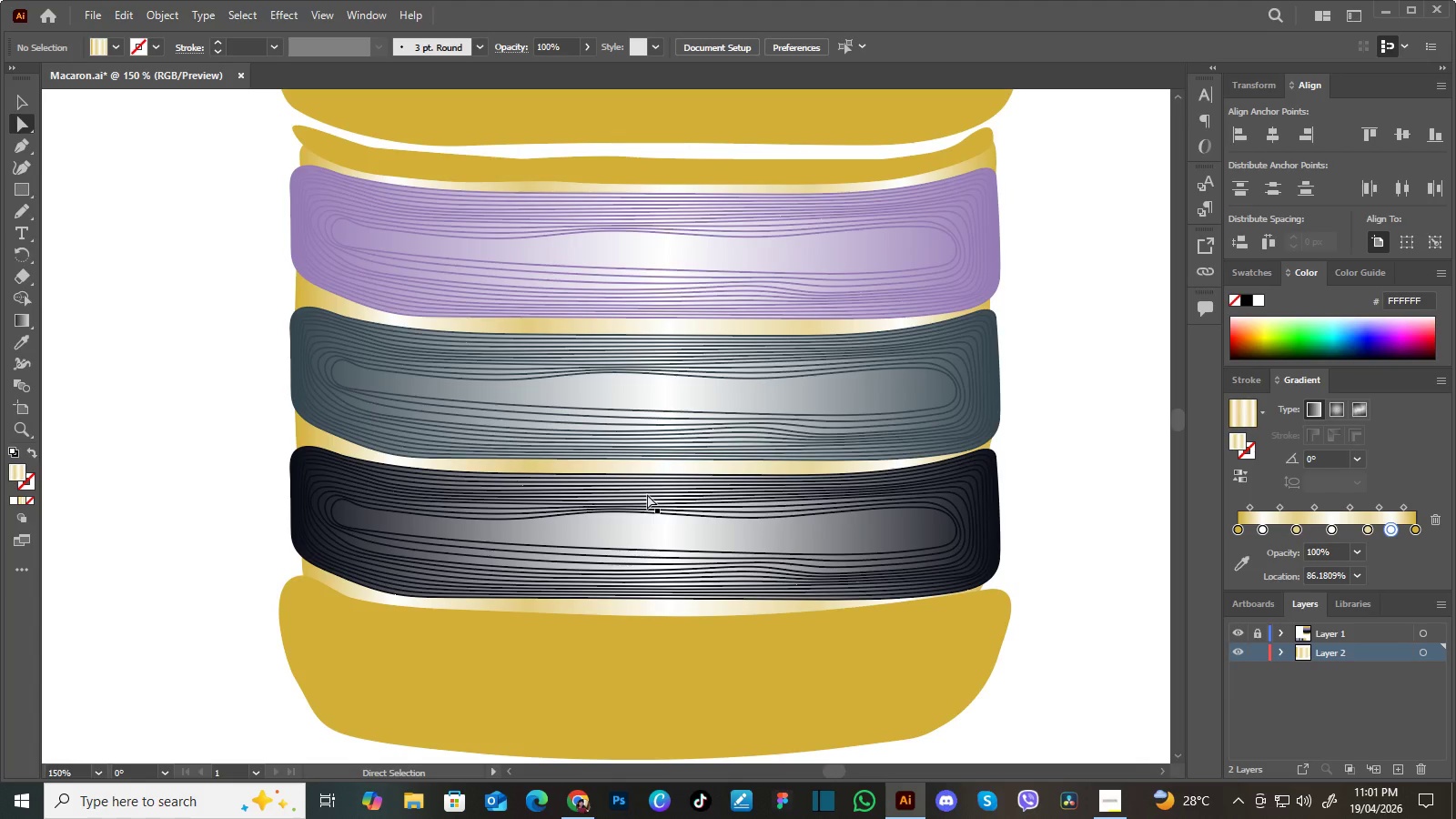 
left_click_drag(start_coordinate=[667, 534], to_coordinate=[683, 469])
 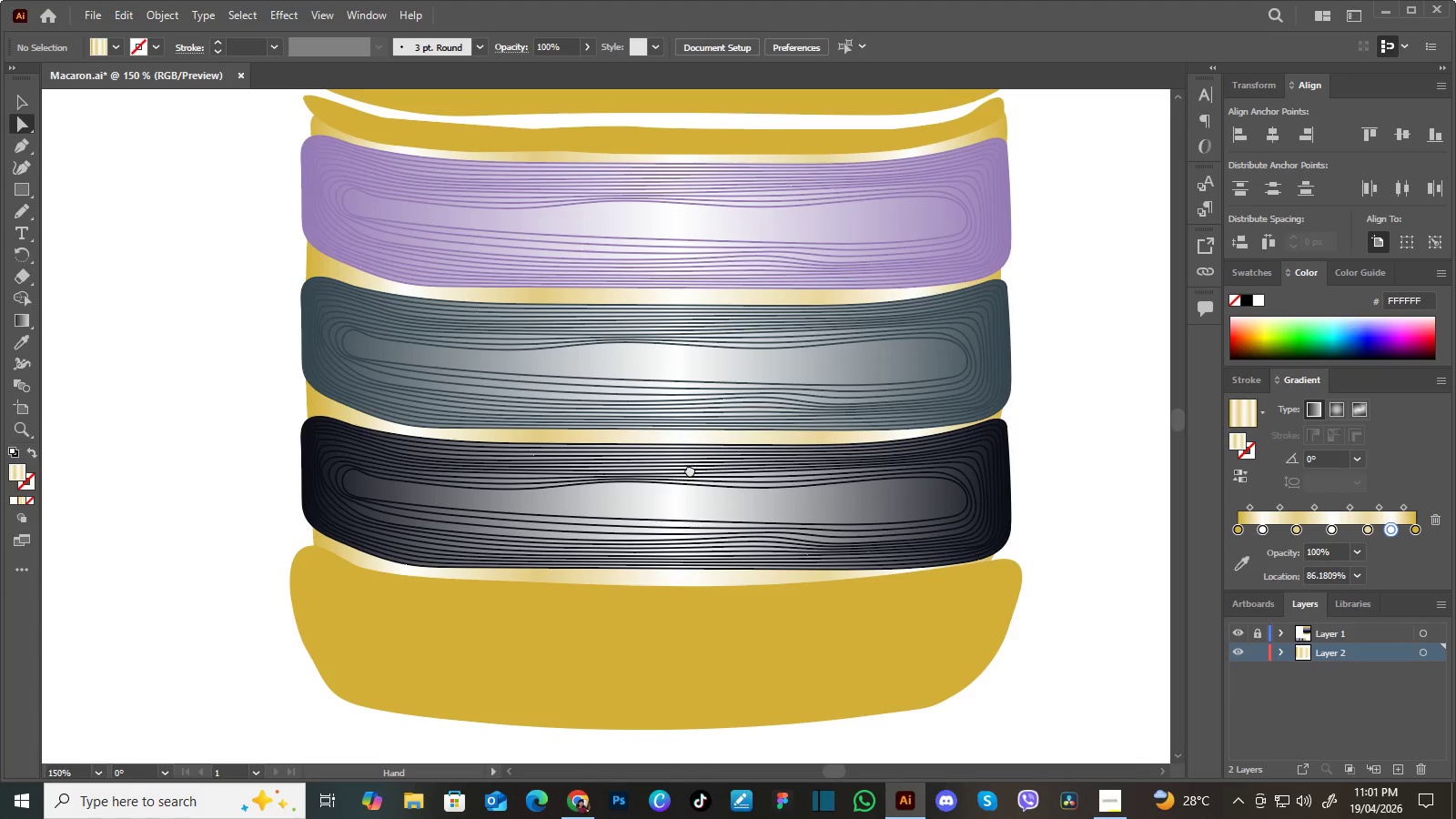 
left_click_drag(start_coordinate=[690, 470], to_coordinate=[679, 500])
 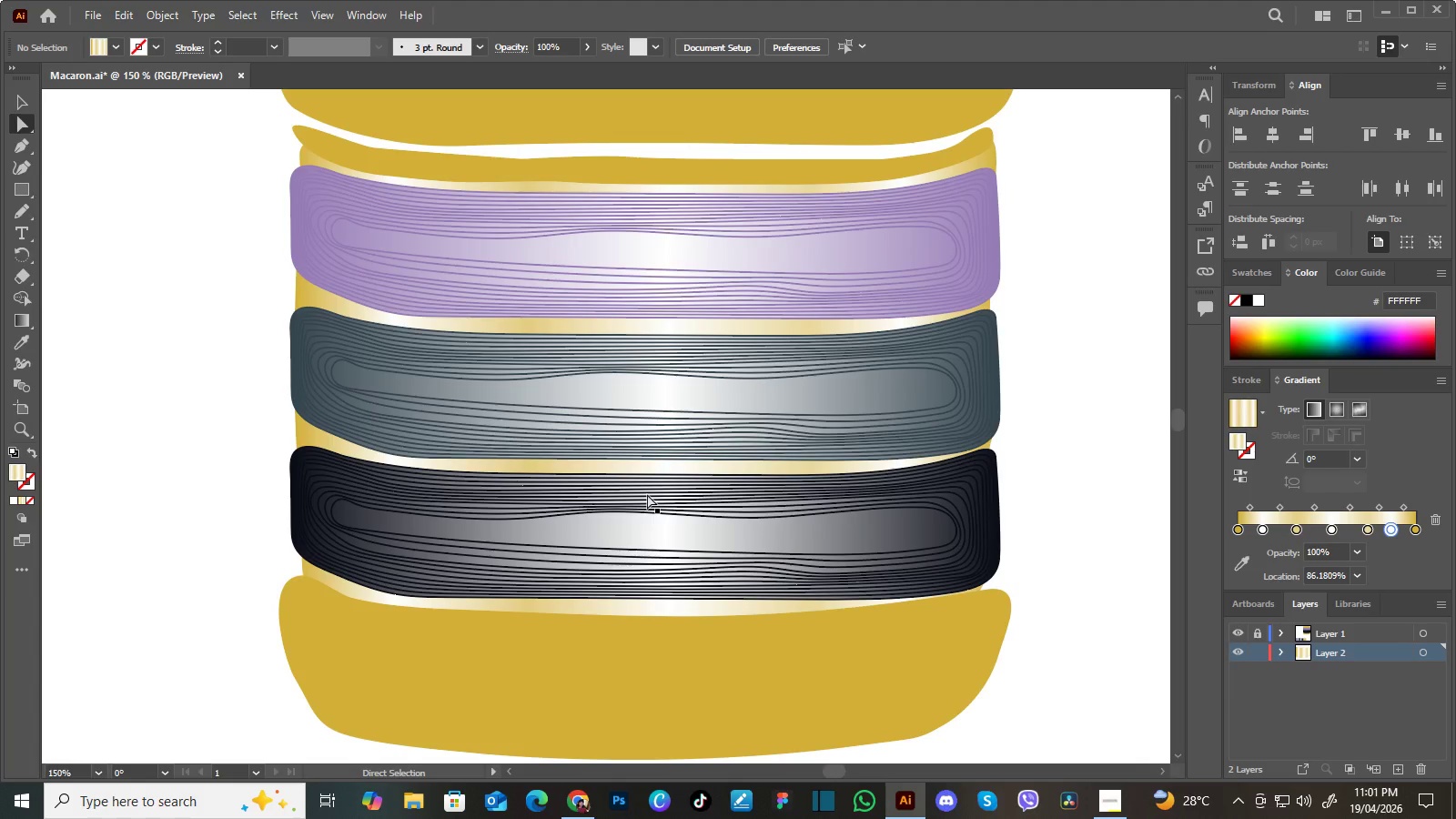 
hold_key(key=Space, duration=0.38)
 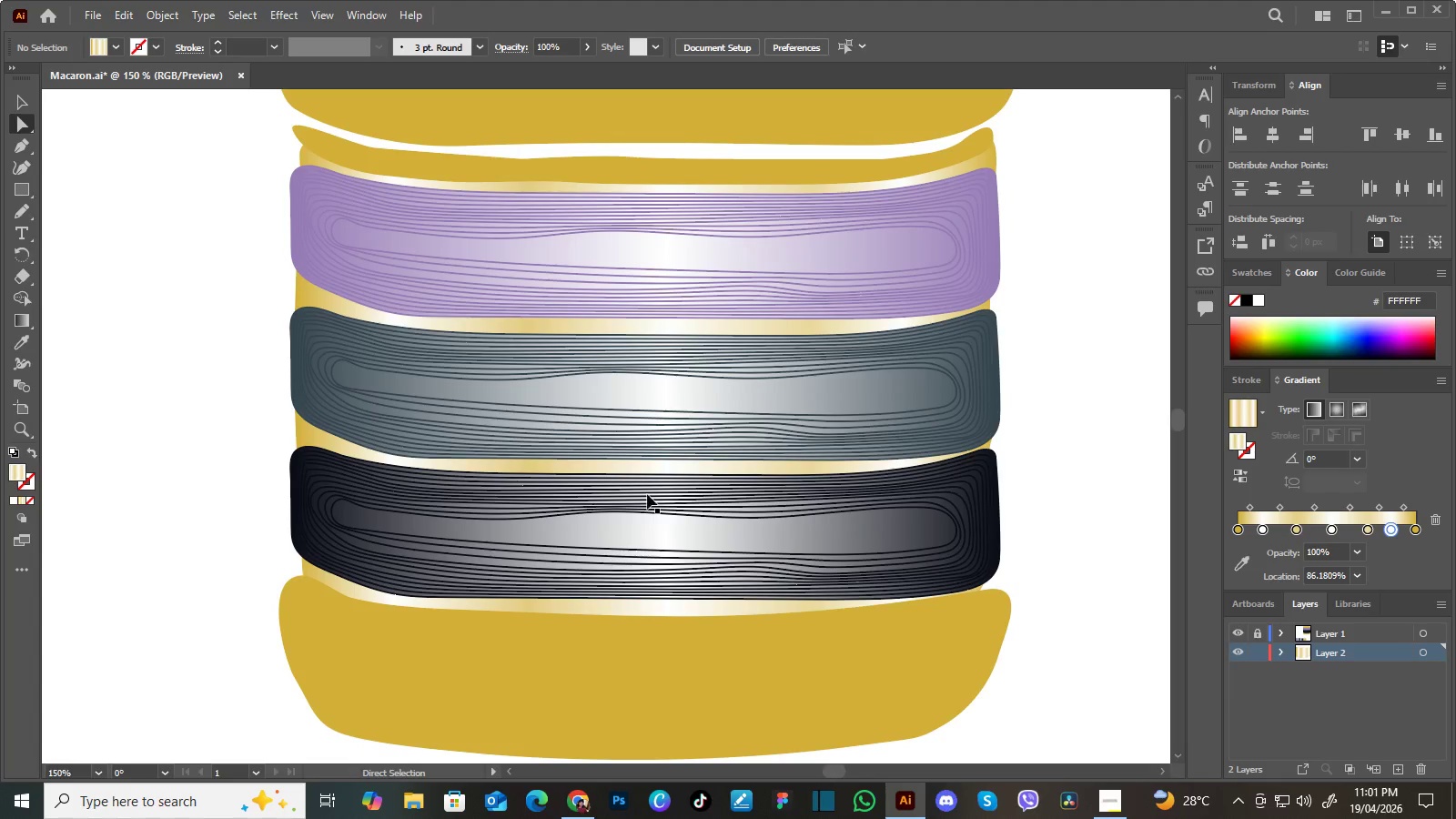 
key(Control+Minus)
 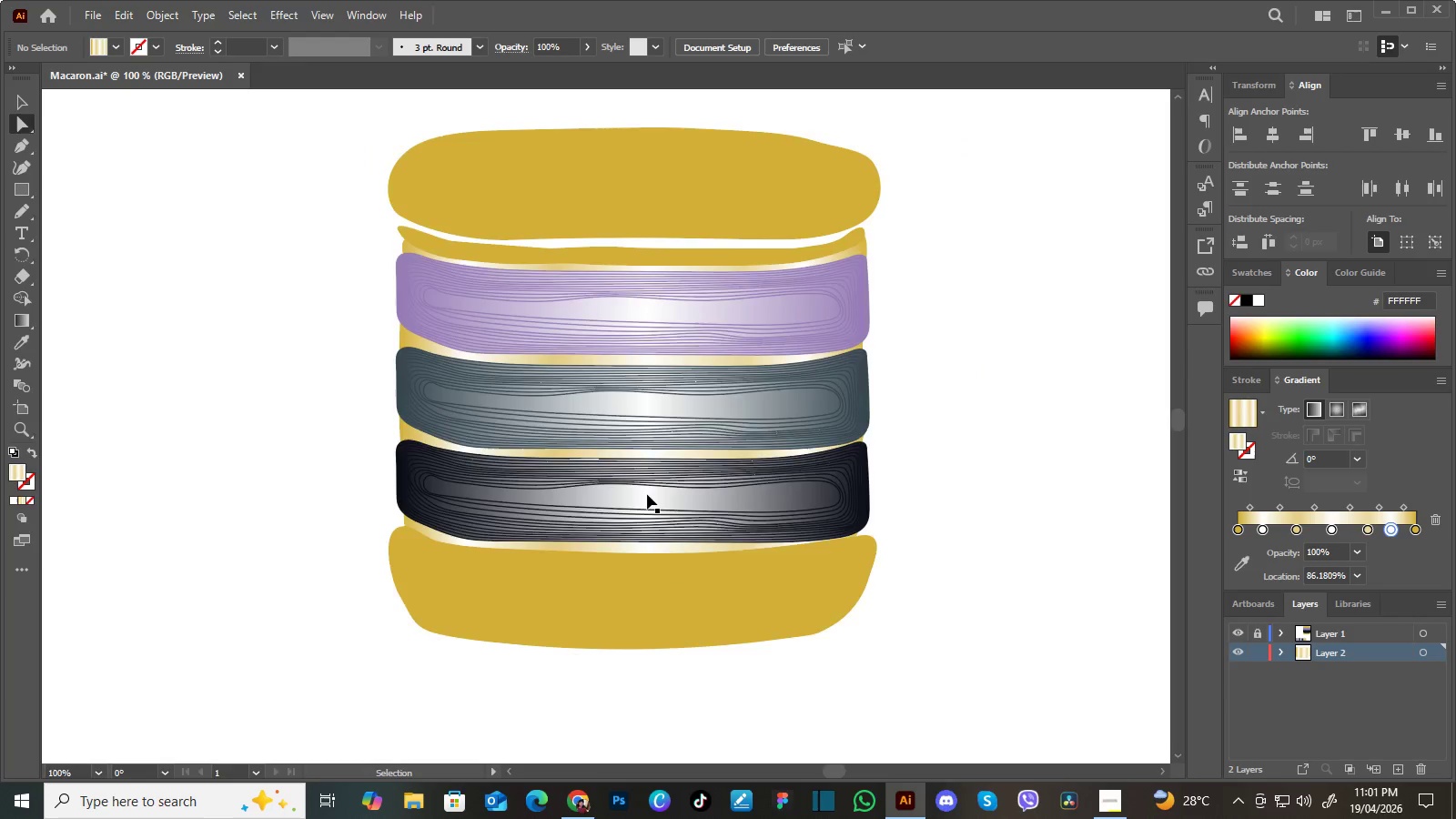 
key(Control+Minus)
 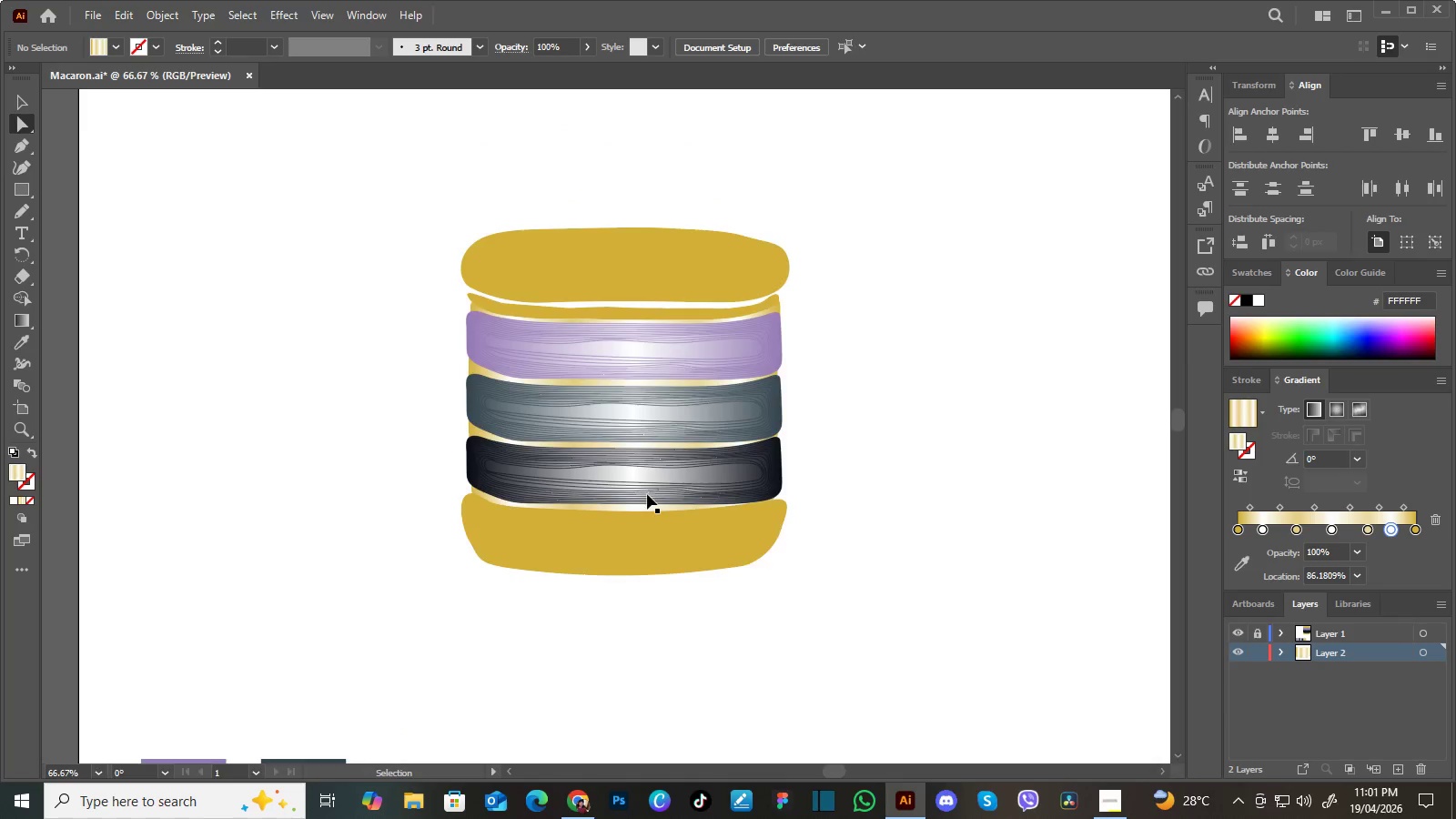 
key(Control+Minus)
 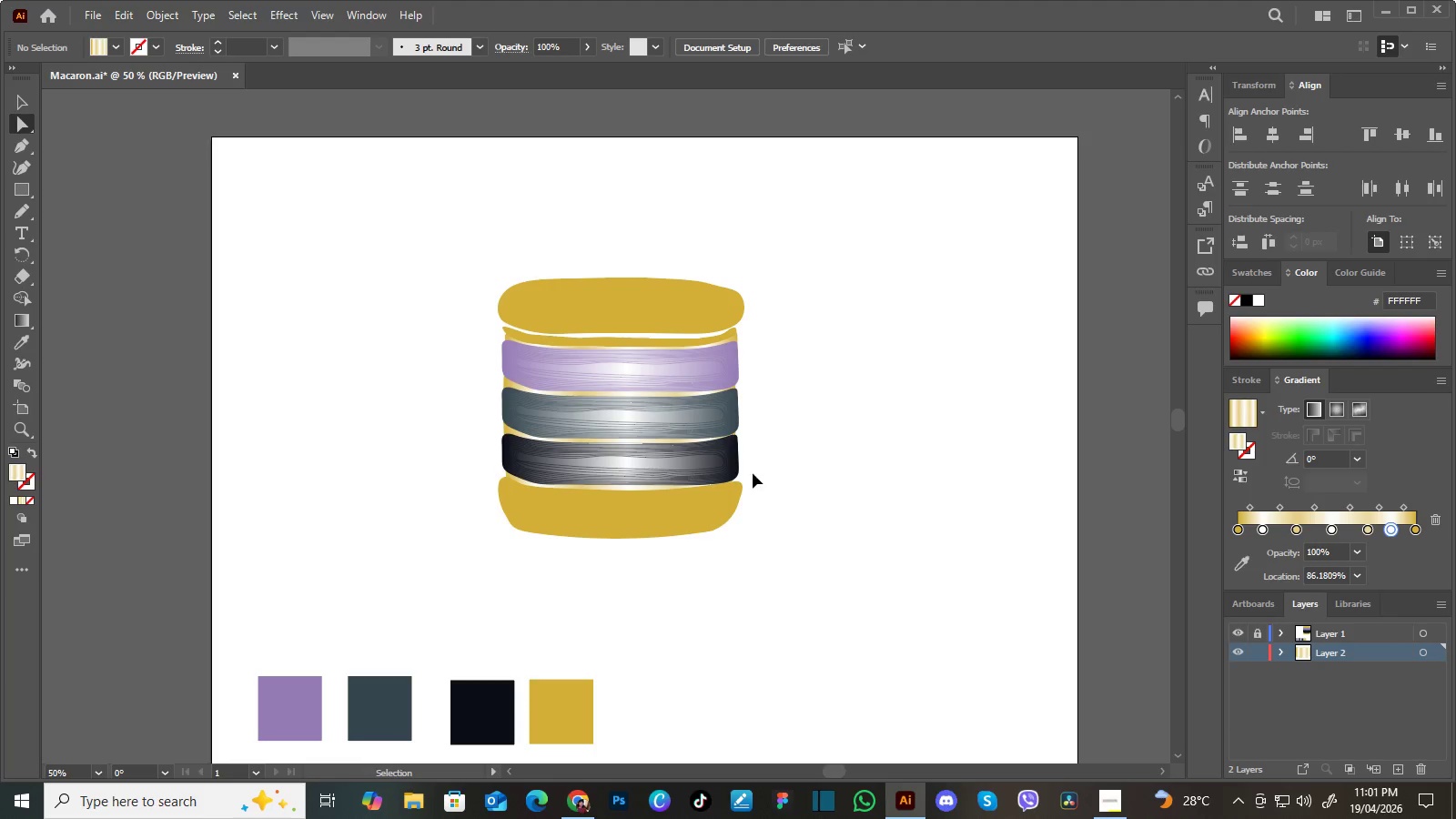 
key(Control+Minus)
 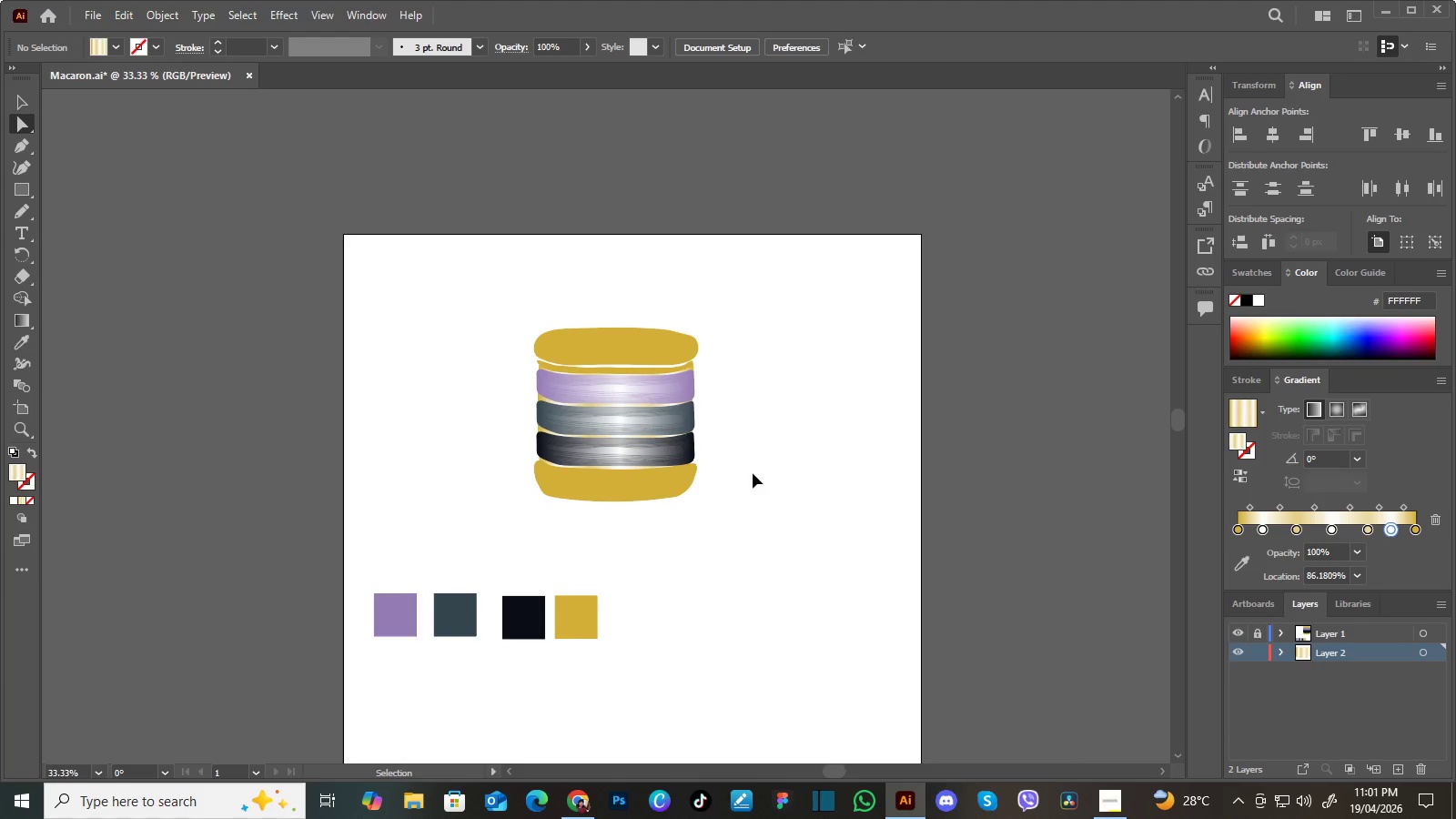 
key(Control+Equal)
 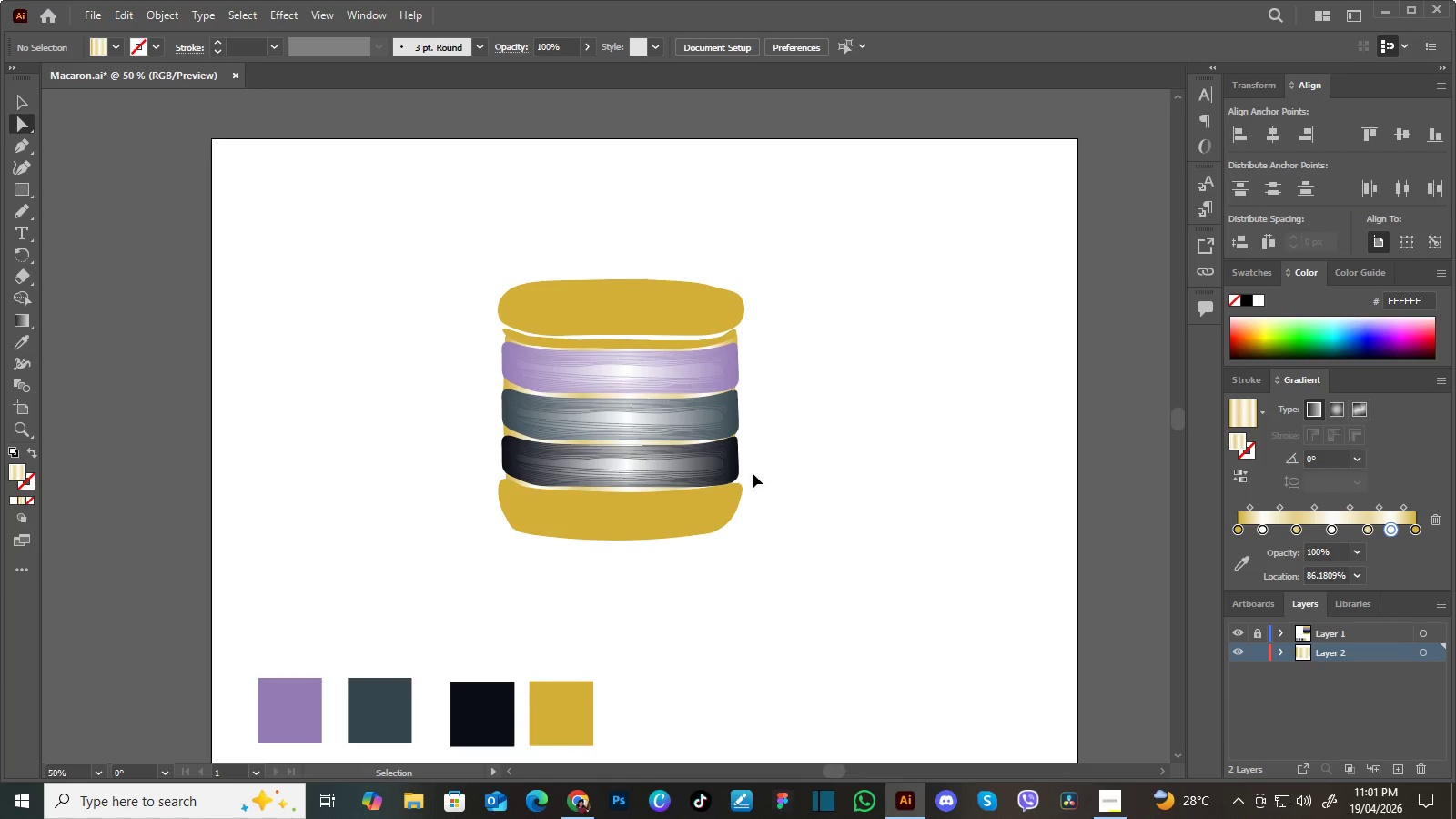 
key(Control+Equal)
 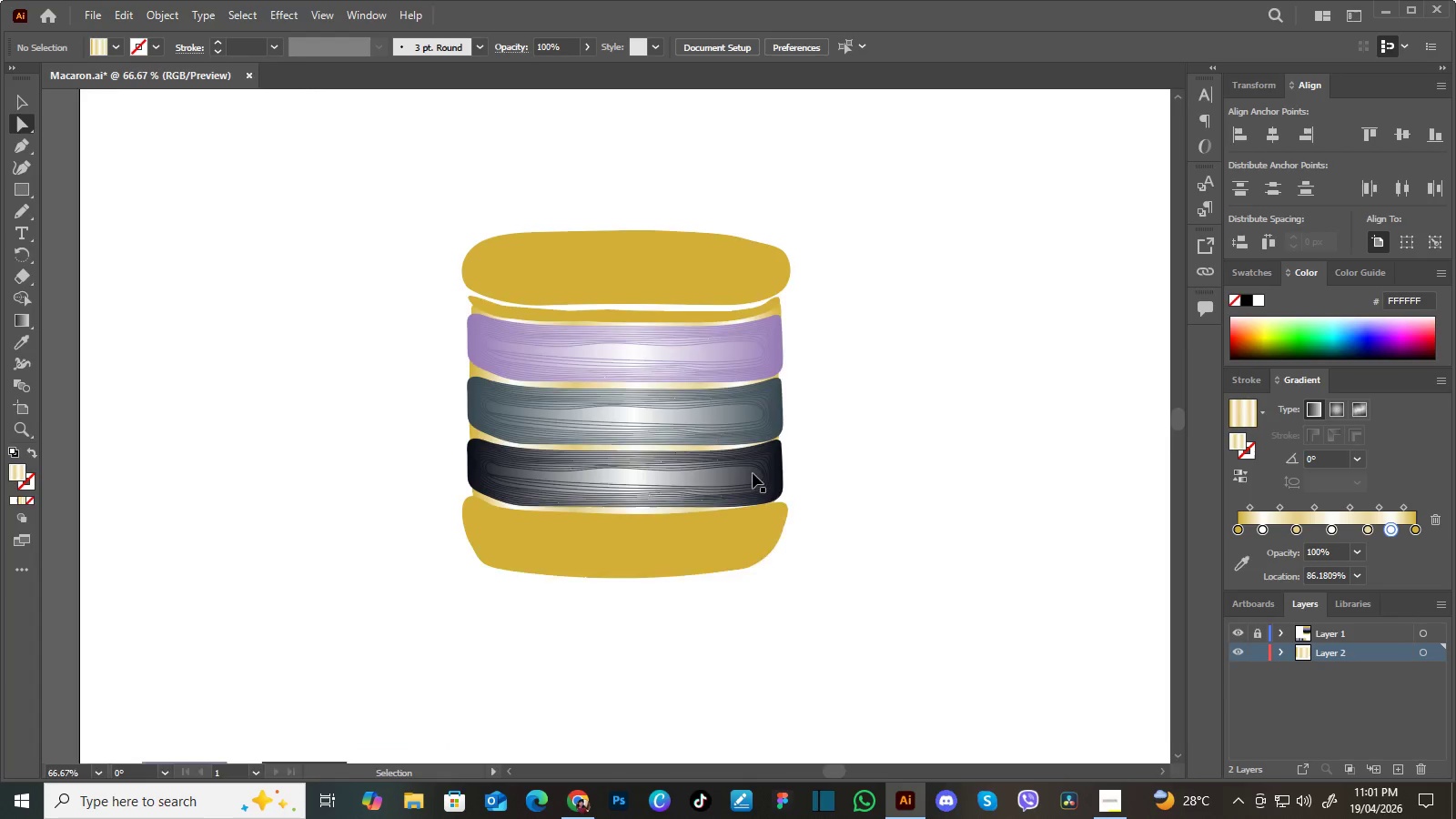 
key(Control+Equal)
 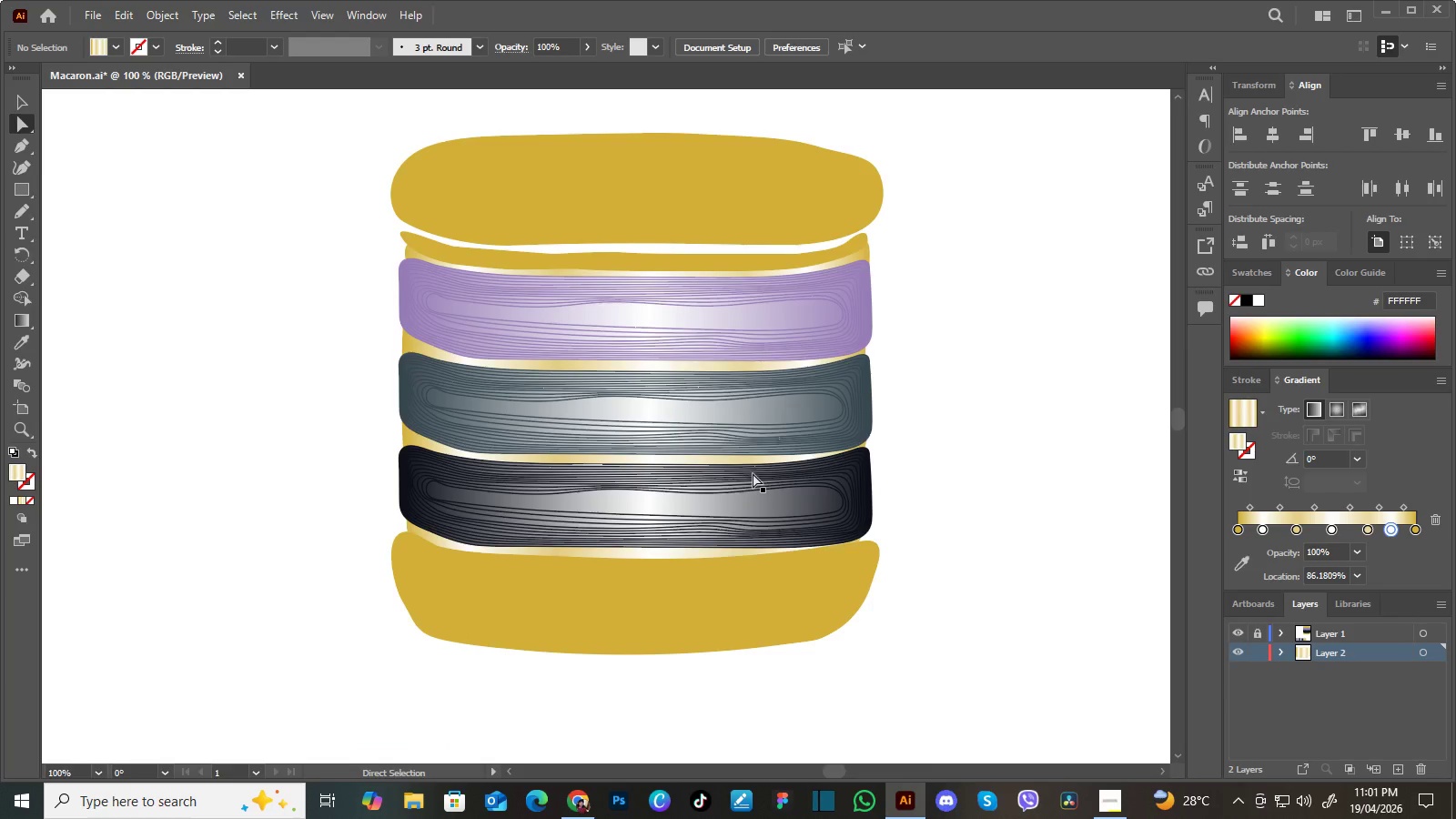 
wait(11.03)
 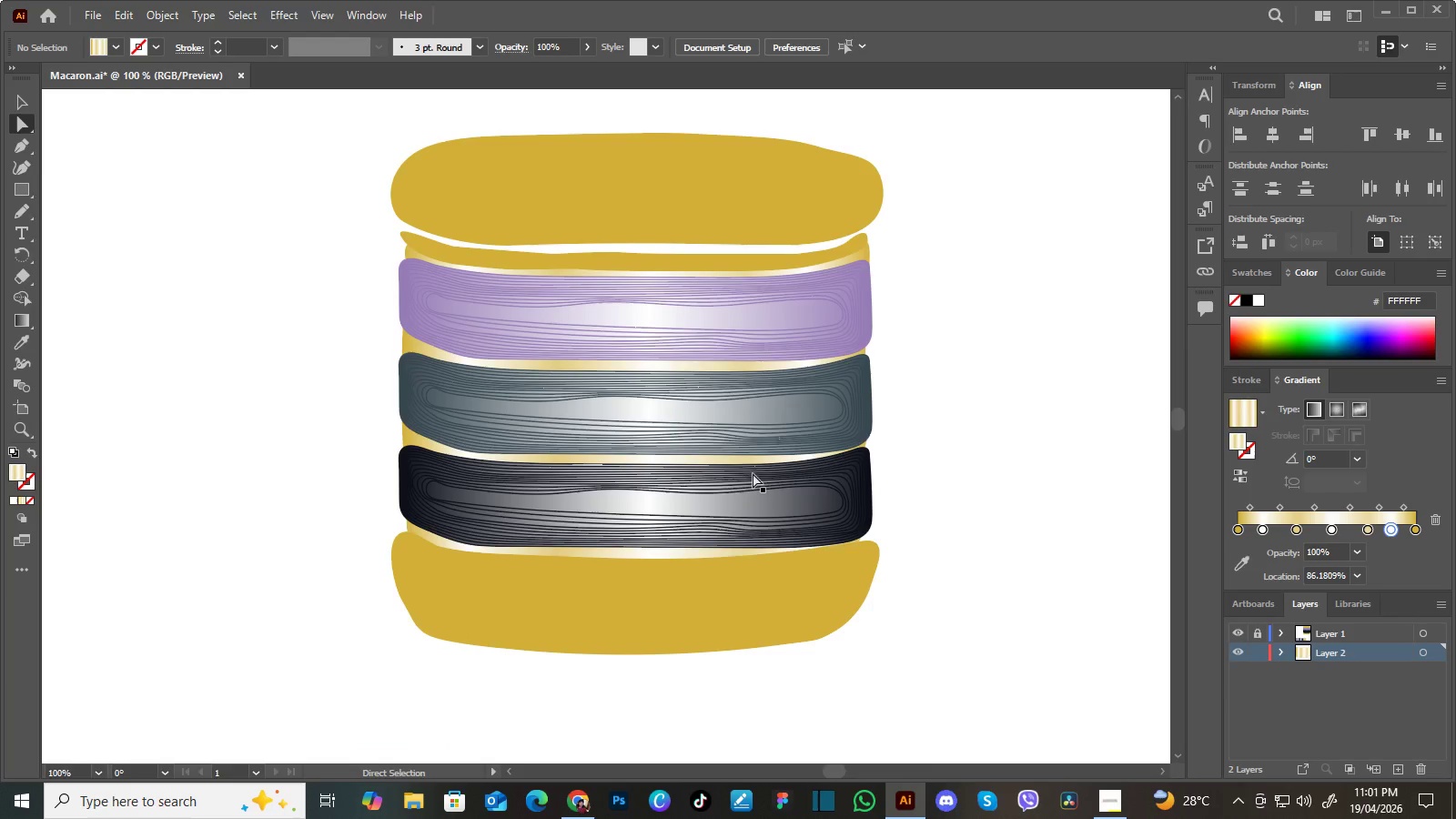 
key(Control+Minus)
 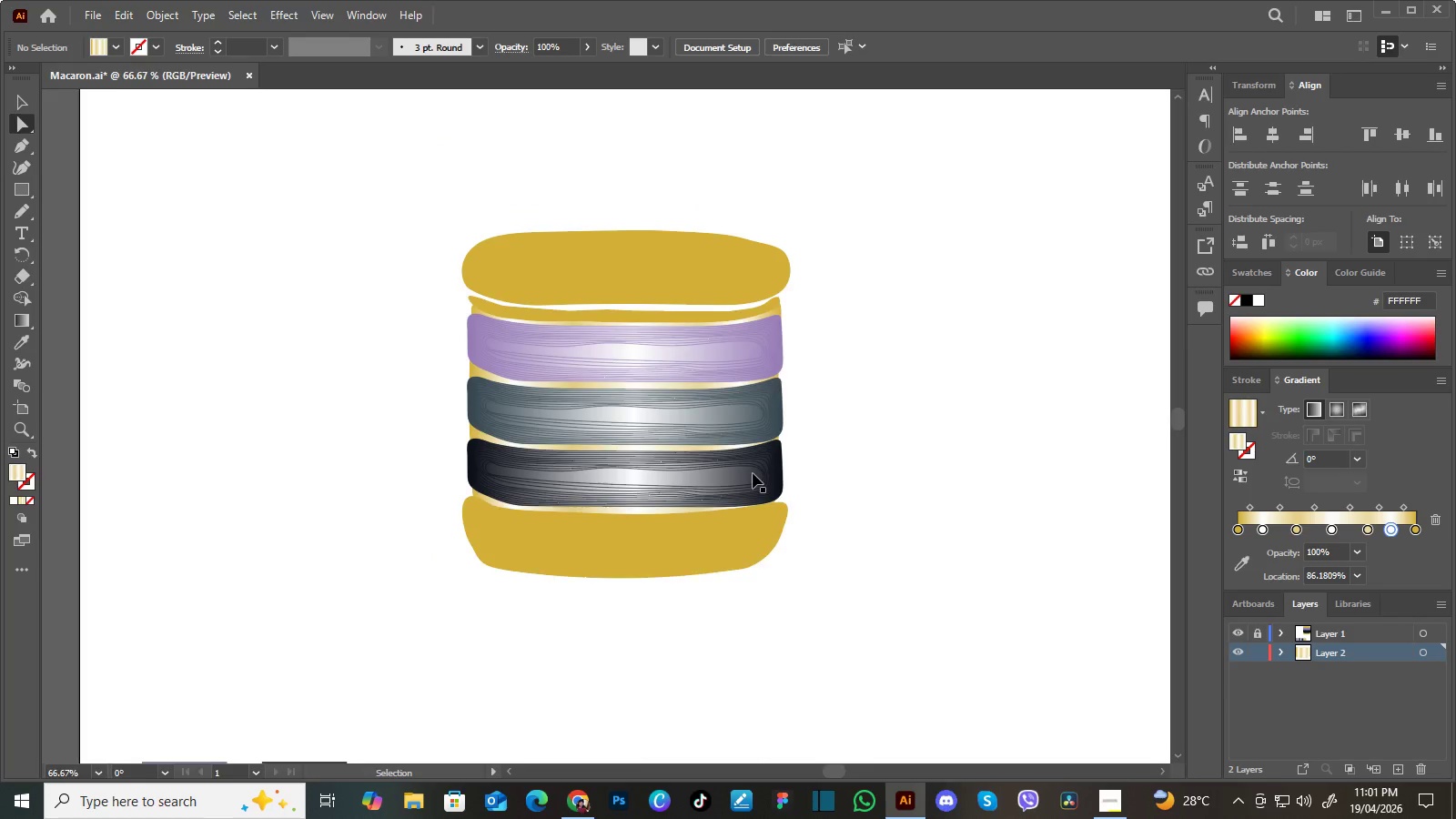 
key(Control+Equal)
 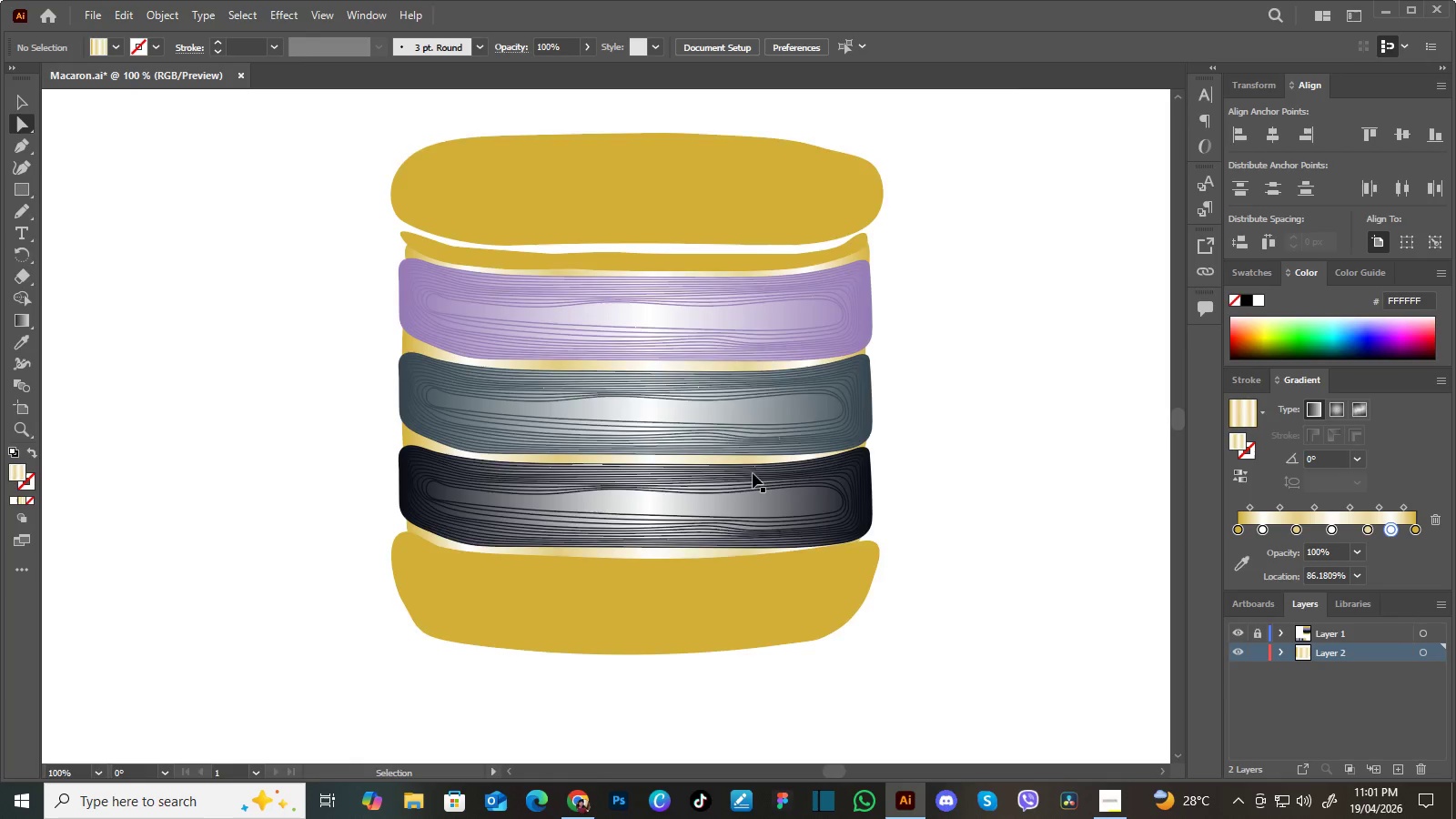 
key(Control+Equal)
 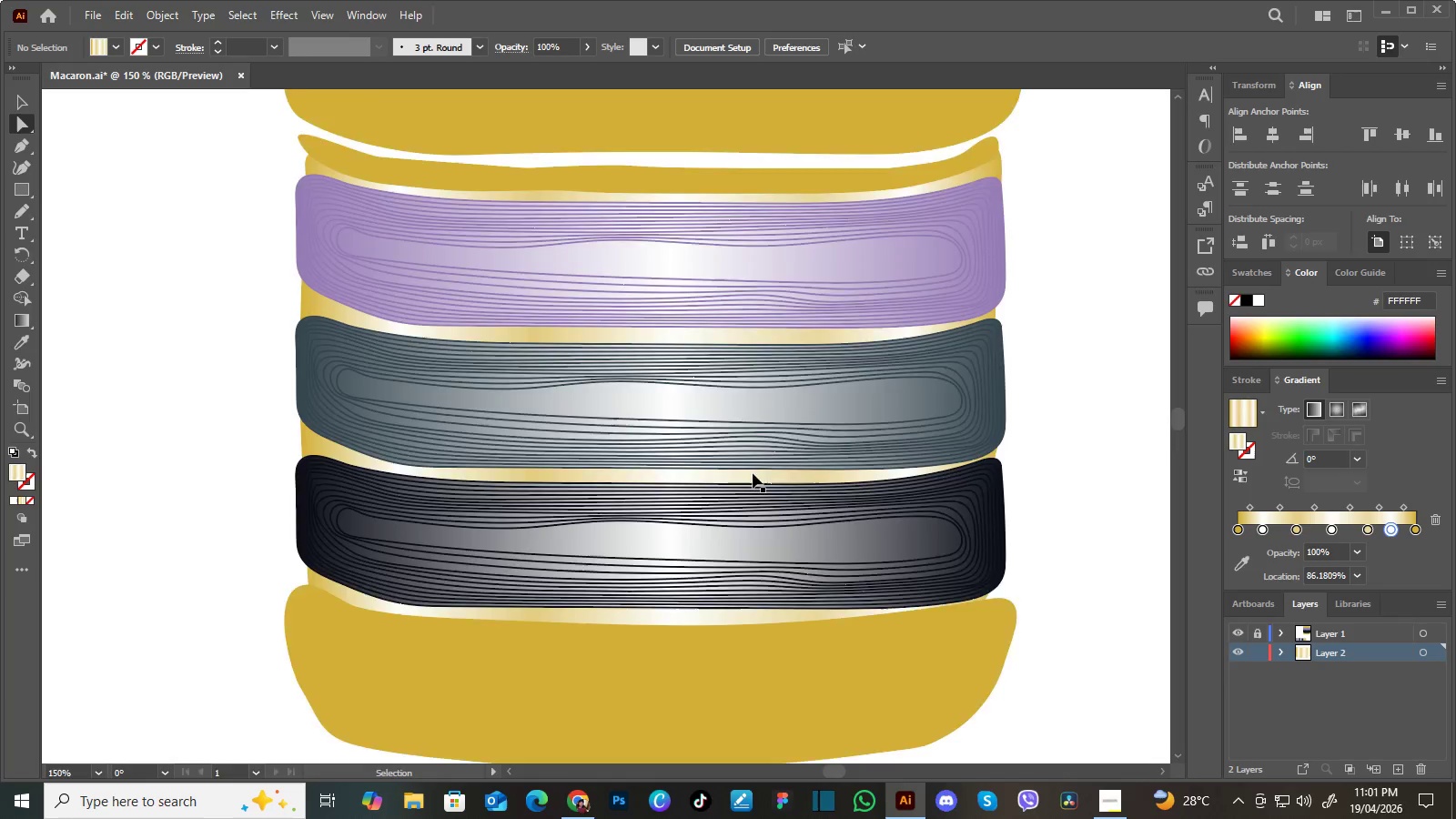 
key(Control+Equal)
 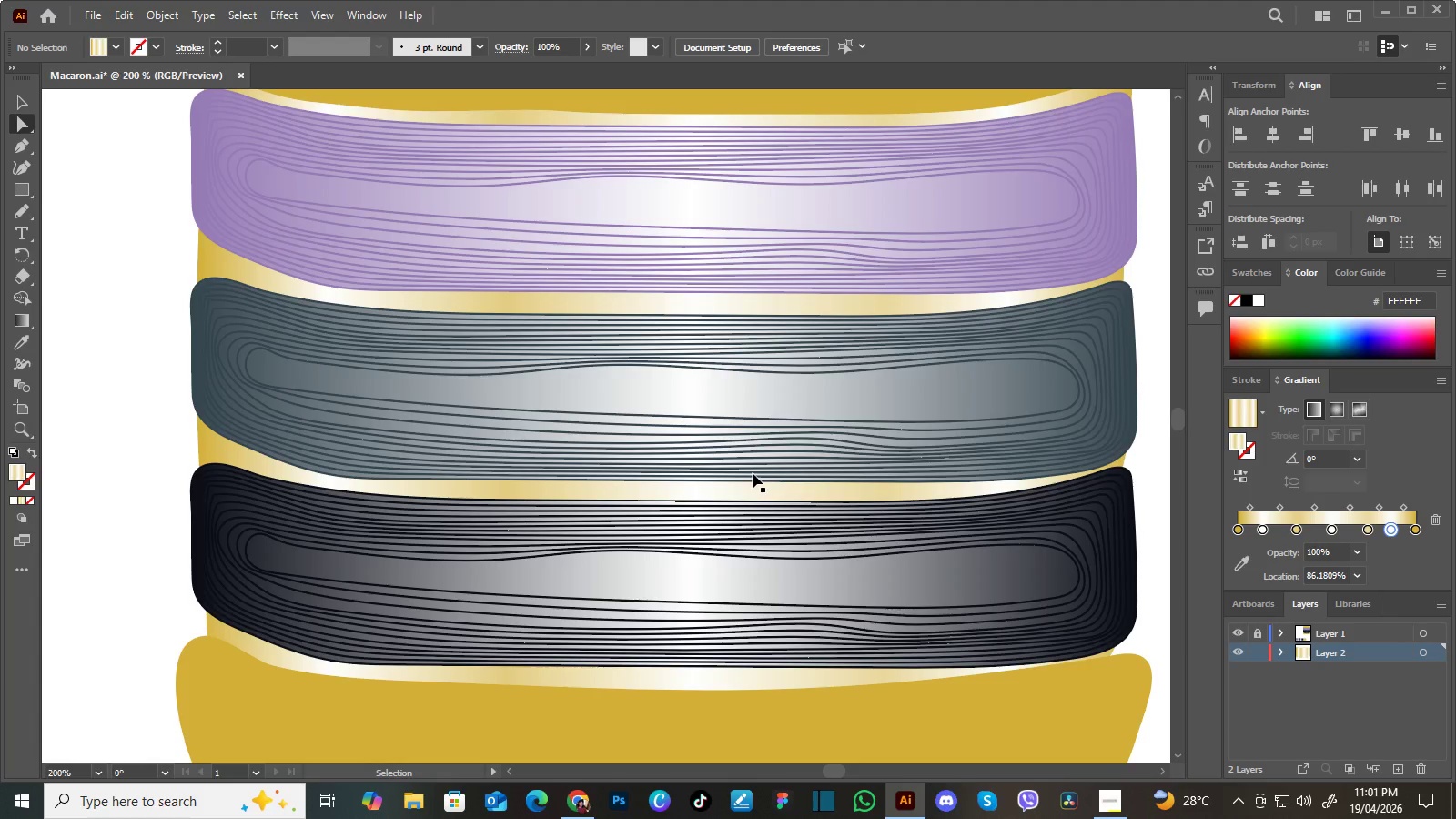 
key(Control+Minus)
 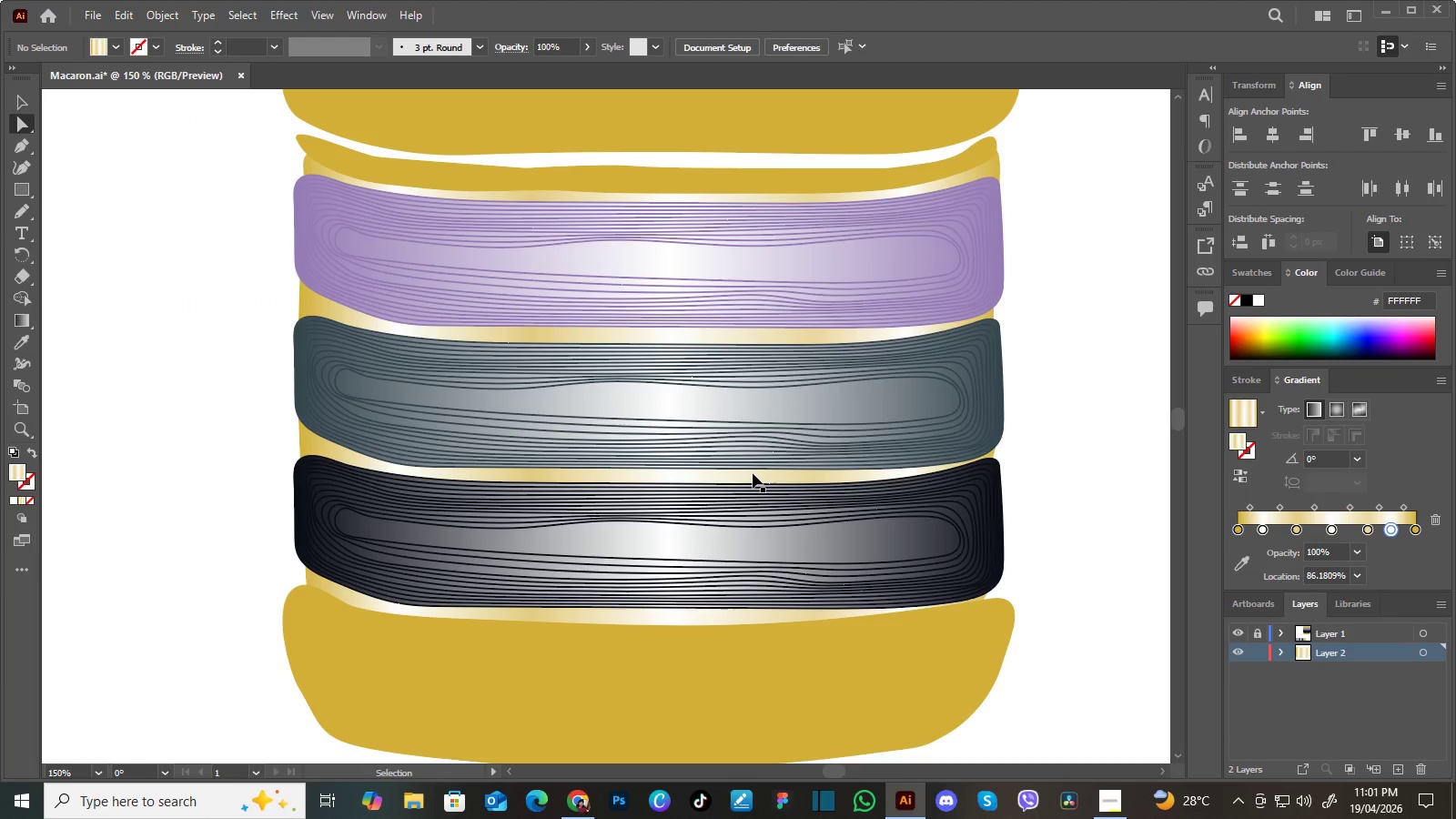 
key(Control+Minus)
 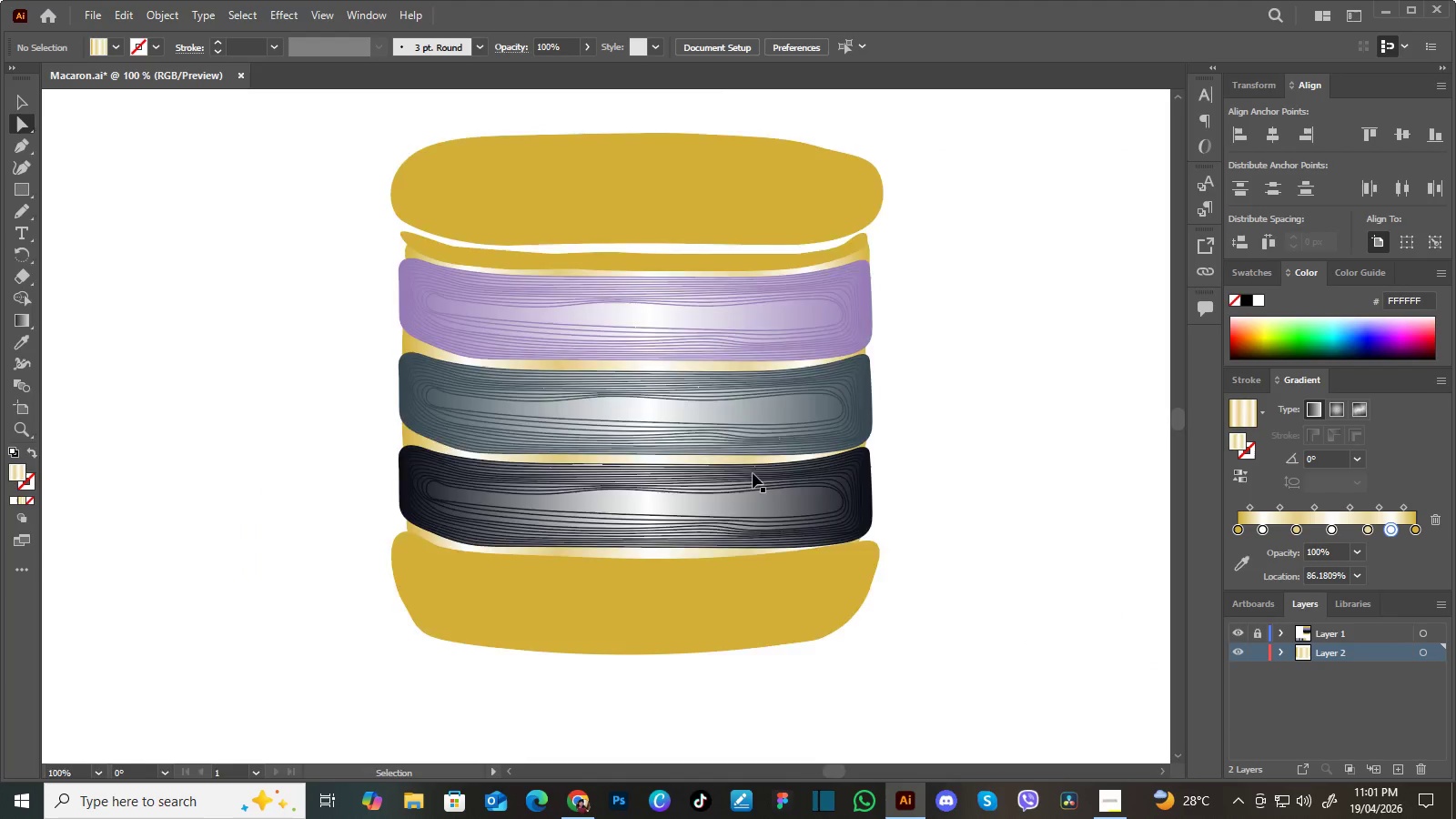 
key(Control+Minus)
 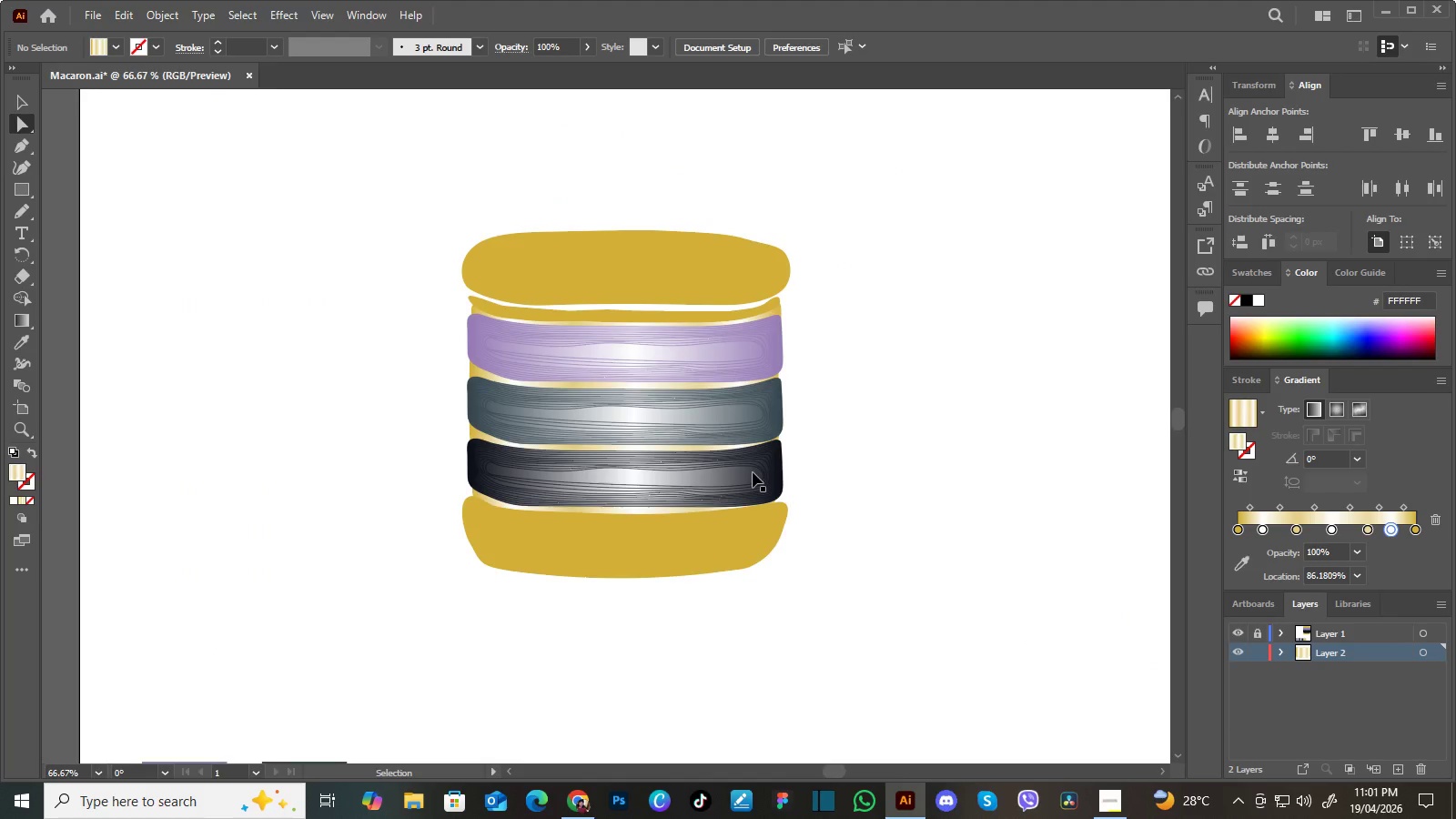 
key(Control+Minus)
 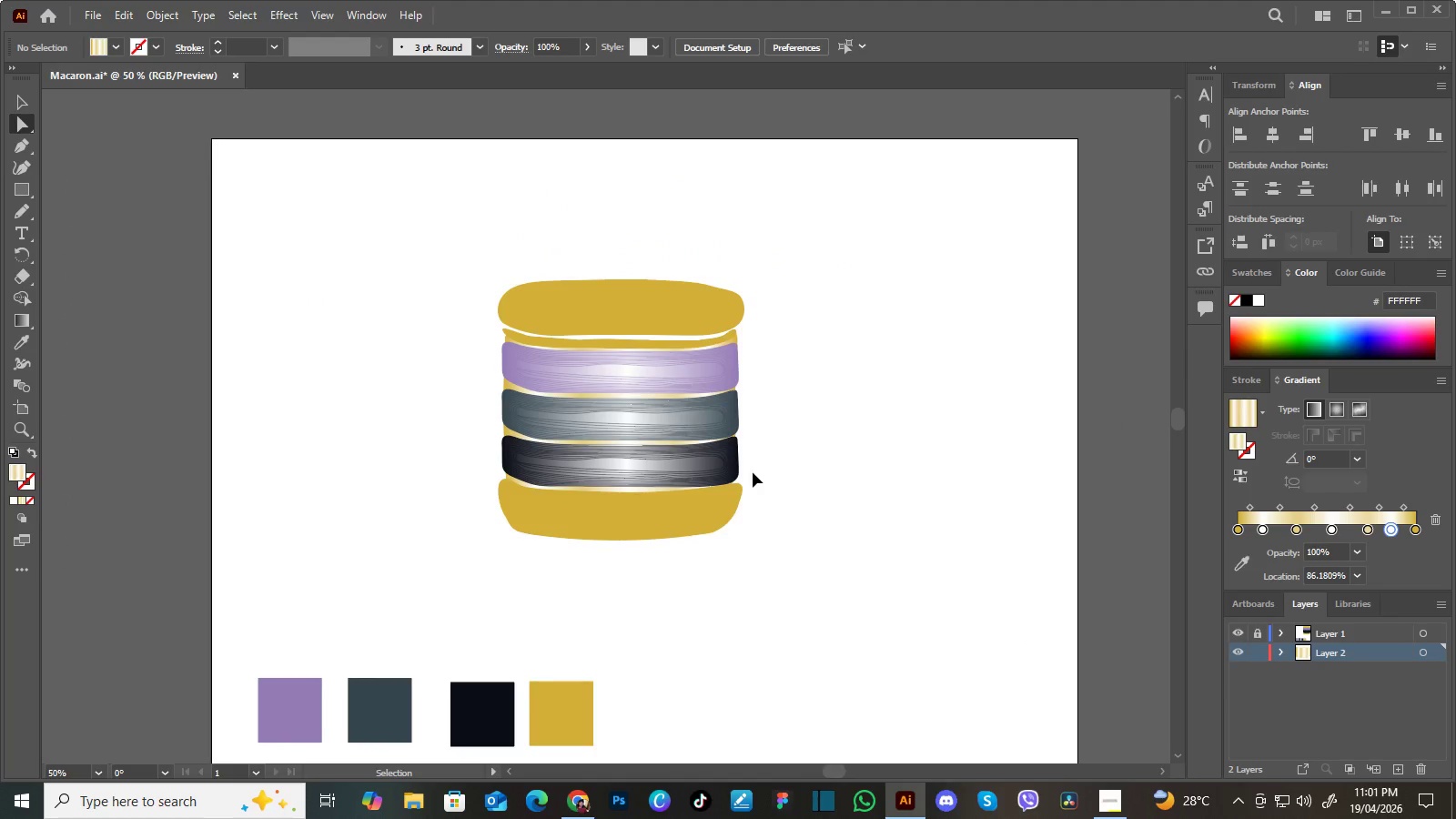 
key(Control+Equal)
 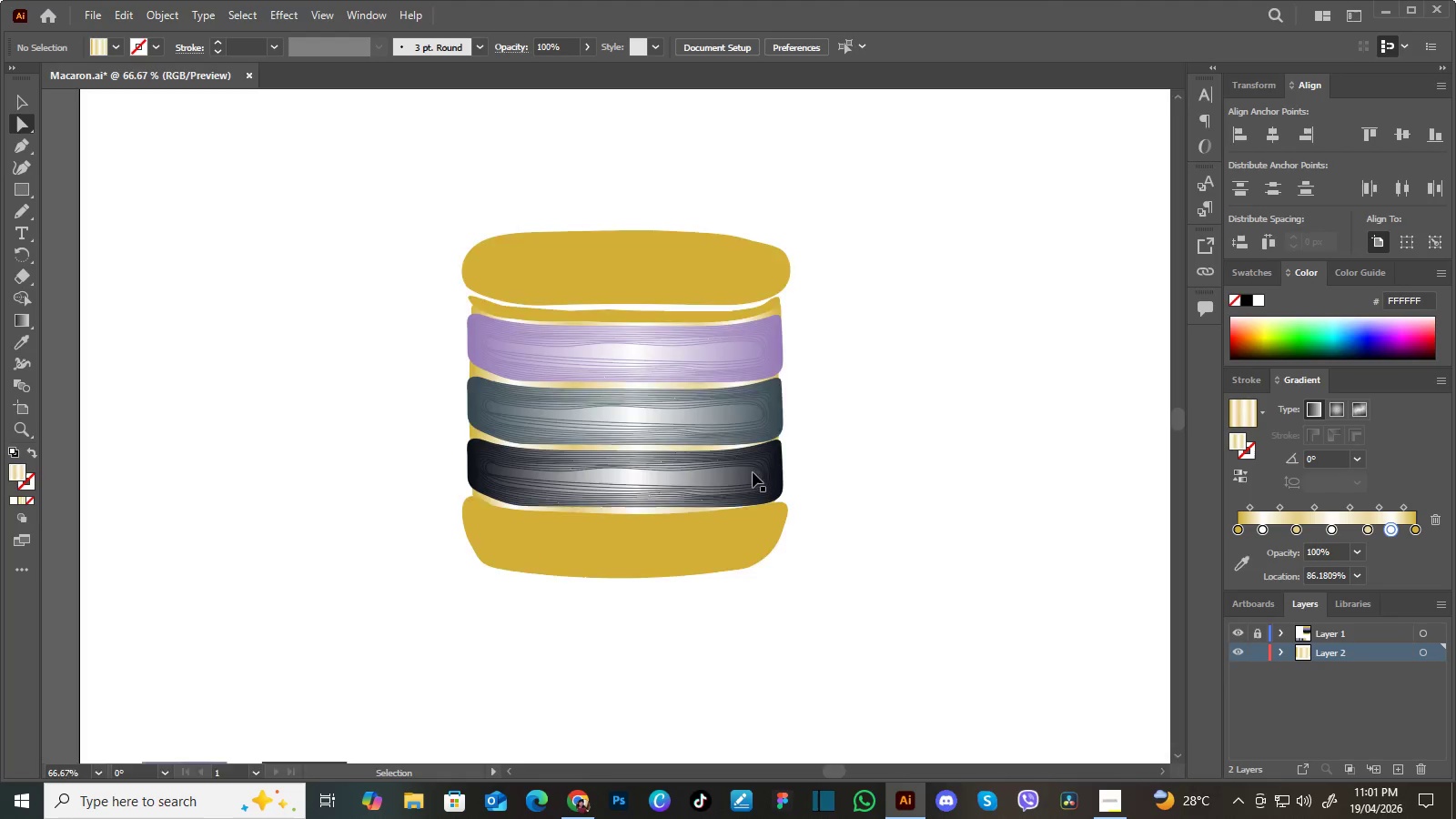 
key(Control+Minus)
 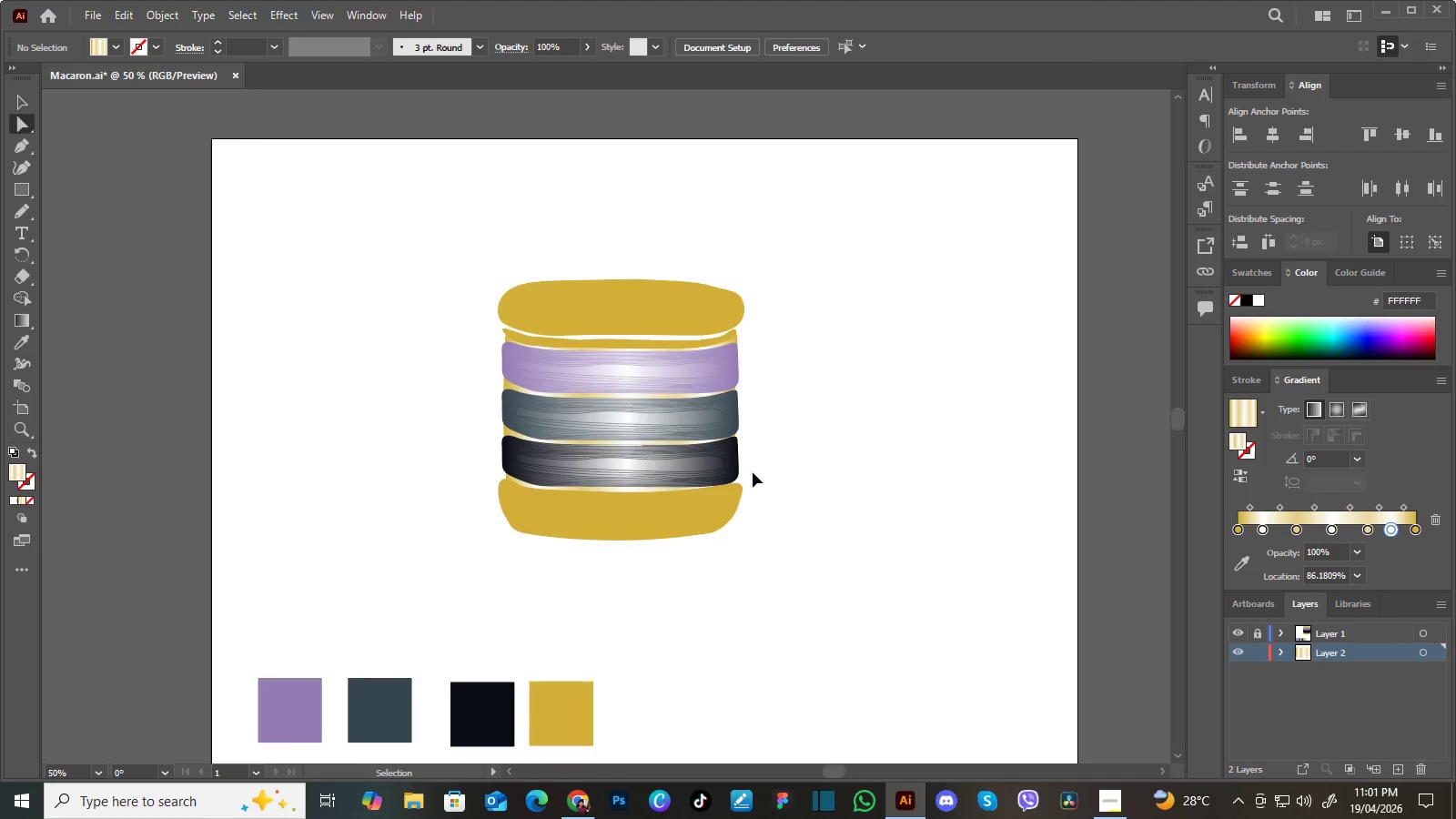 
key(Control+Equal)
 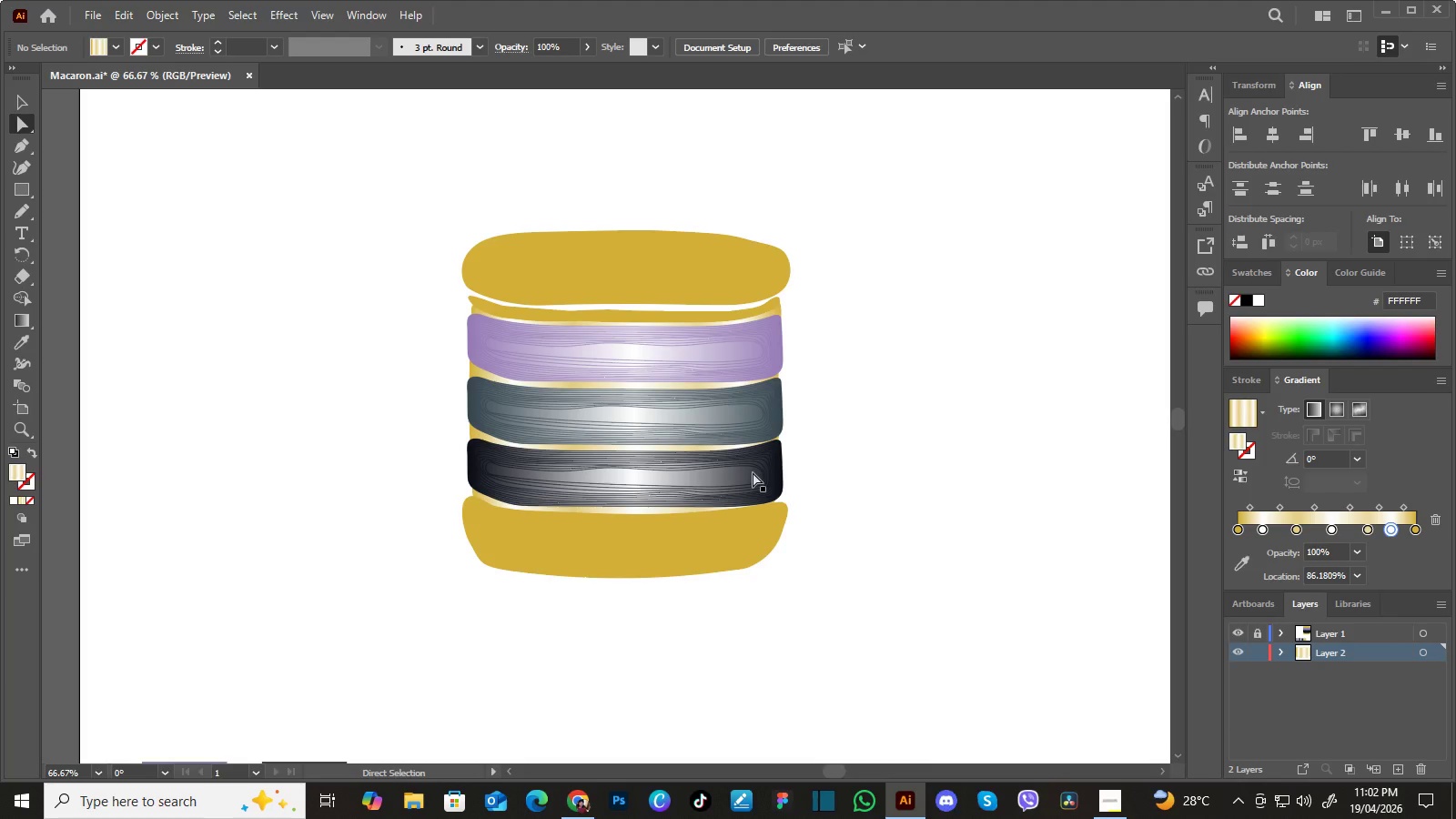 
wait(7.84)
 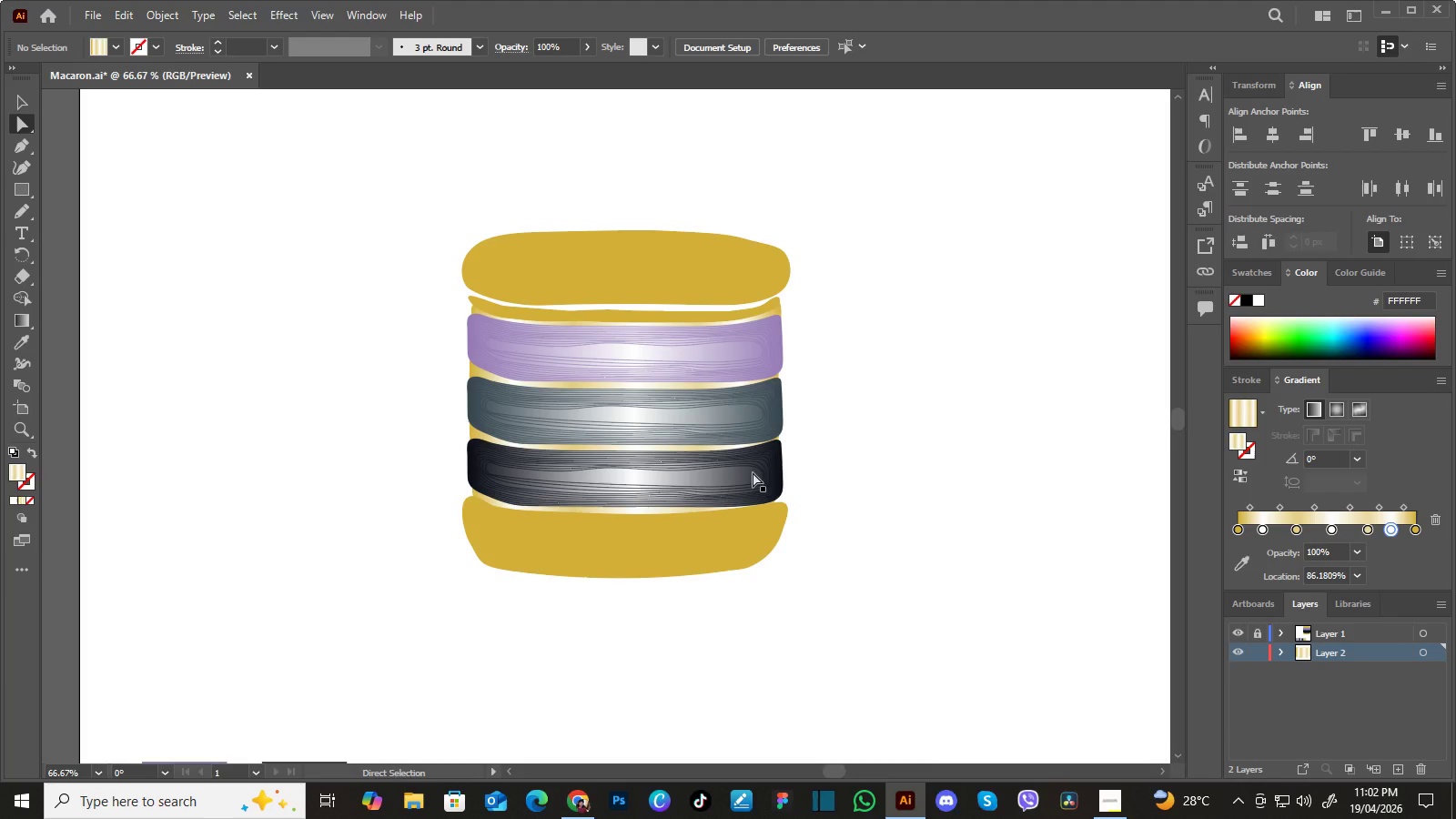 
left_click([665, 275])
 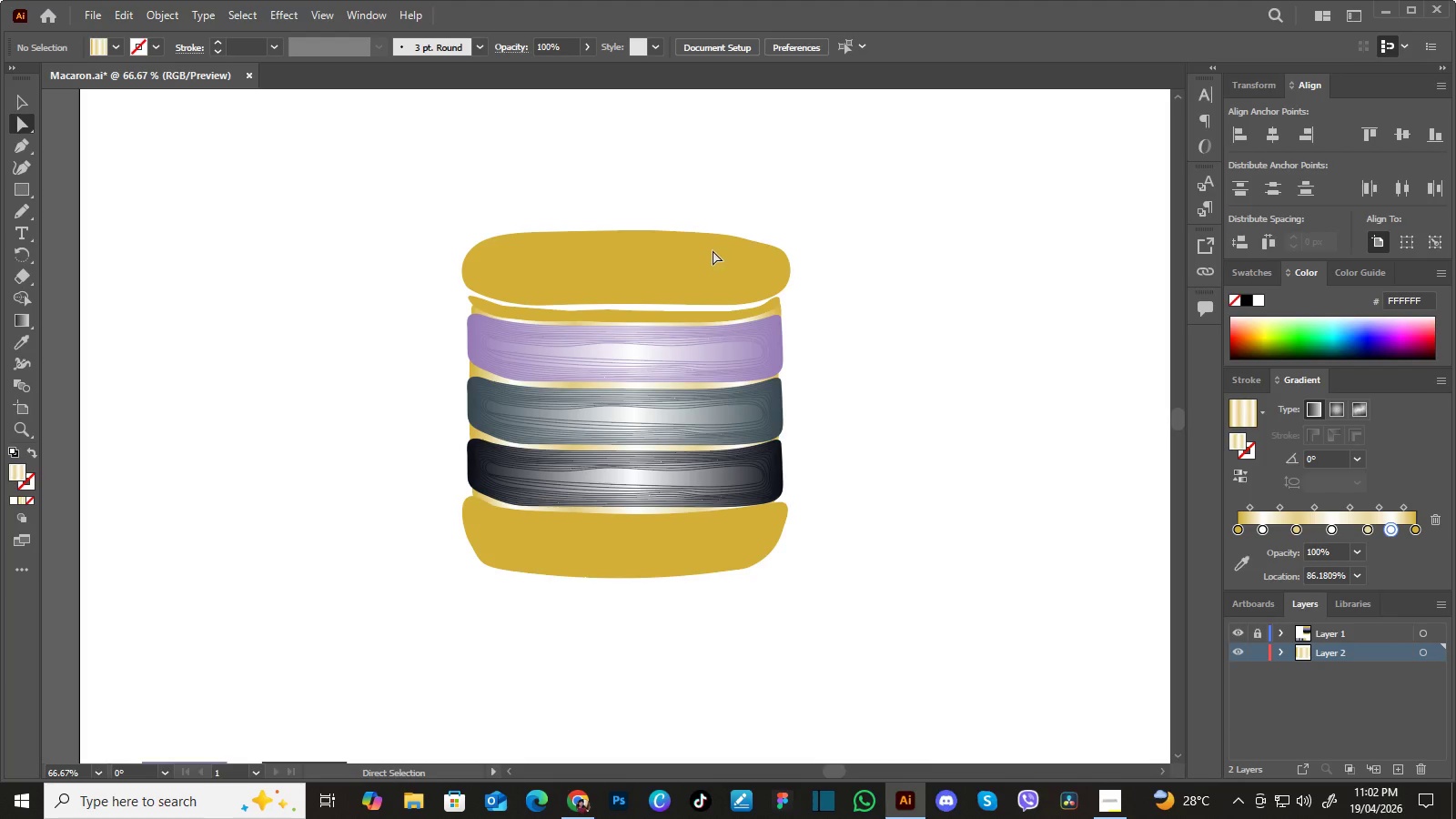 
left_click([713, 250])
 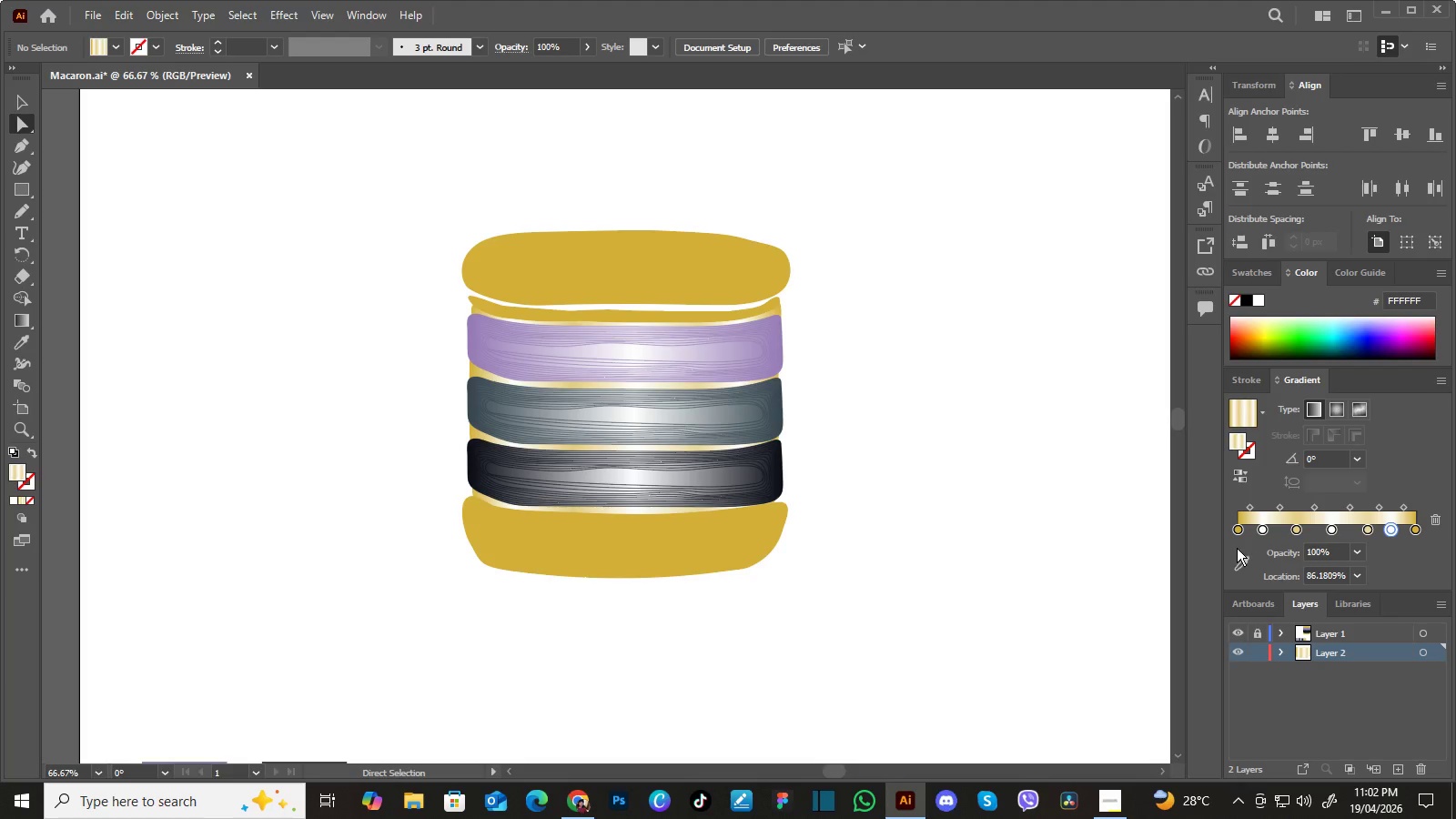 
left_click([1239, 630])
 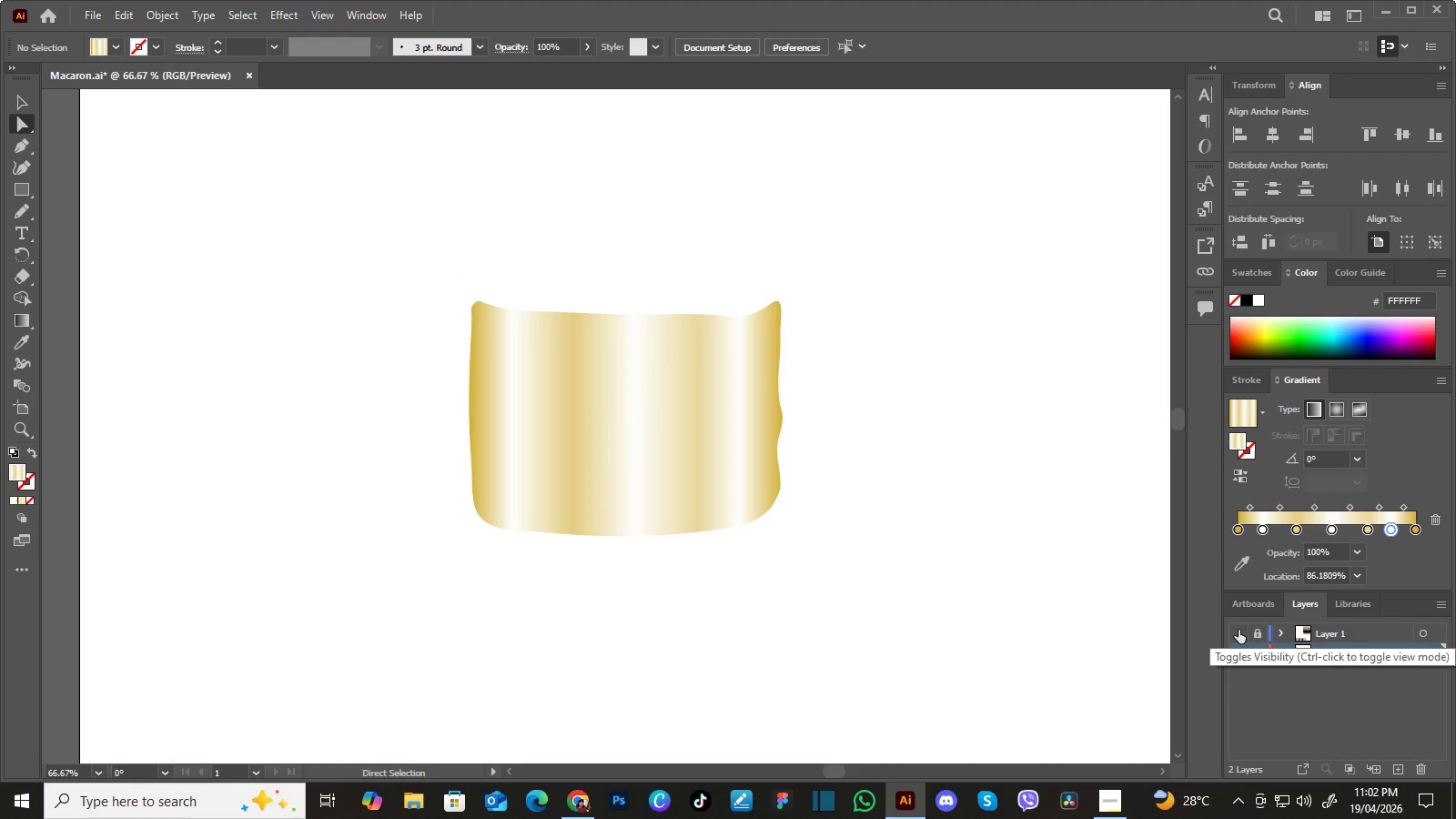 
left_click([1239, 630])
 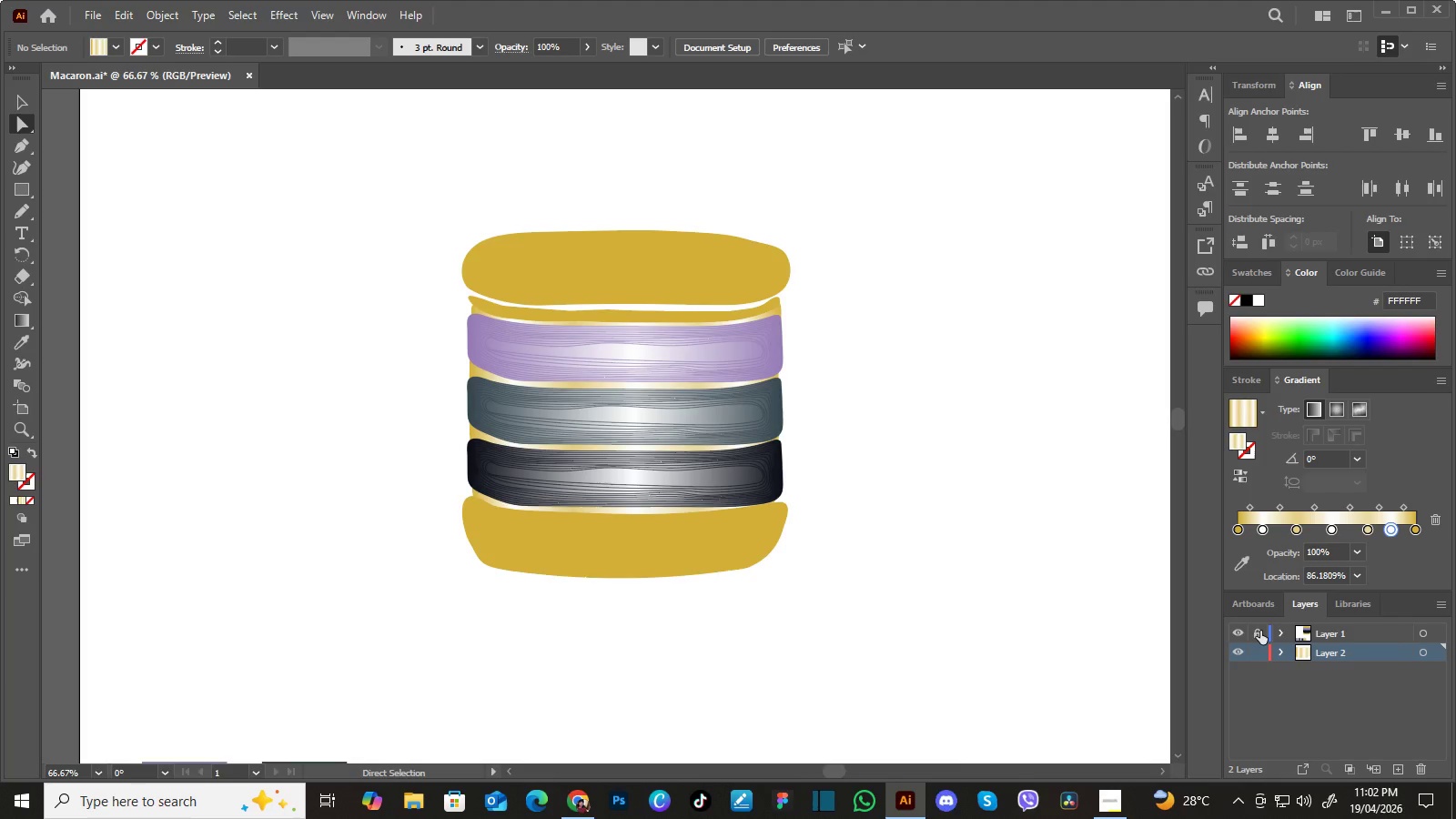 
left_click([1260, 630])
 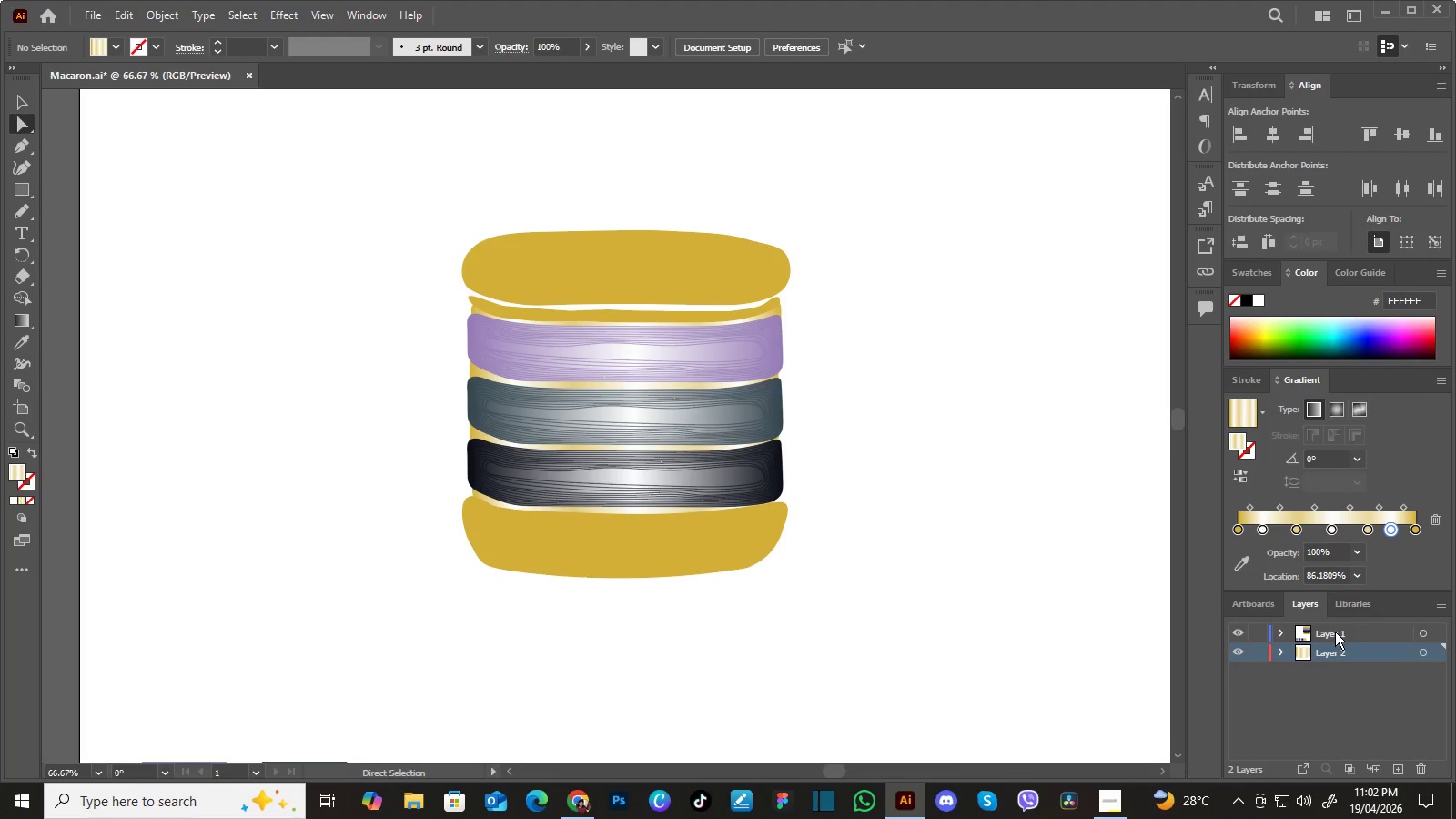 
left_click([1345, 632])
 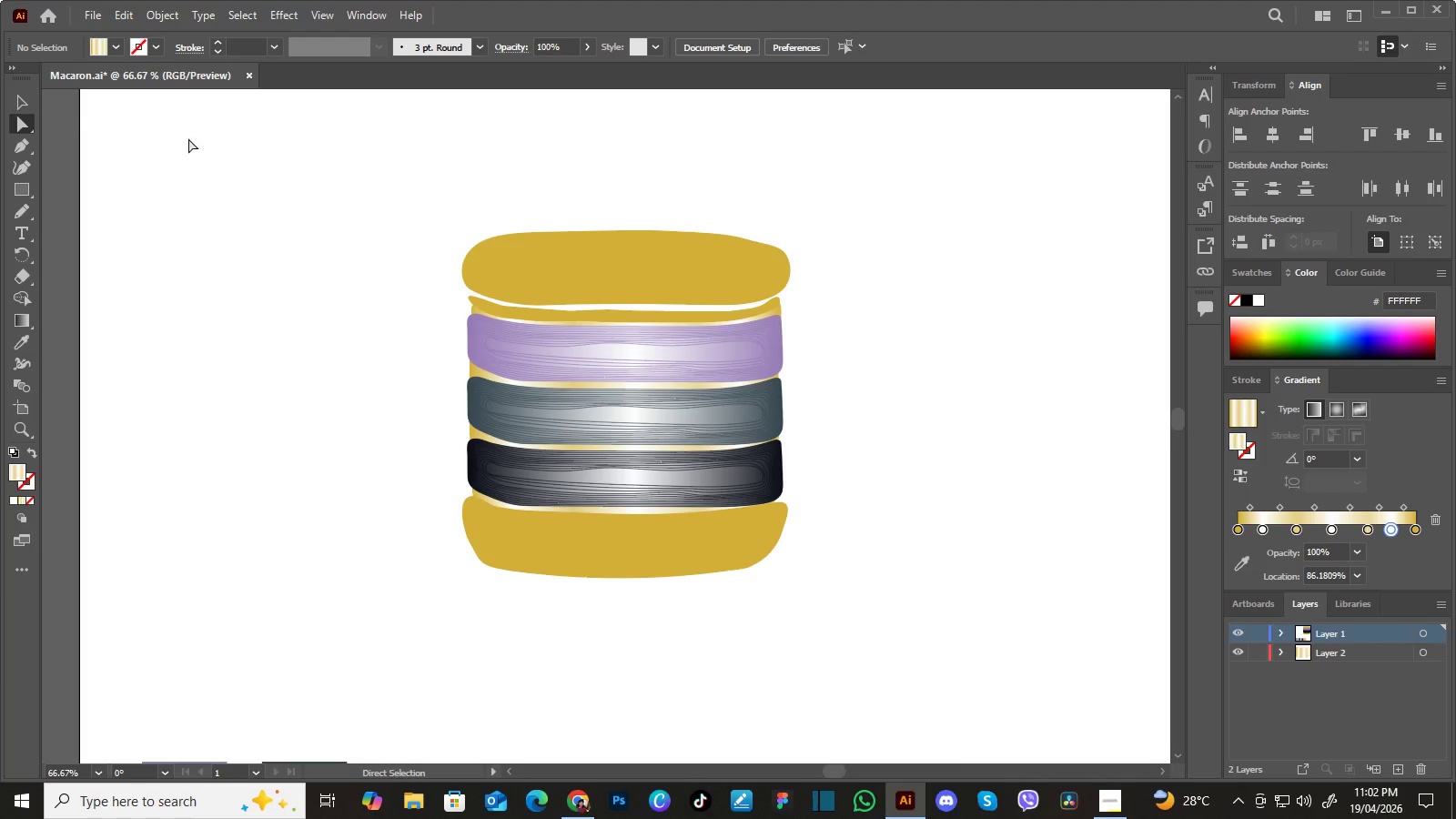 
left_click([25, 97])
 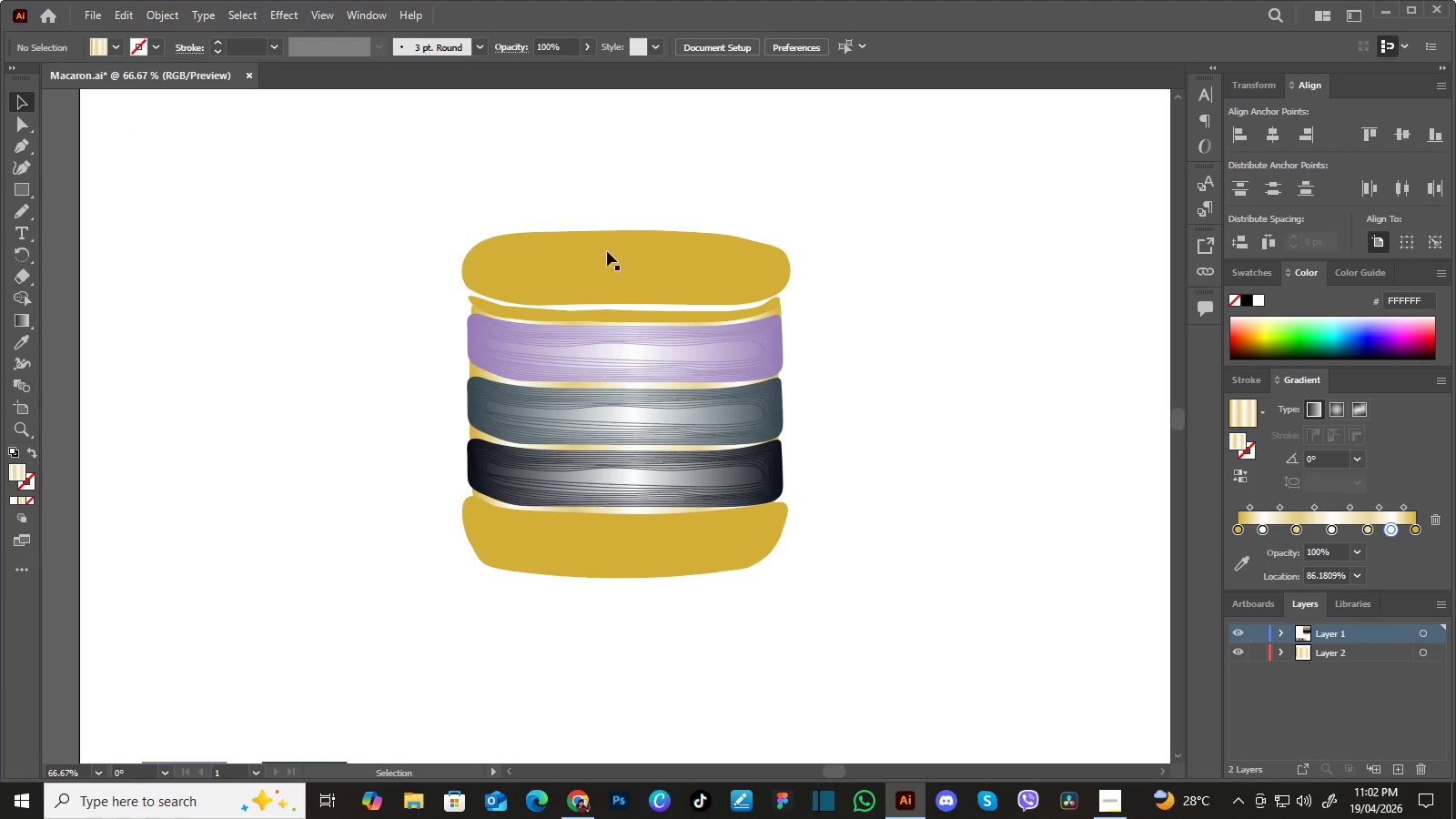 
left_click([607, 251])
 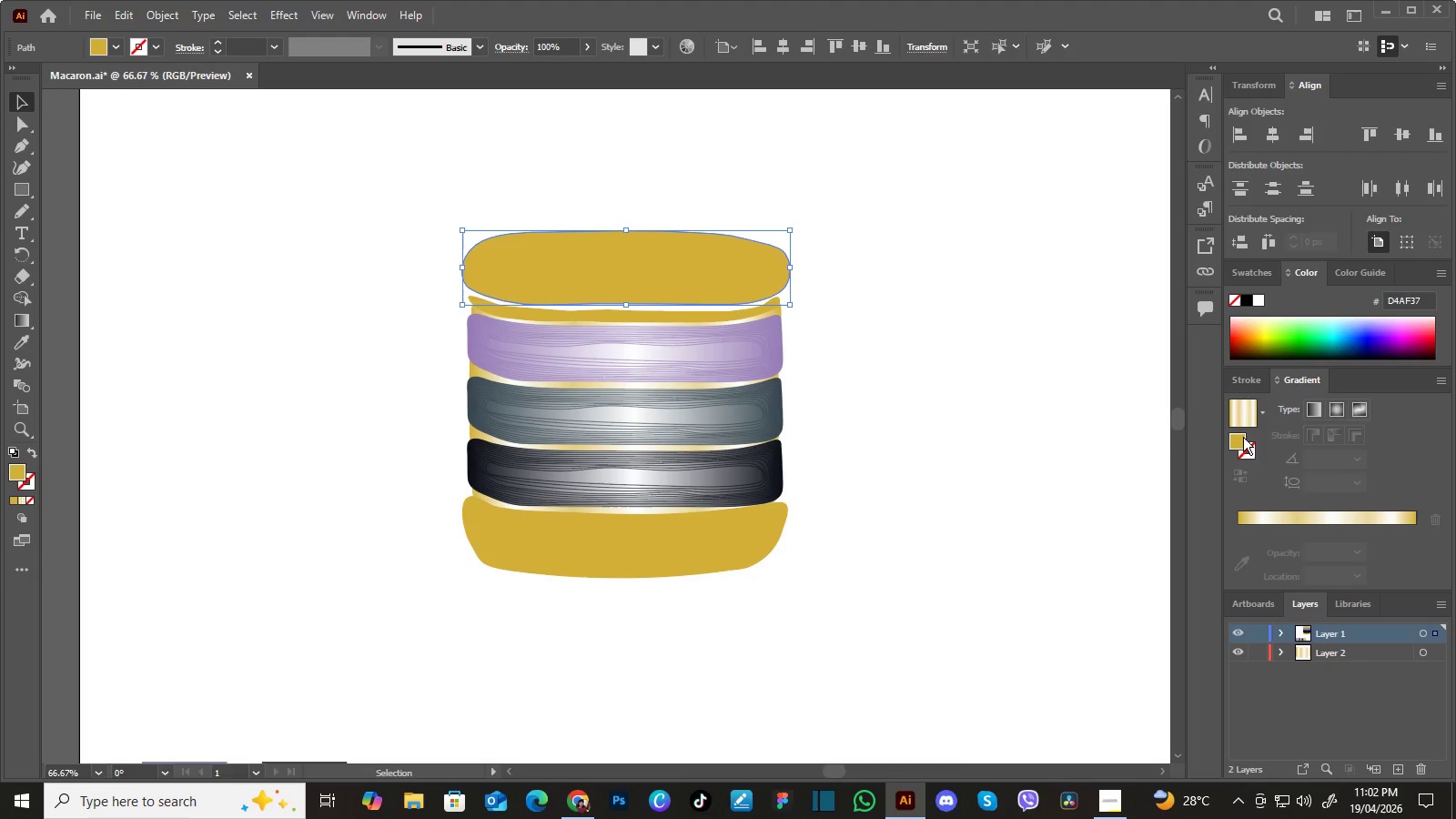 
left_click([1315, 412])
 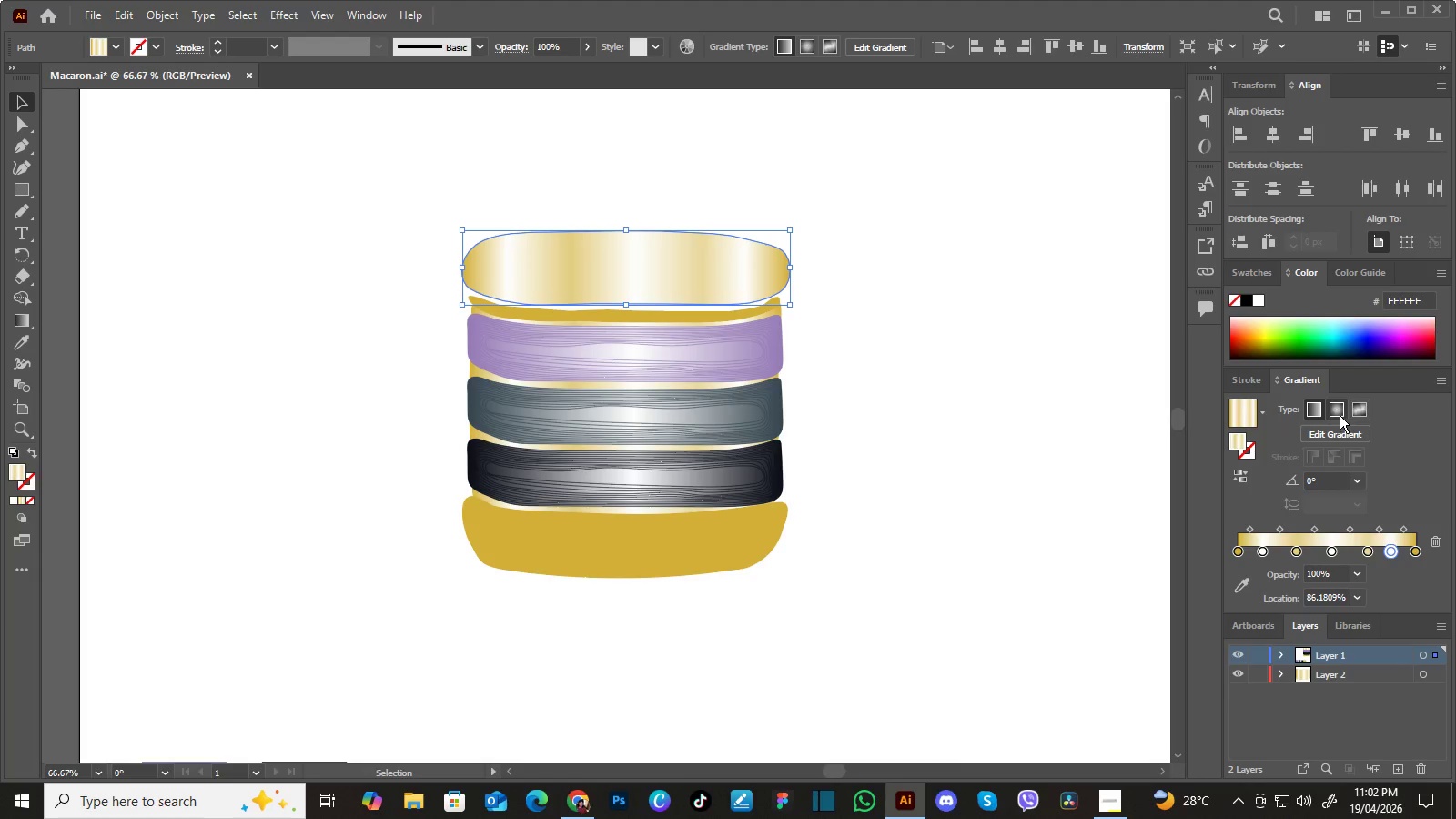 
wait(5.47)
 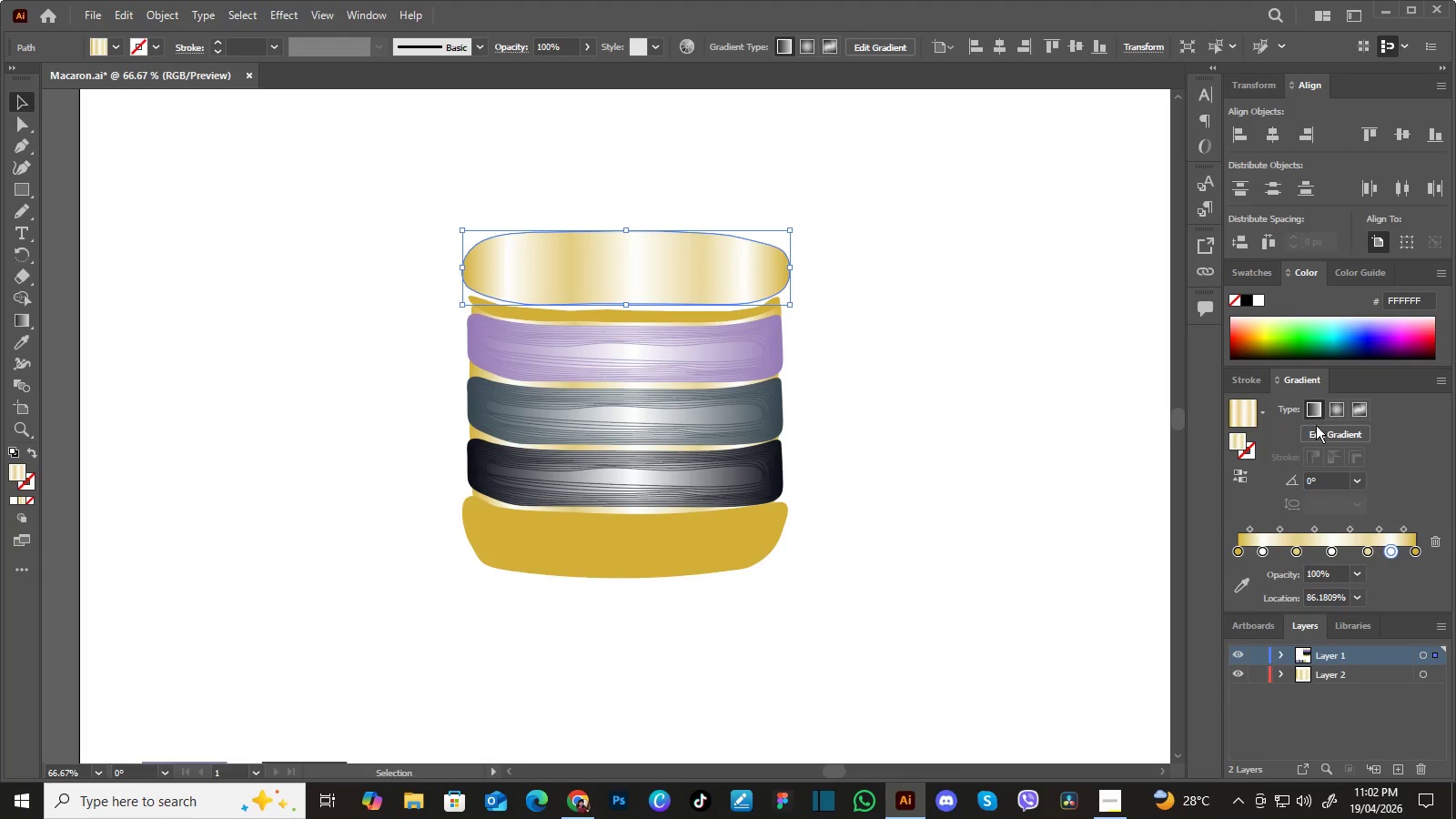 
left_click([1339, 434])
 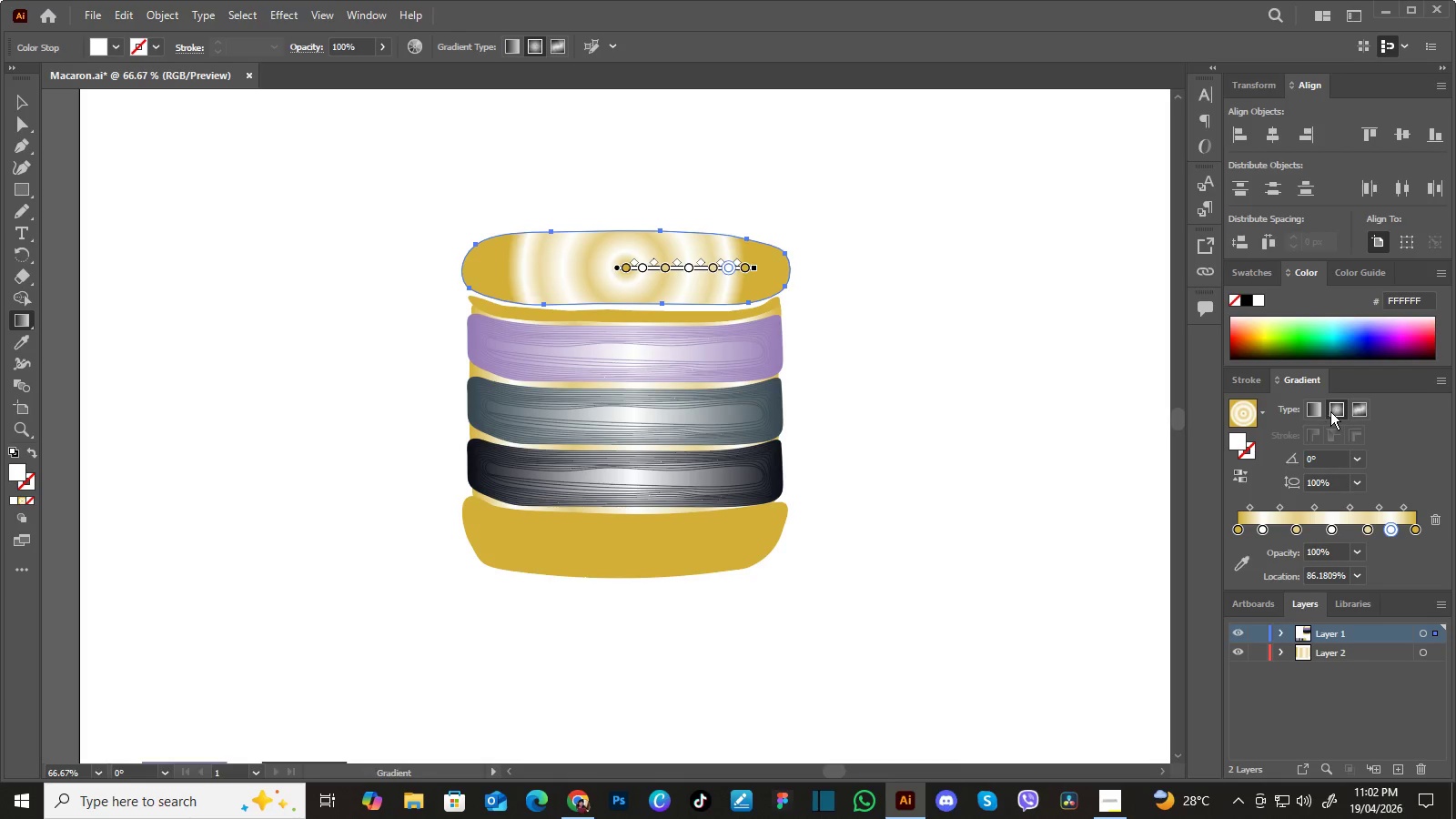 
left_click([1309, 409])
 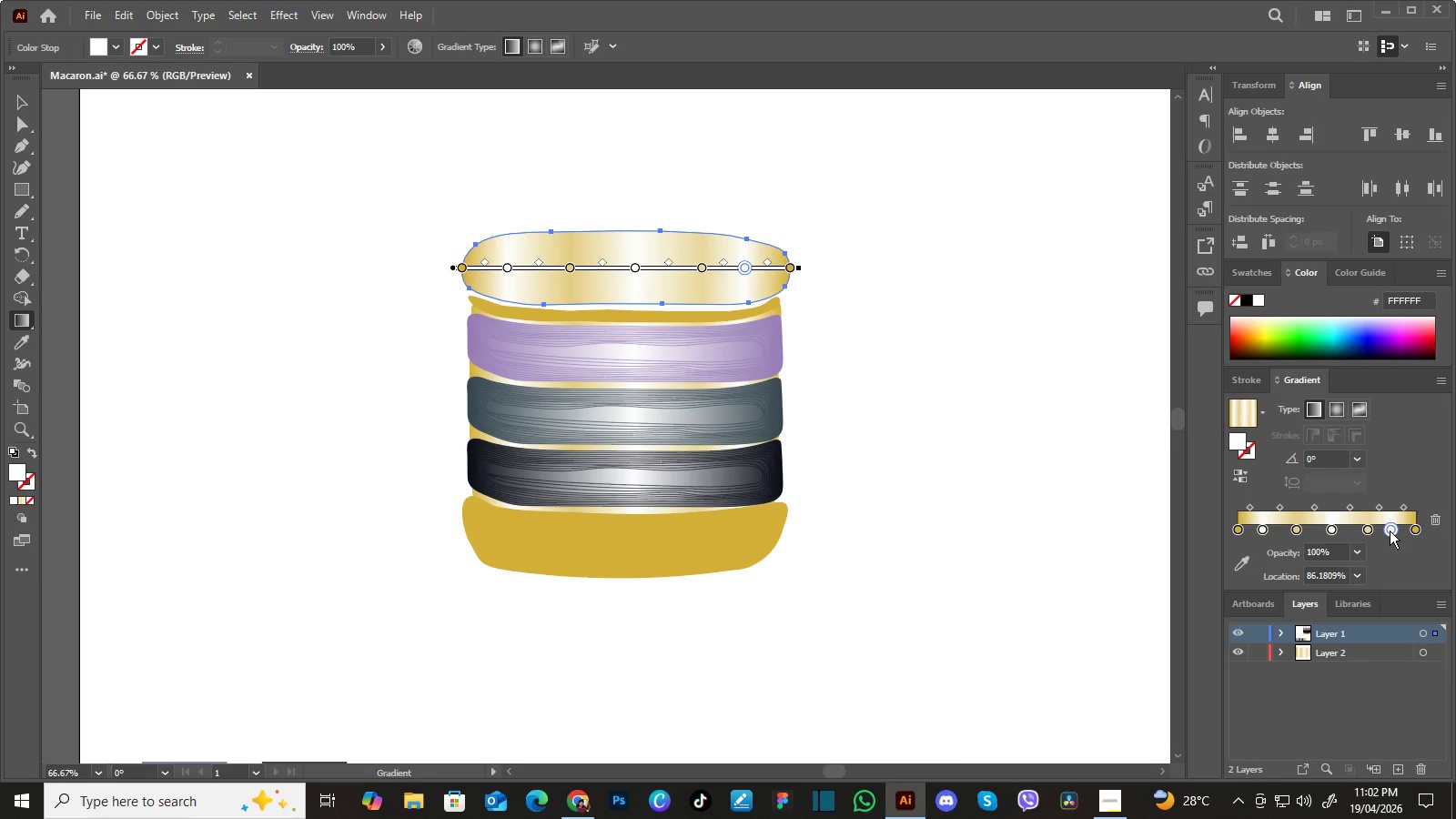 
left_click_drag(start_coordinate=[1389, 529], to_coordinate=[1387, 566])
 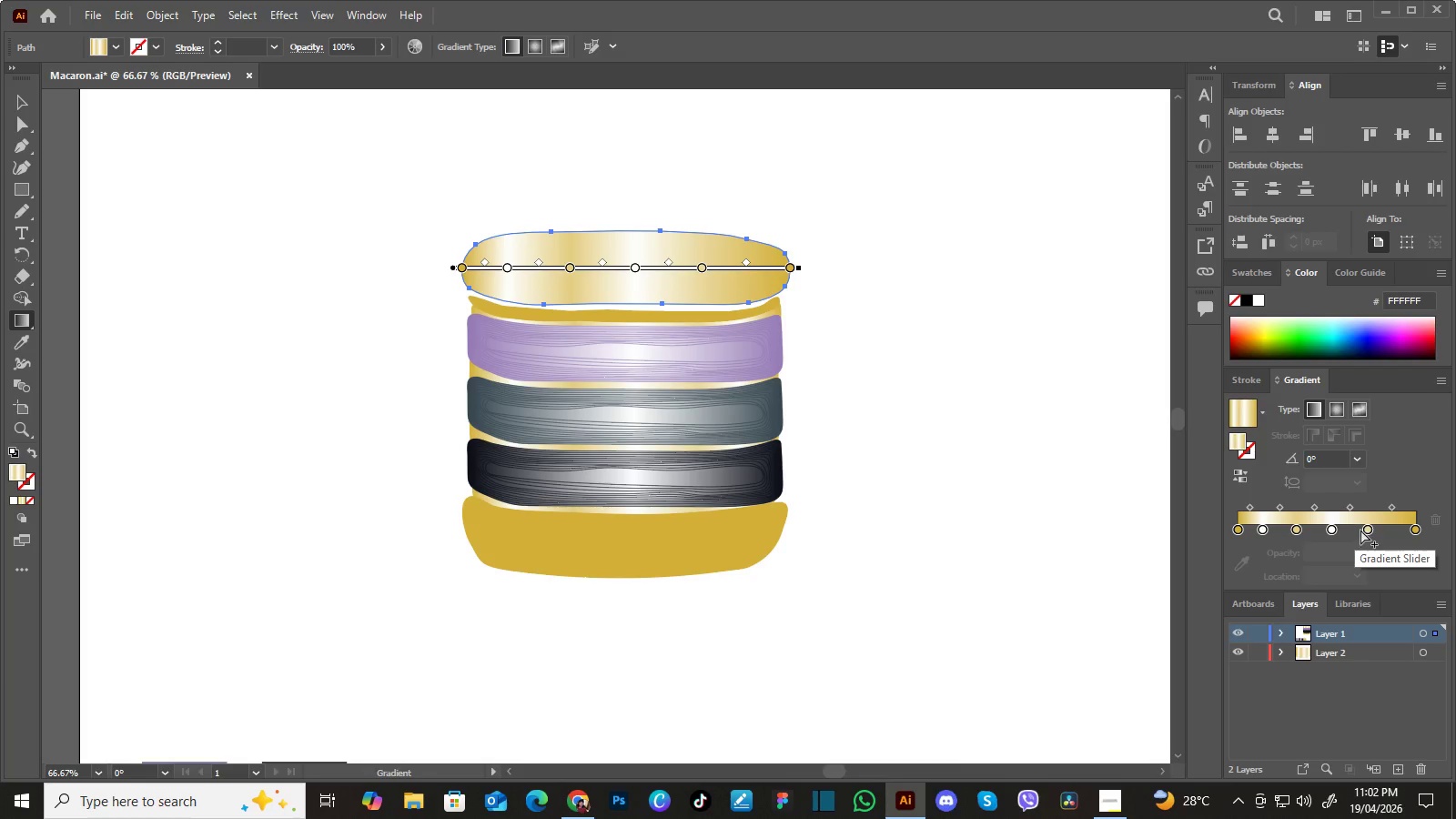 
left_click_drag(start_coordinate=[1365, 527], to_coordinate=[1374, 576])
 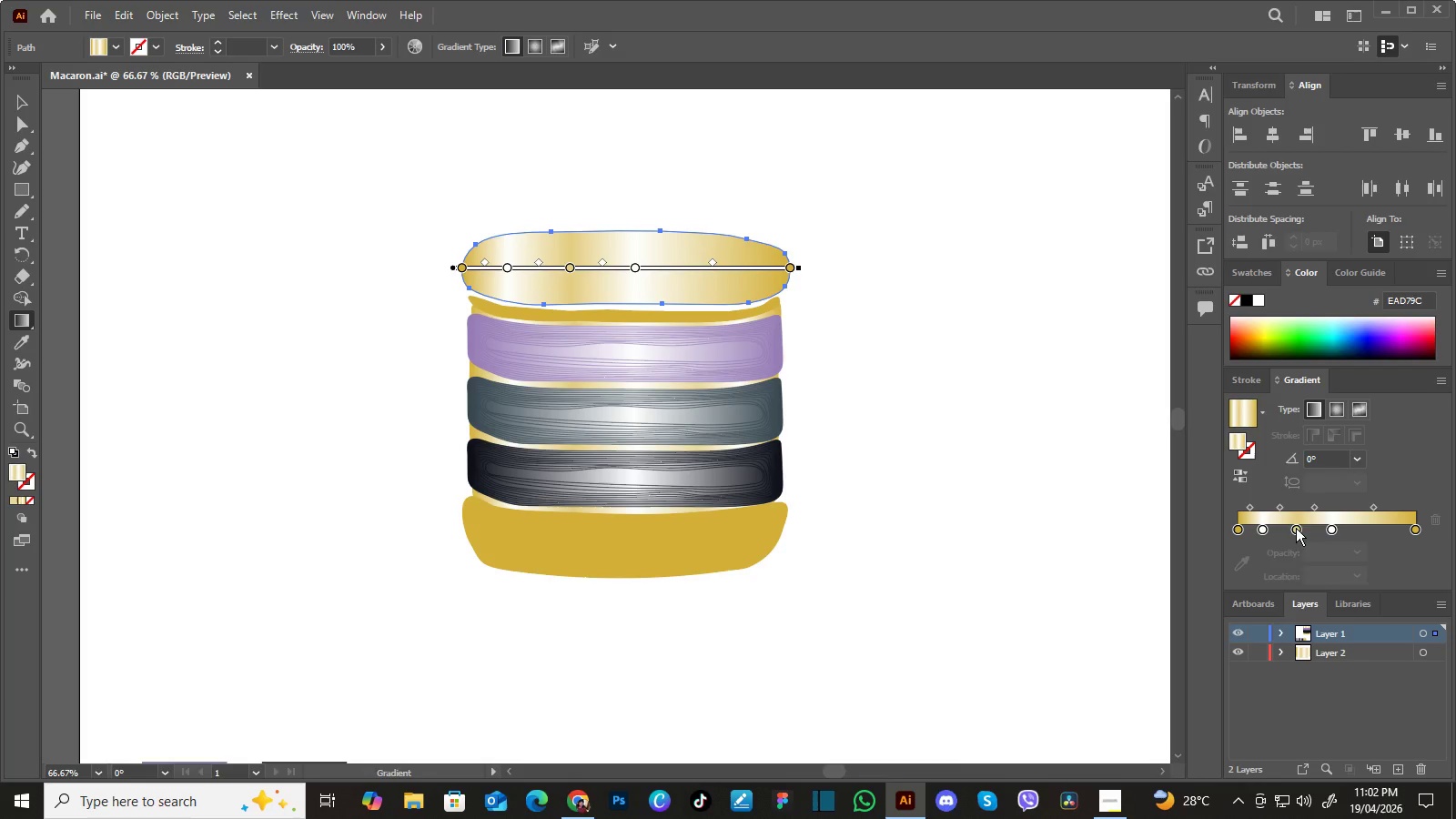 
left_click_drag(start_coordinate=[1296, 528], to_coordinate=[1290, 564])
 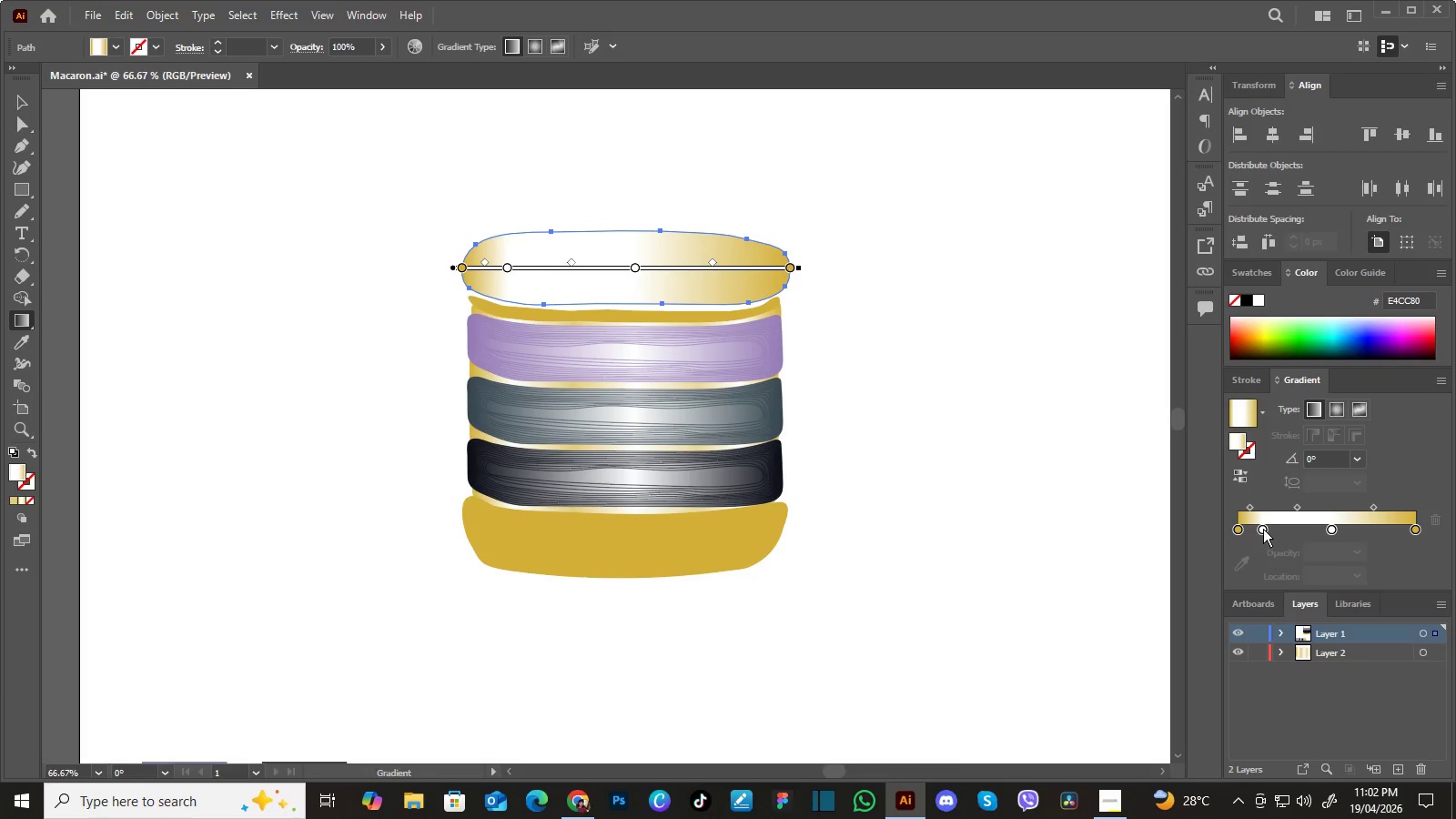 
left_click_drag(start_coordinate=[1263, 529], to_coordinate=[1263, 565])
 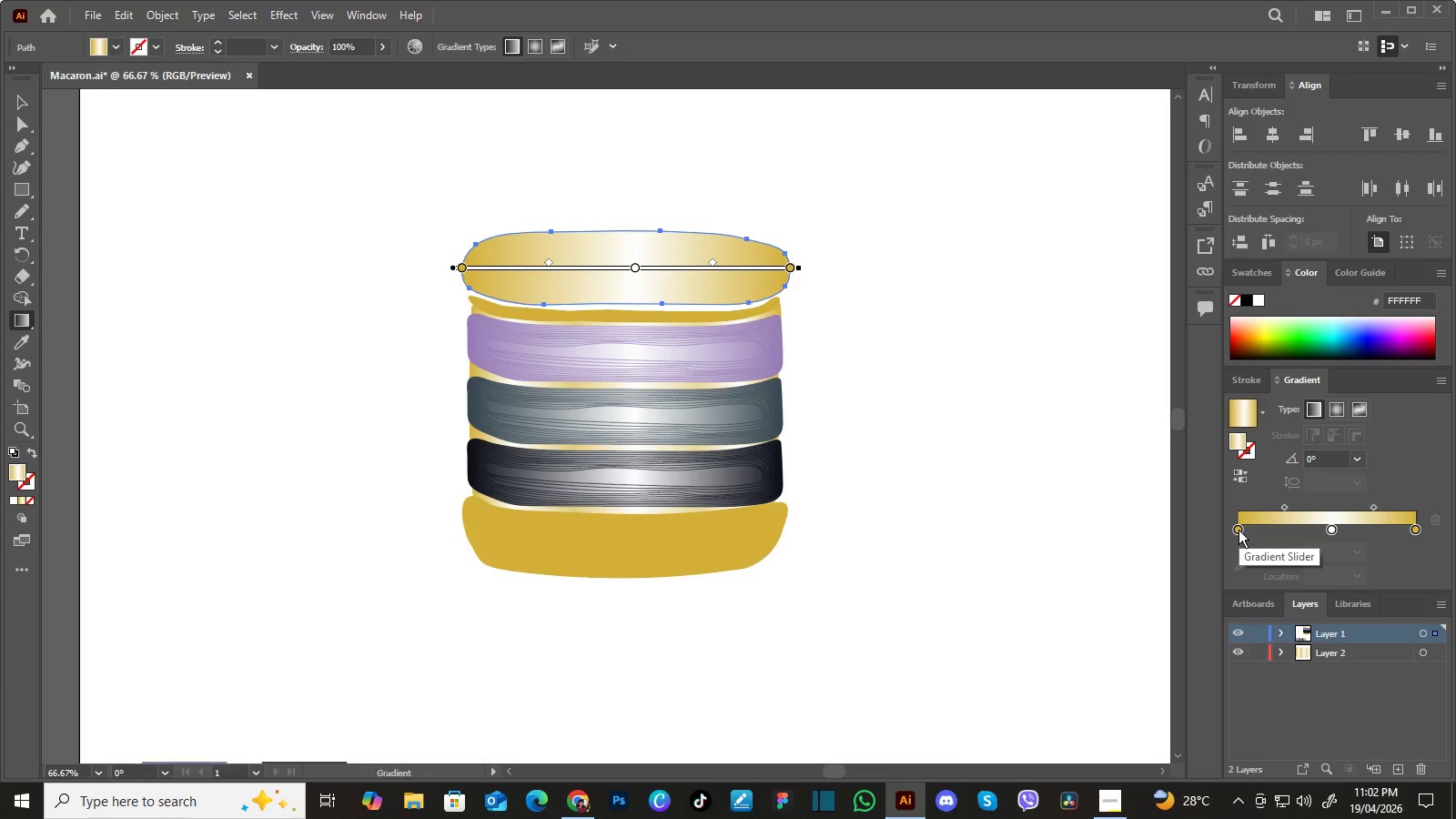 
left_click_drag(start_coordinate=[1237, 530], to_coordinate=[1219, 535])
 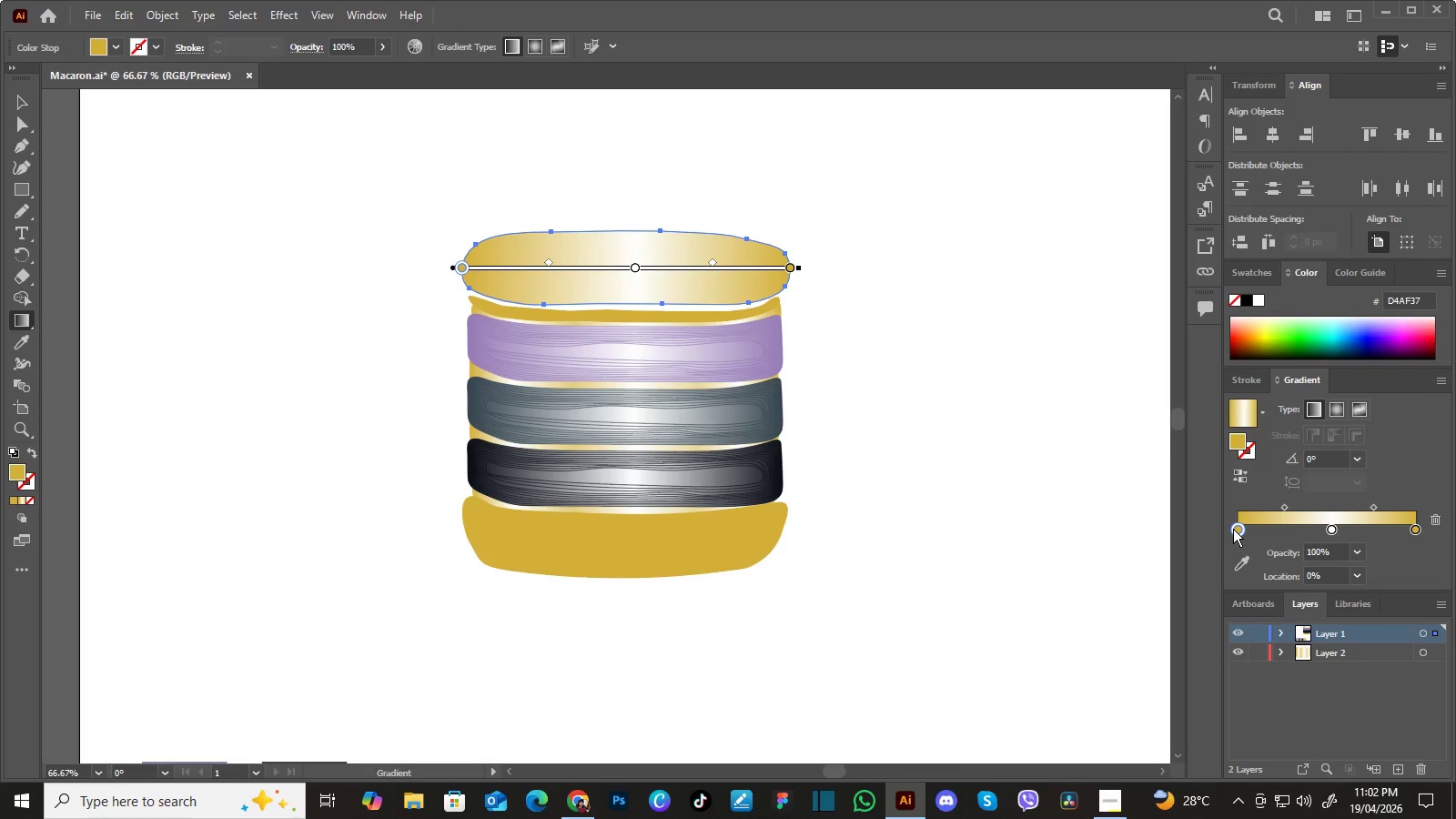 
left_click_drag(start_coordinate=[1233, 529], to_coordinate=[1207, 531])
 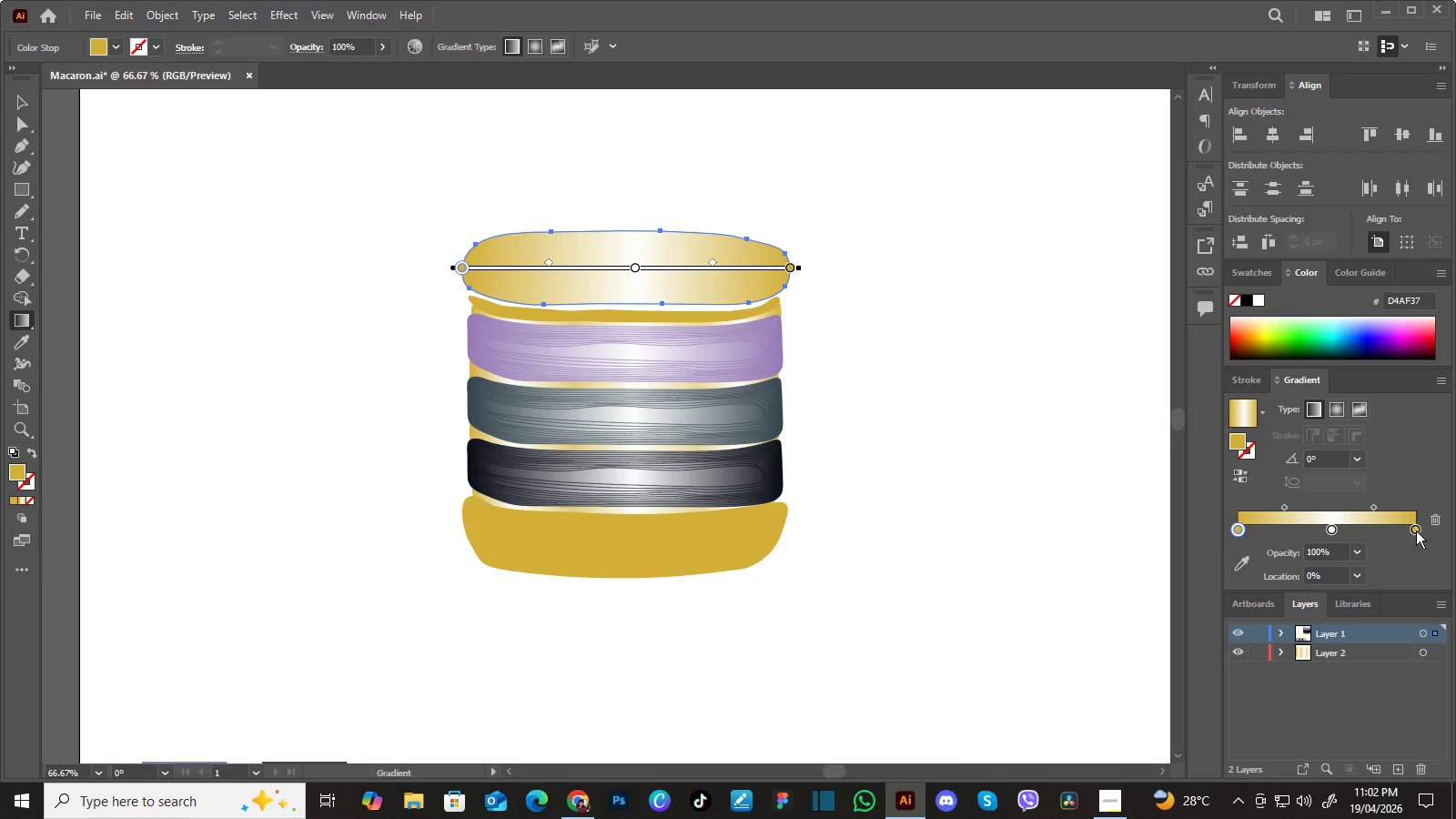 
left_click_drag(start_coordinate=[1416, 530], to_coordinate=[1428, 529])
 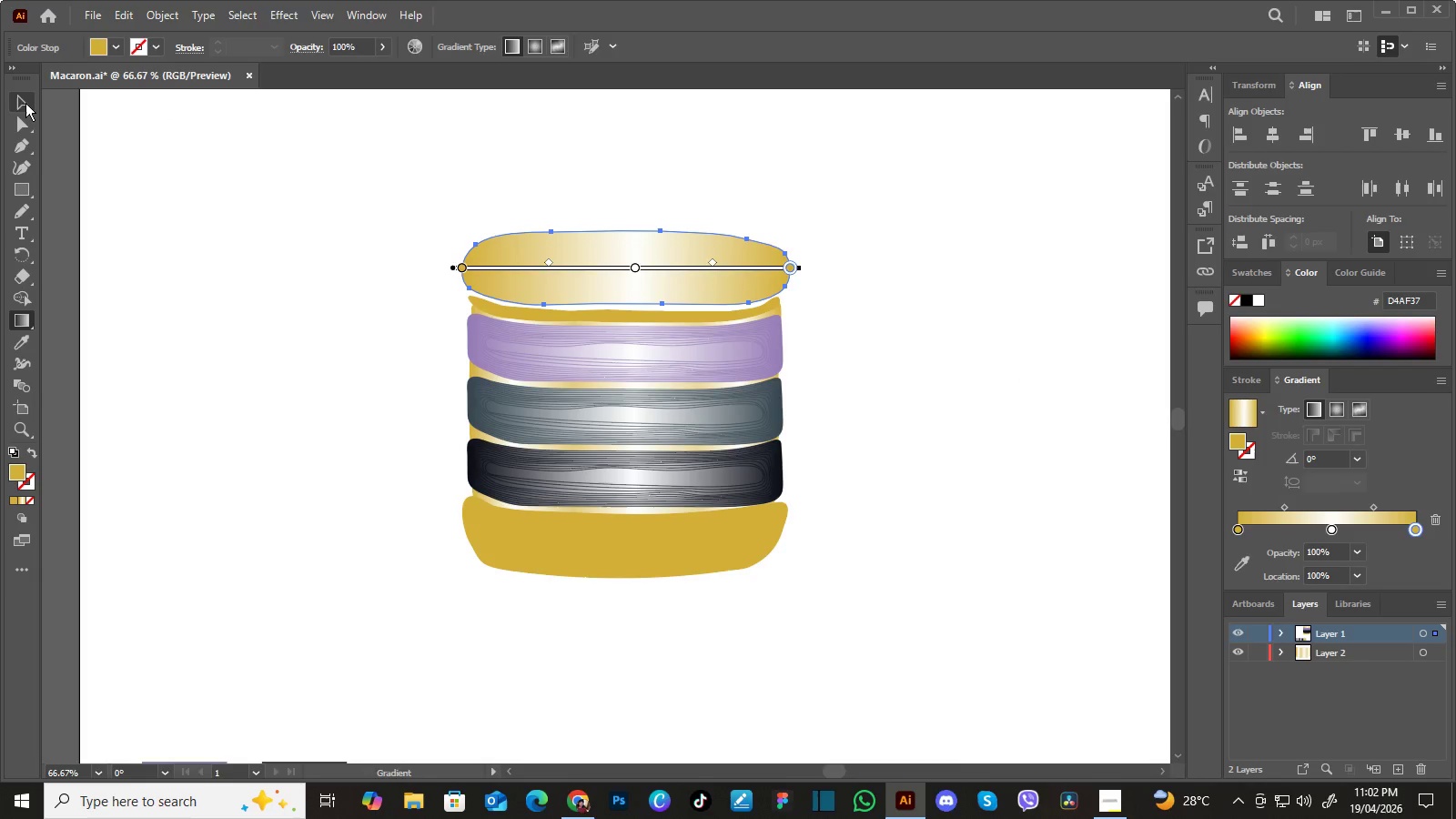 
double_click([197, 184])
 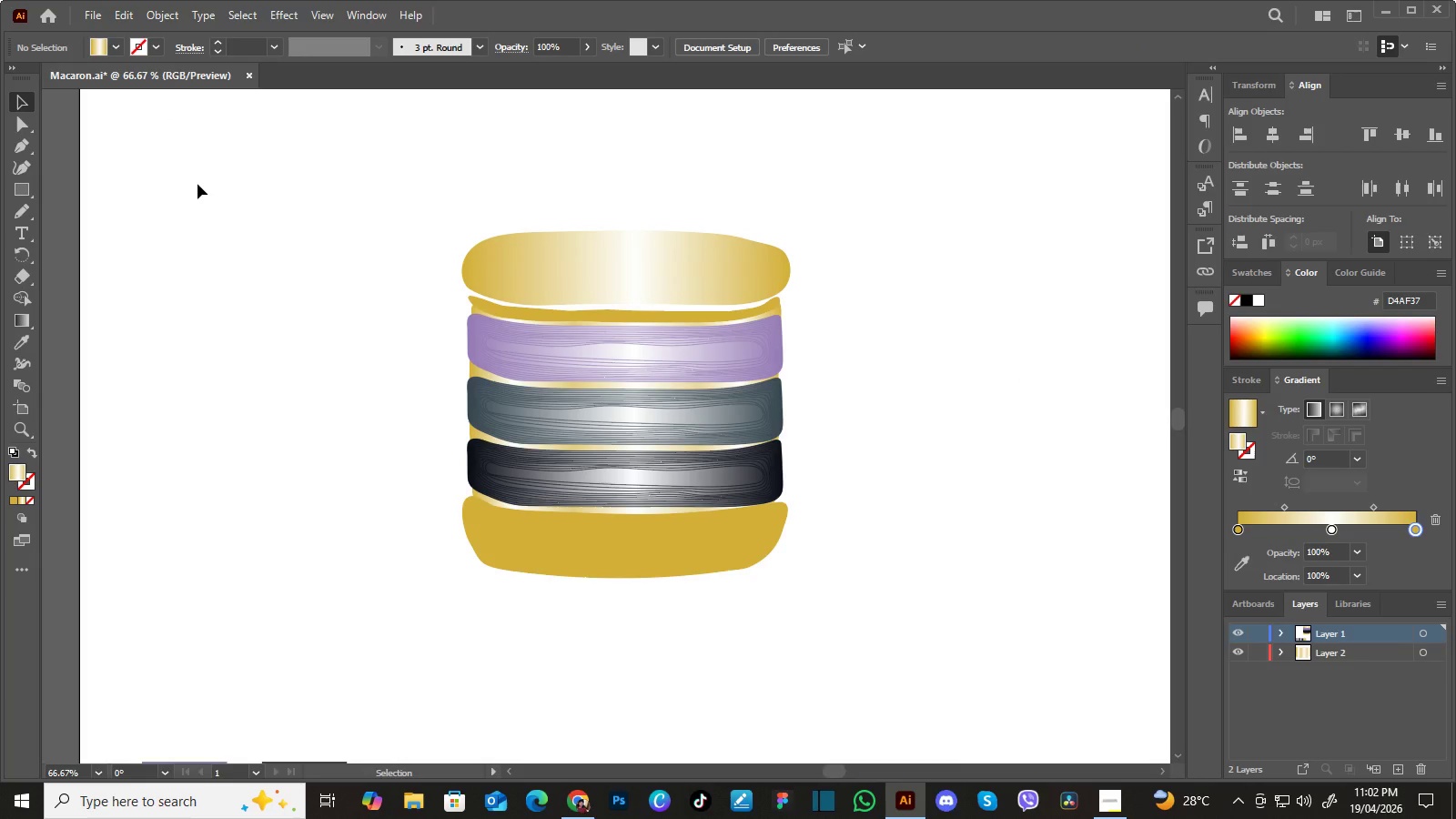 
wait(5.09)
 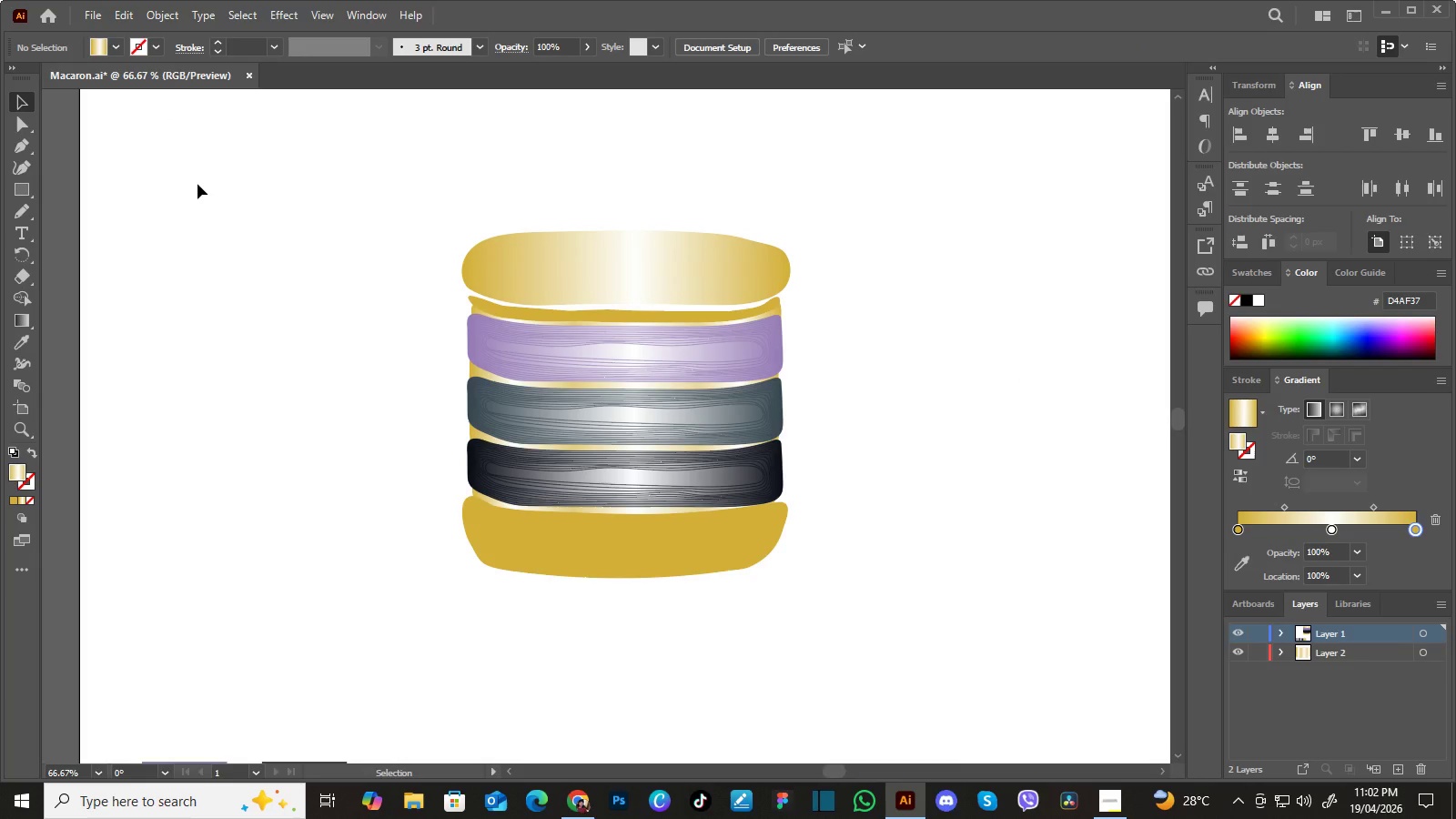 
left_click([698, 275])
 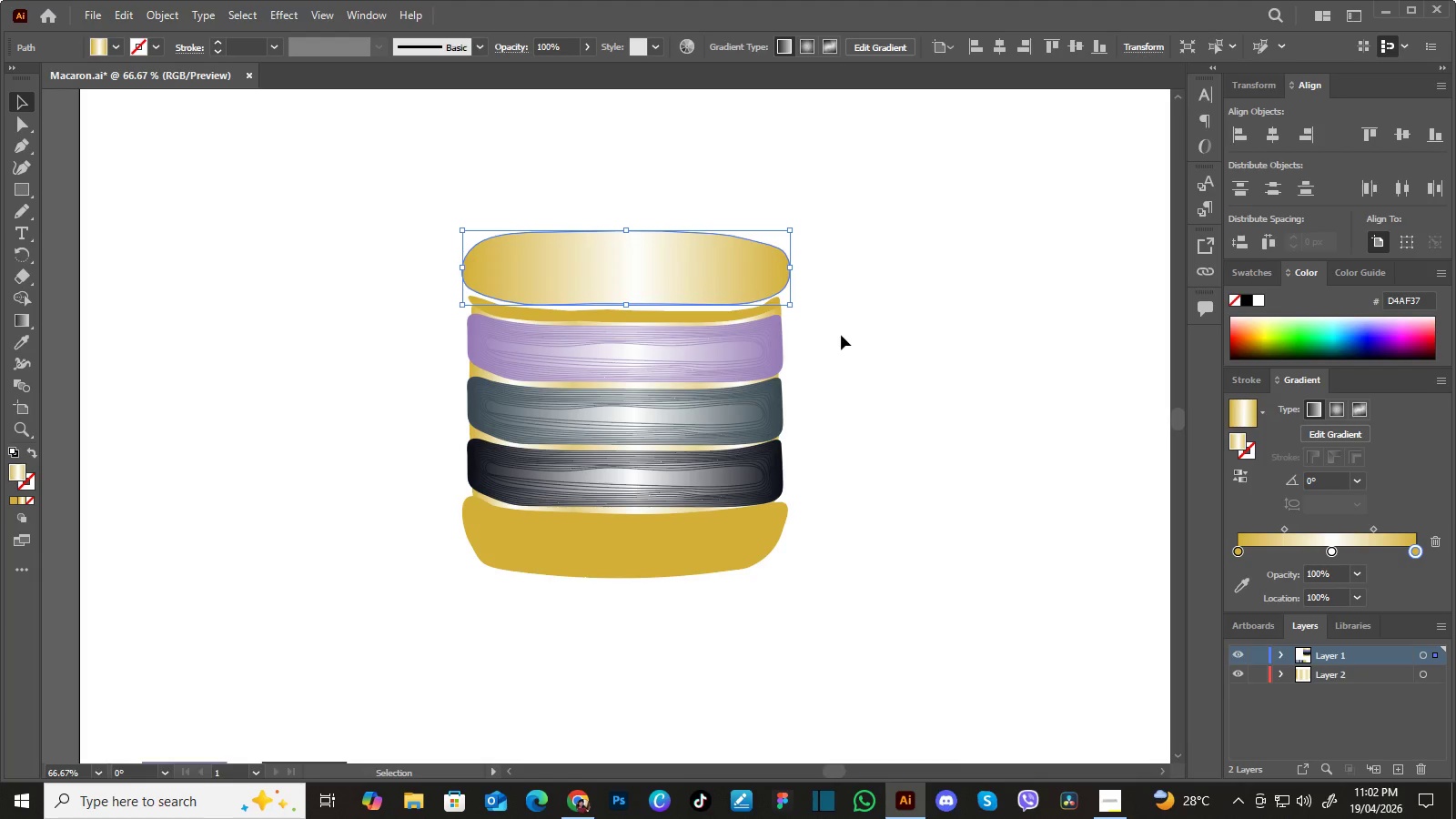 
wait(5.28)
 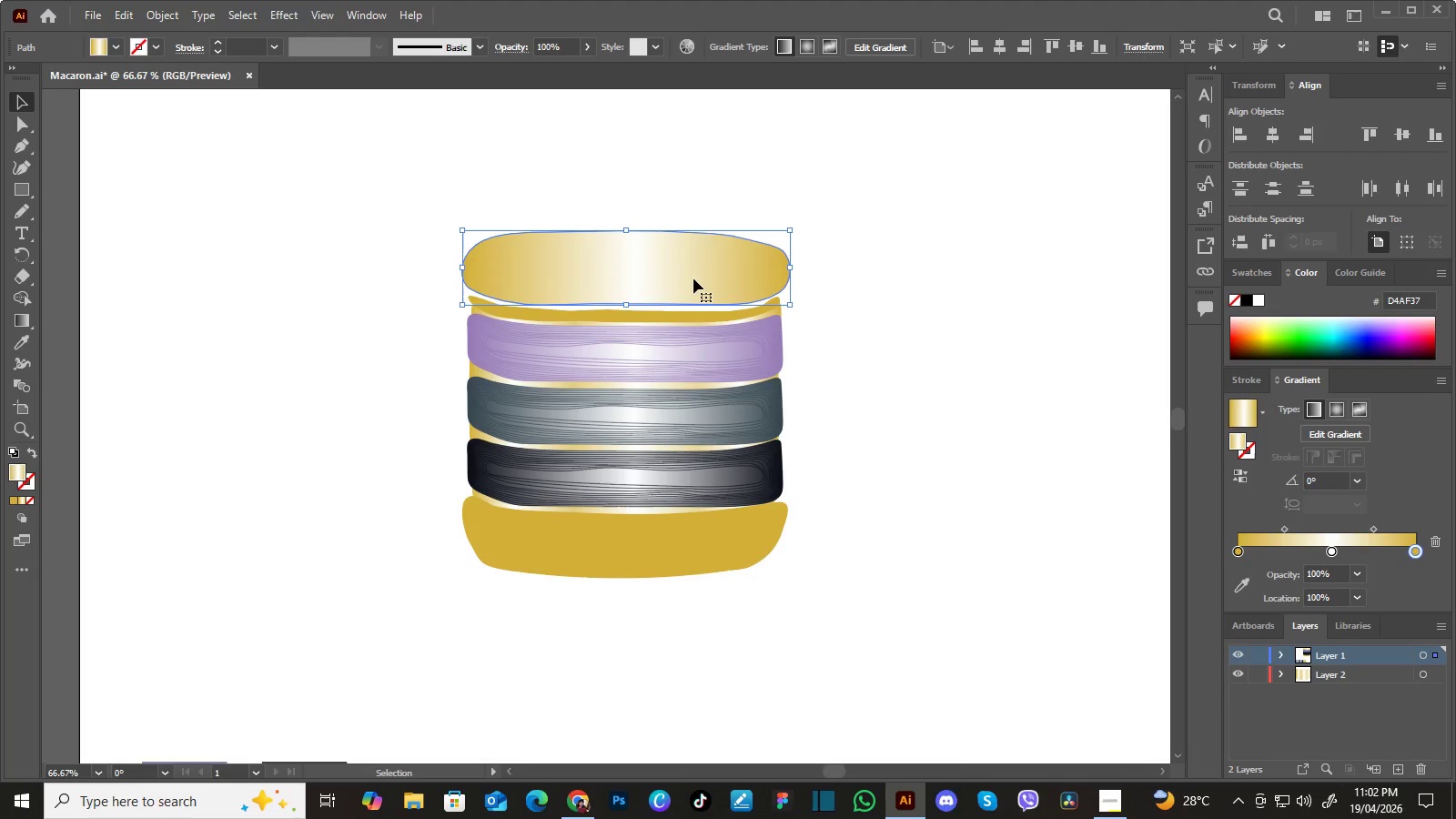 
hold_key(key=AltLeft, duration=1.51)
left_click_drag(start_coordinate=[768, 270], to_coordinate=[1080, 316])
 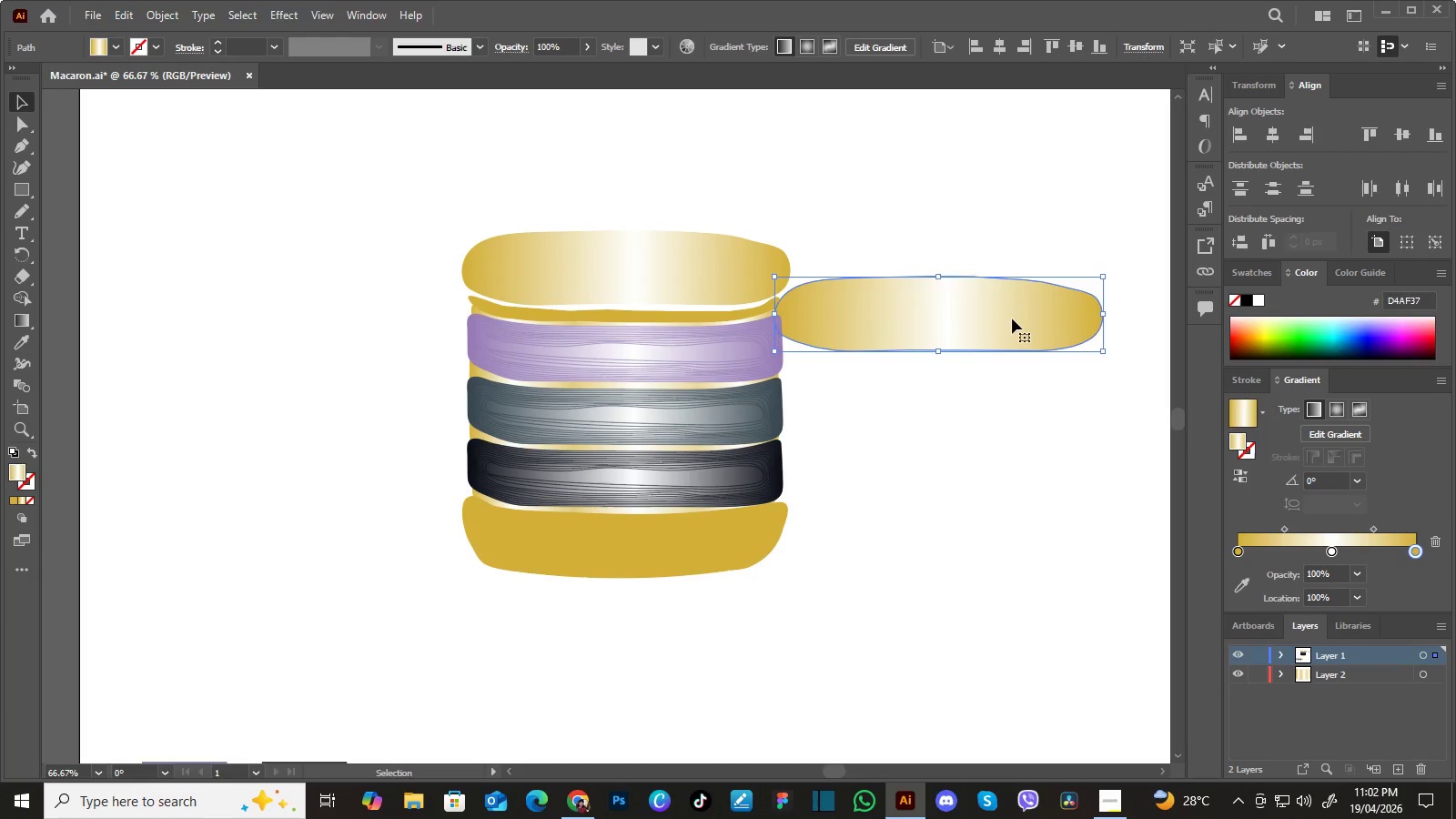 
left_click_drag(start_coordinate=[1012, 318], to_coordinate=[1047, 349])
 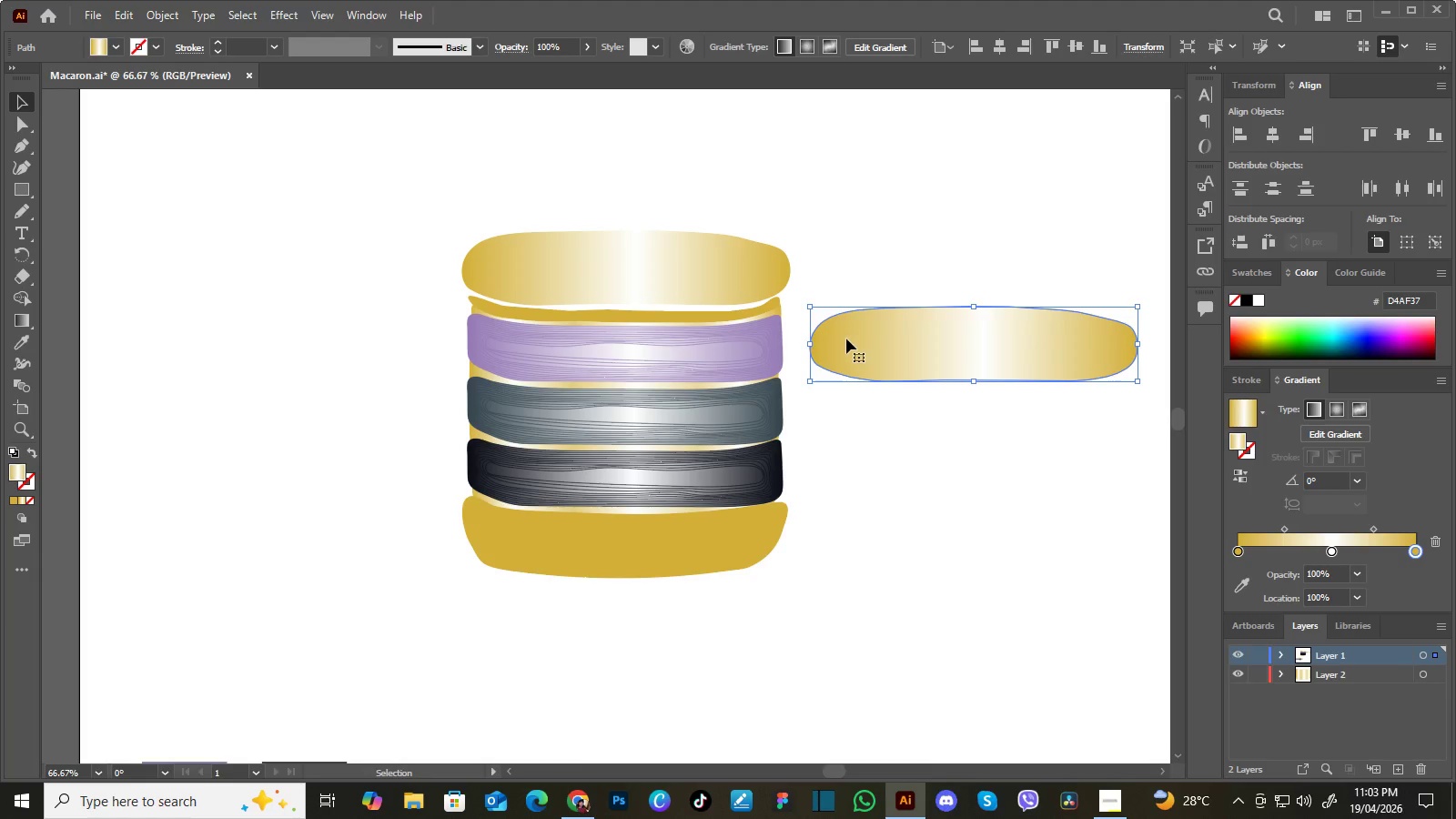 
wait(5.42)
 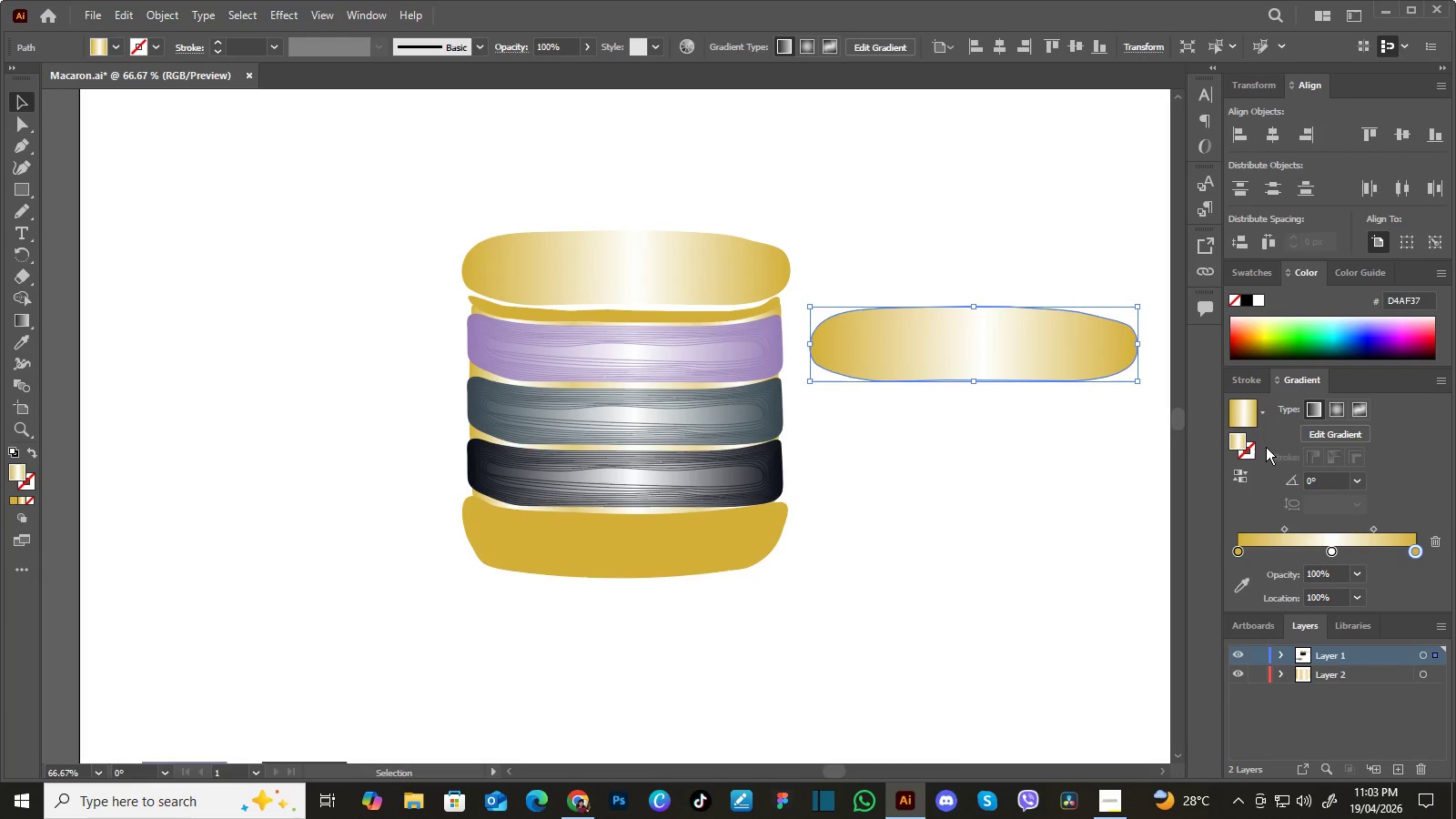 
key(I)
 